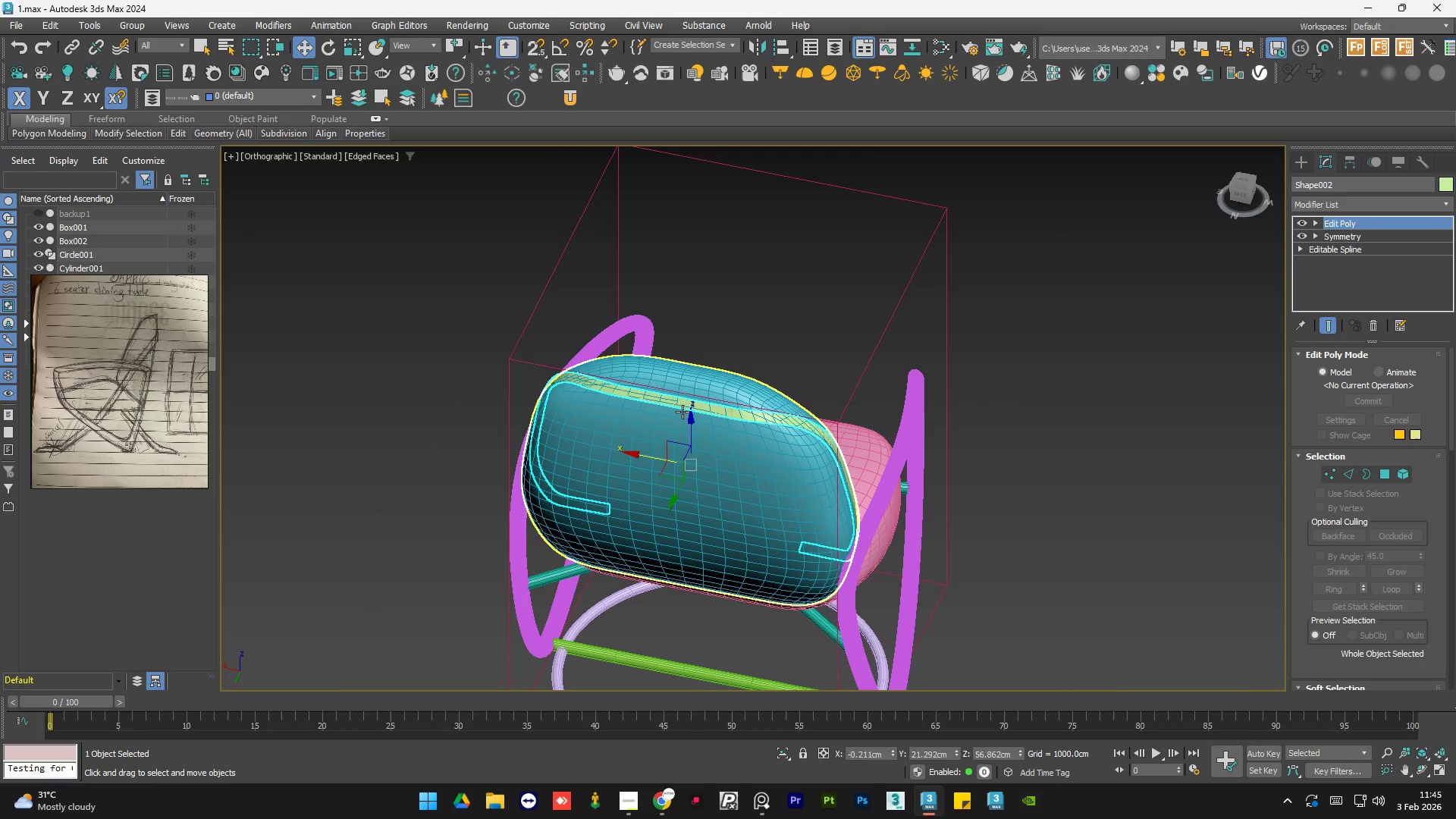 
right_click([1383, 223])
 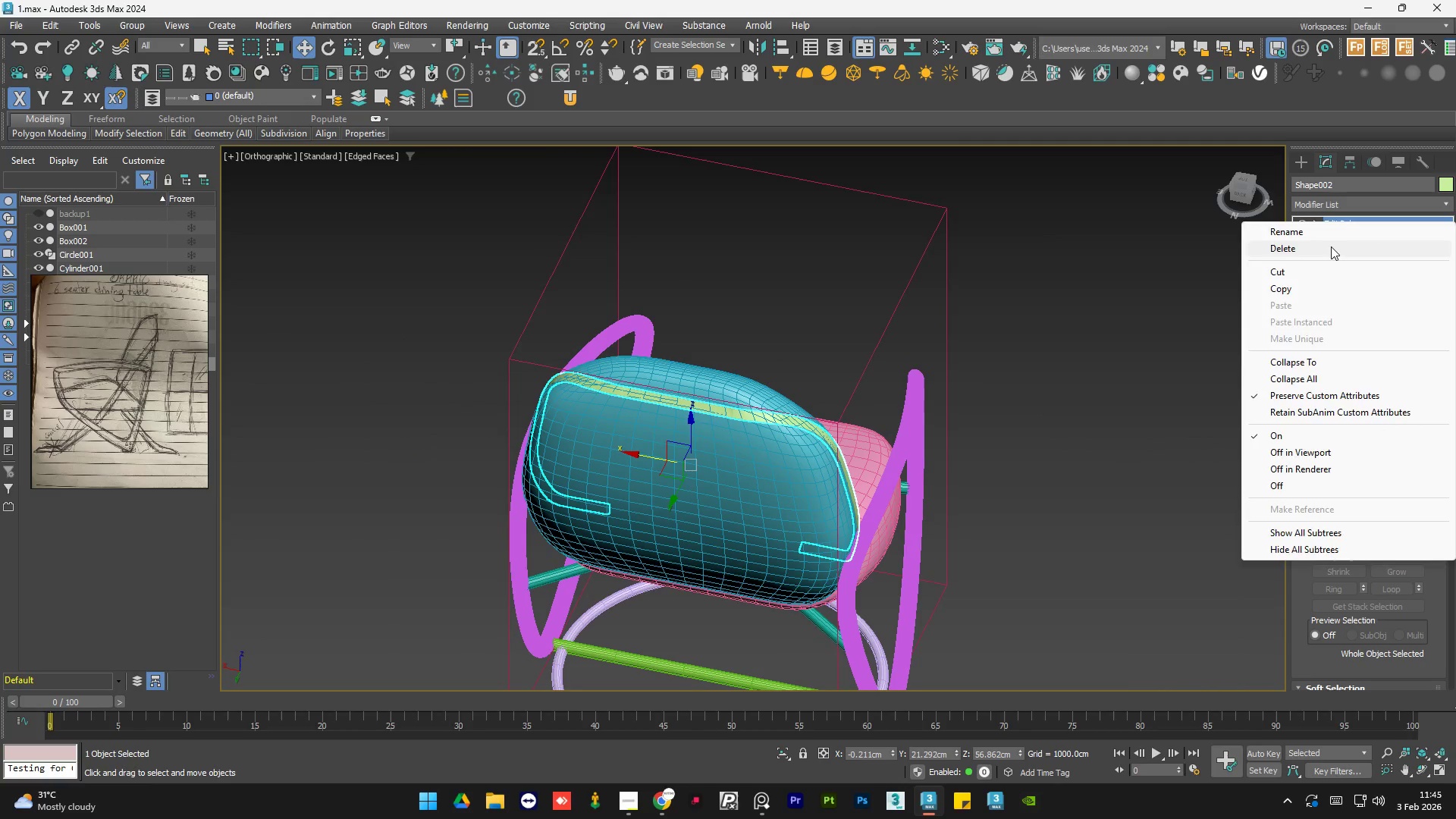 
left_click([1331, 246])
 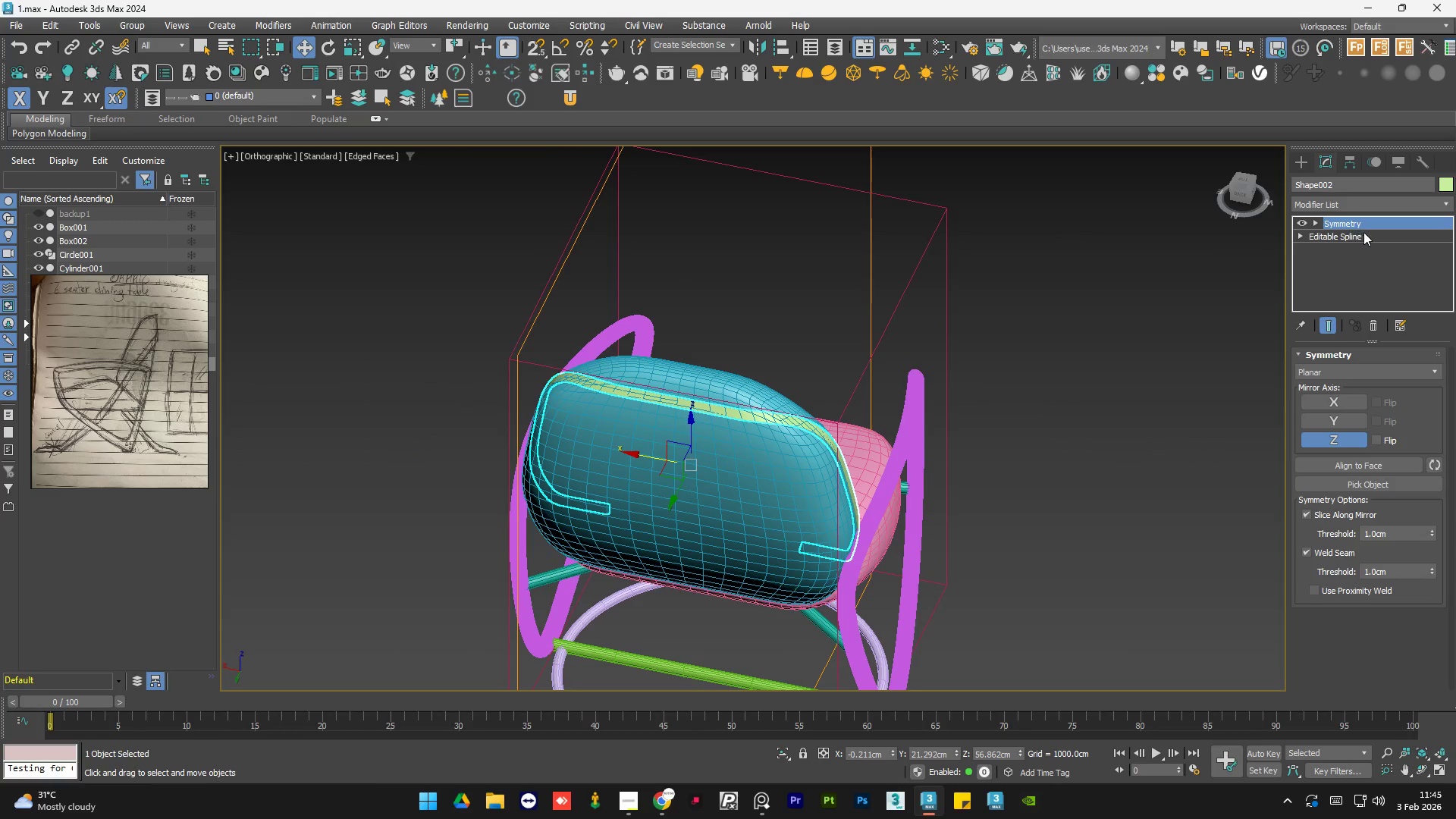 
left_click([1375, 232])
 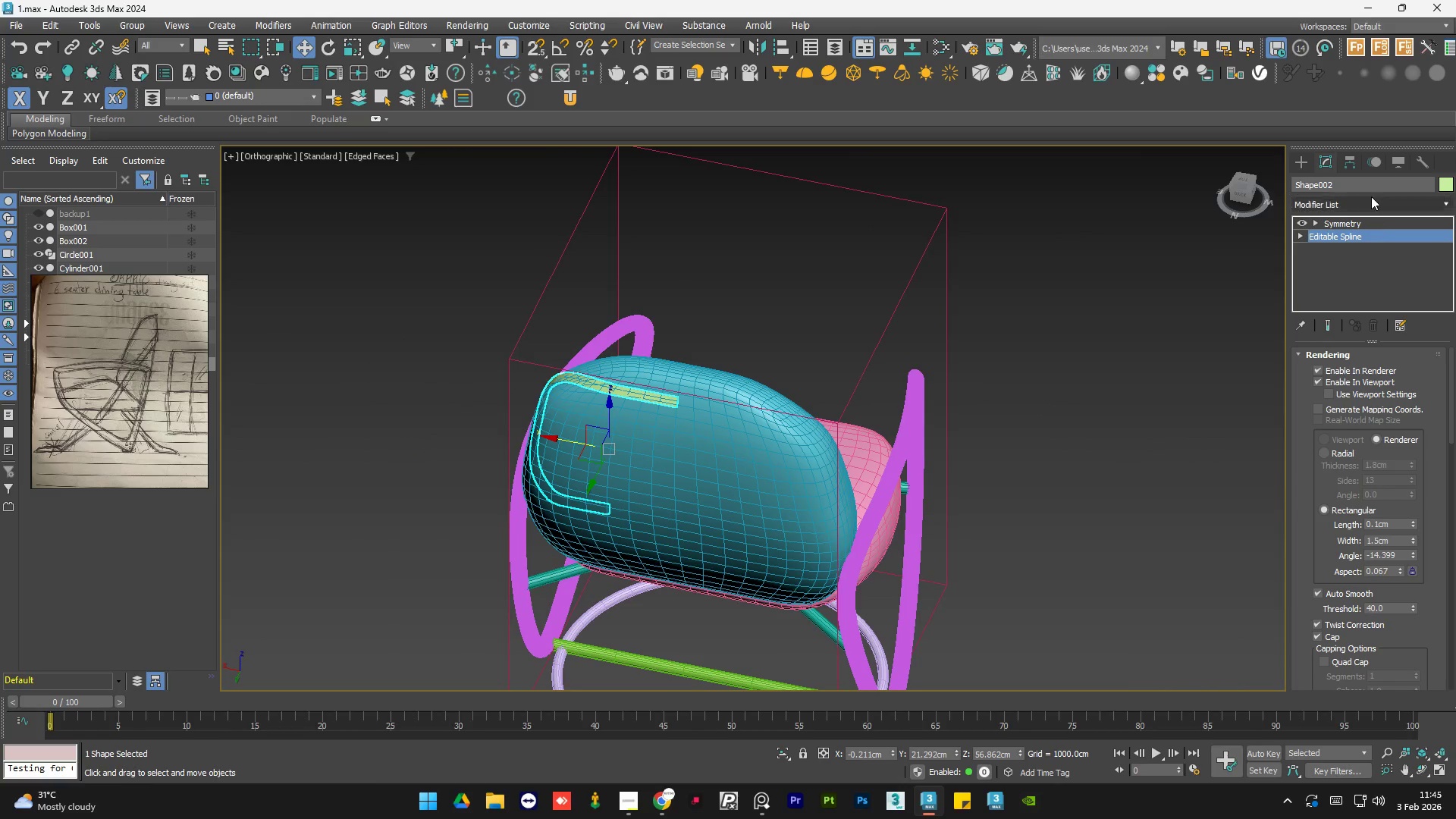 
left_click([1368, 199])
 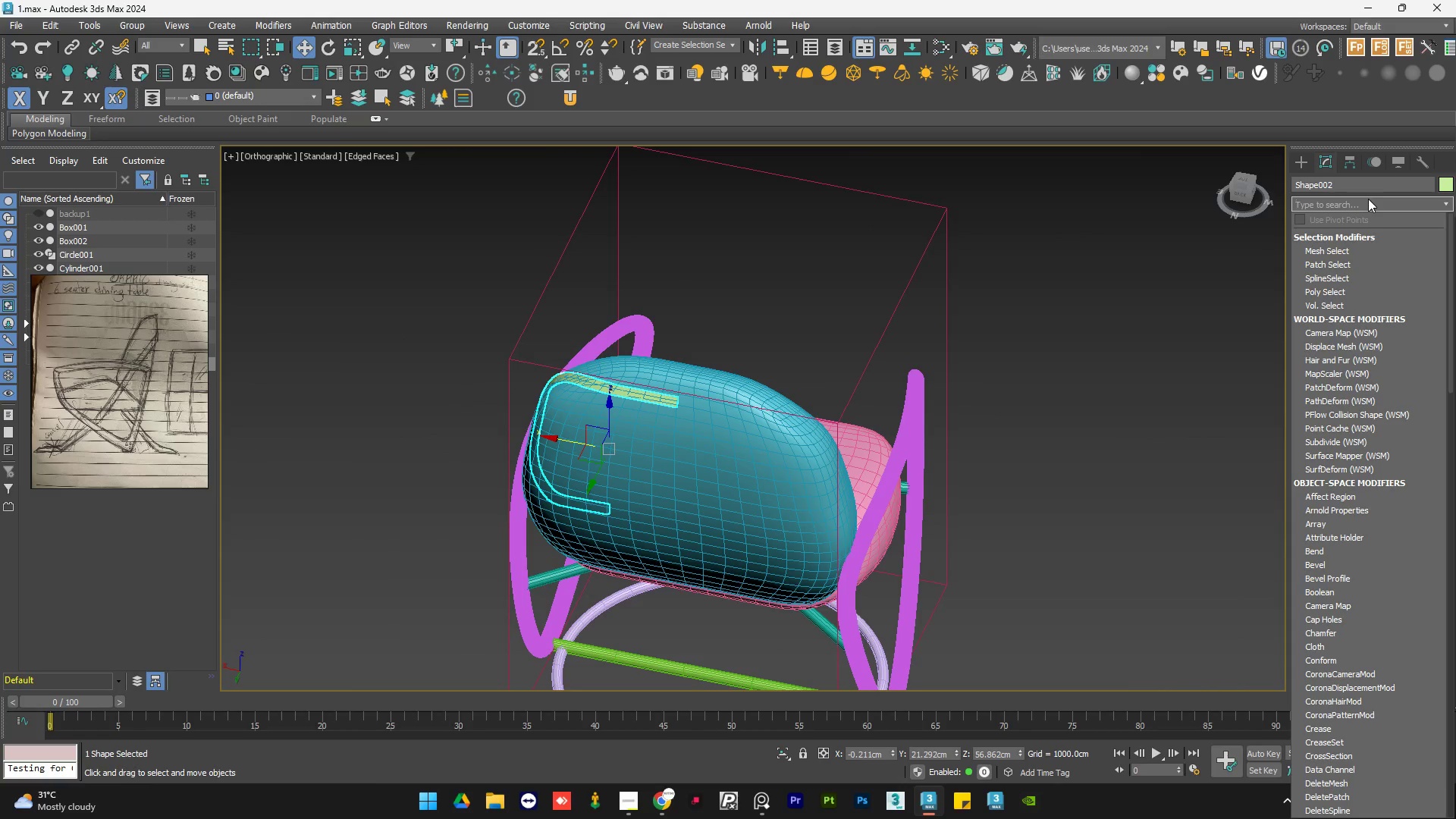 
type(ed)
 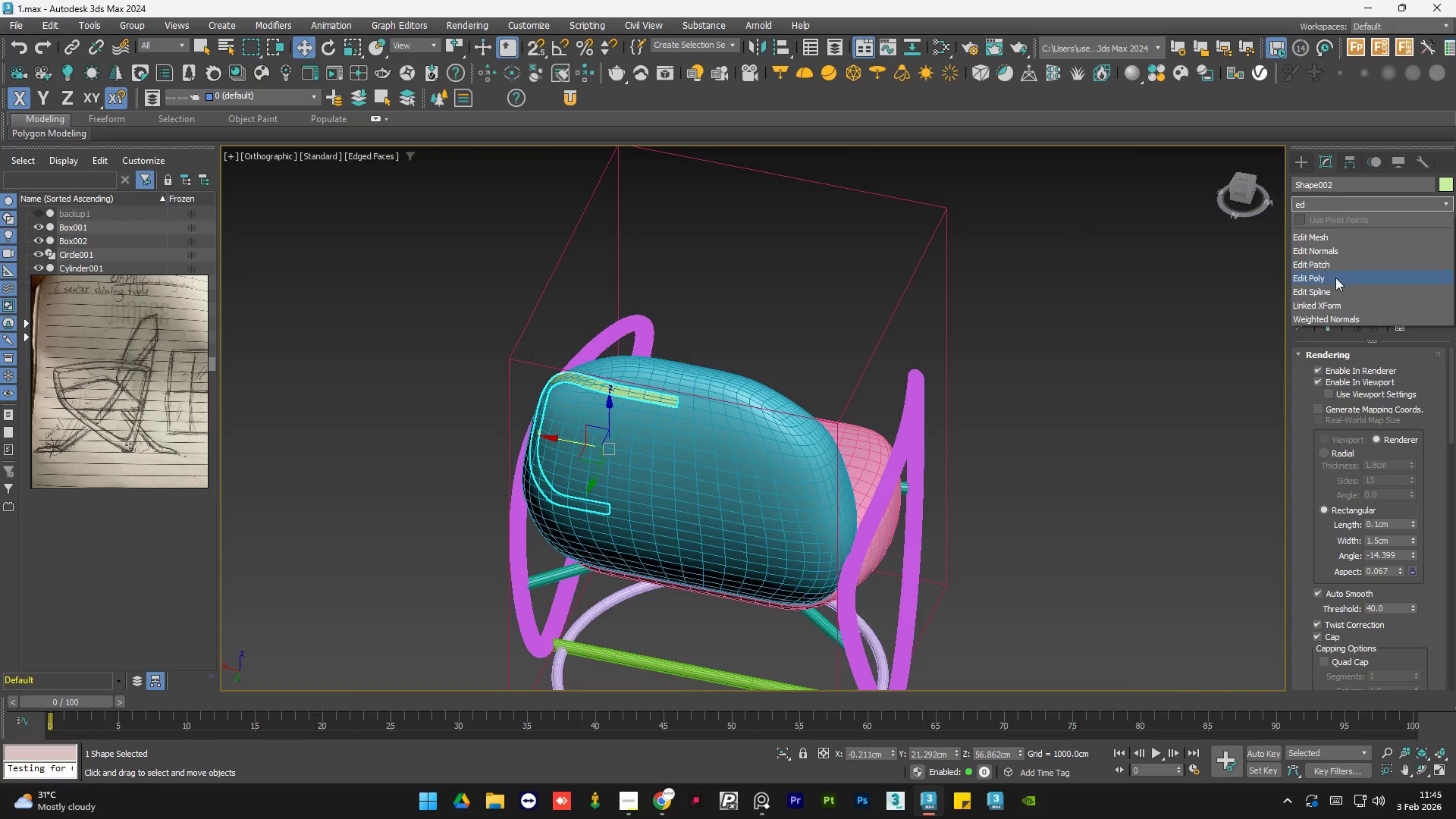 
left_click([1335, 278])
 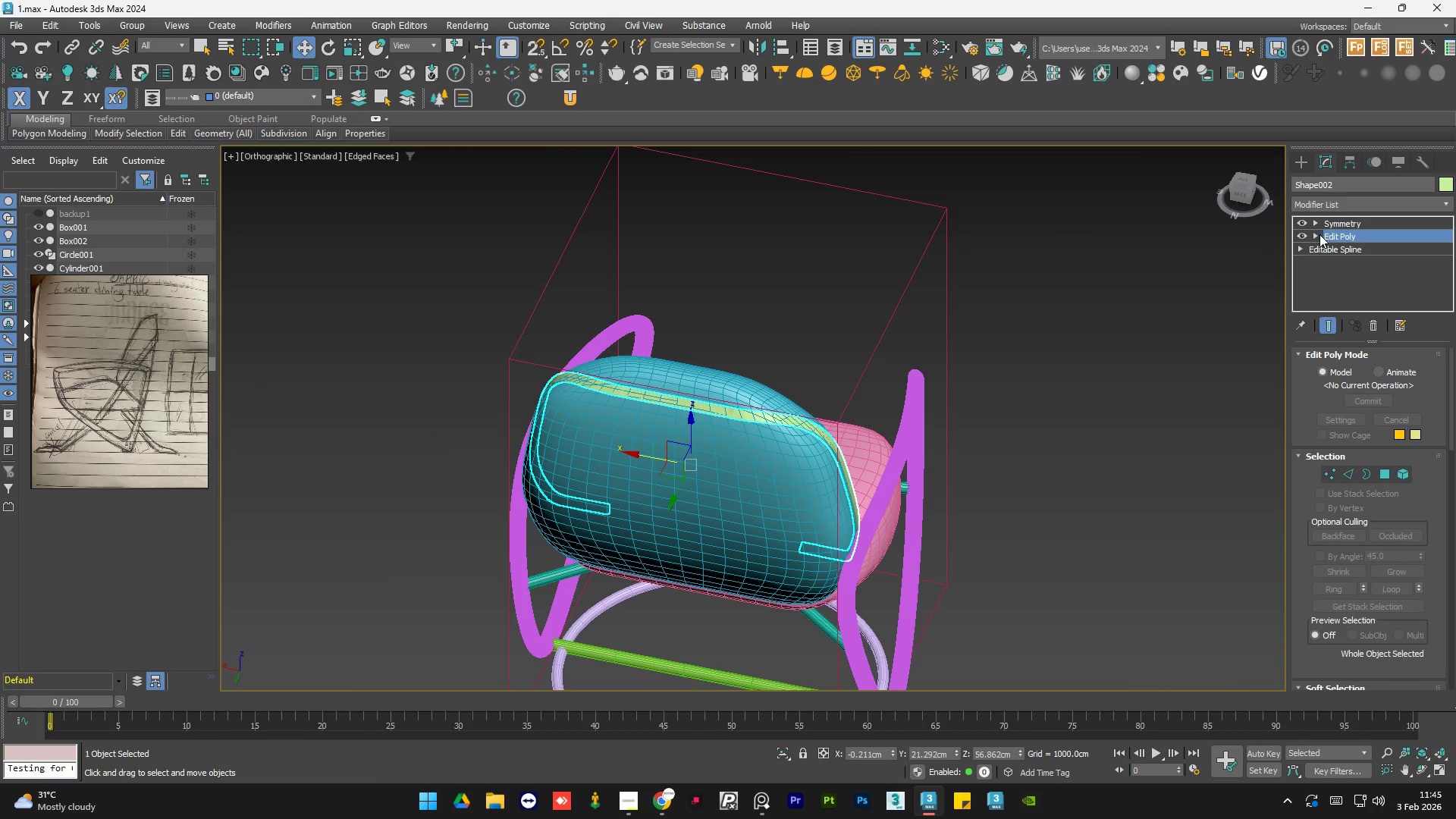 
left_click([1315, 236])
 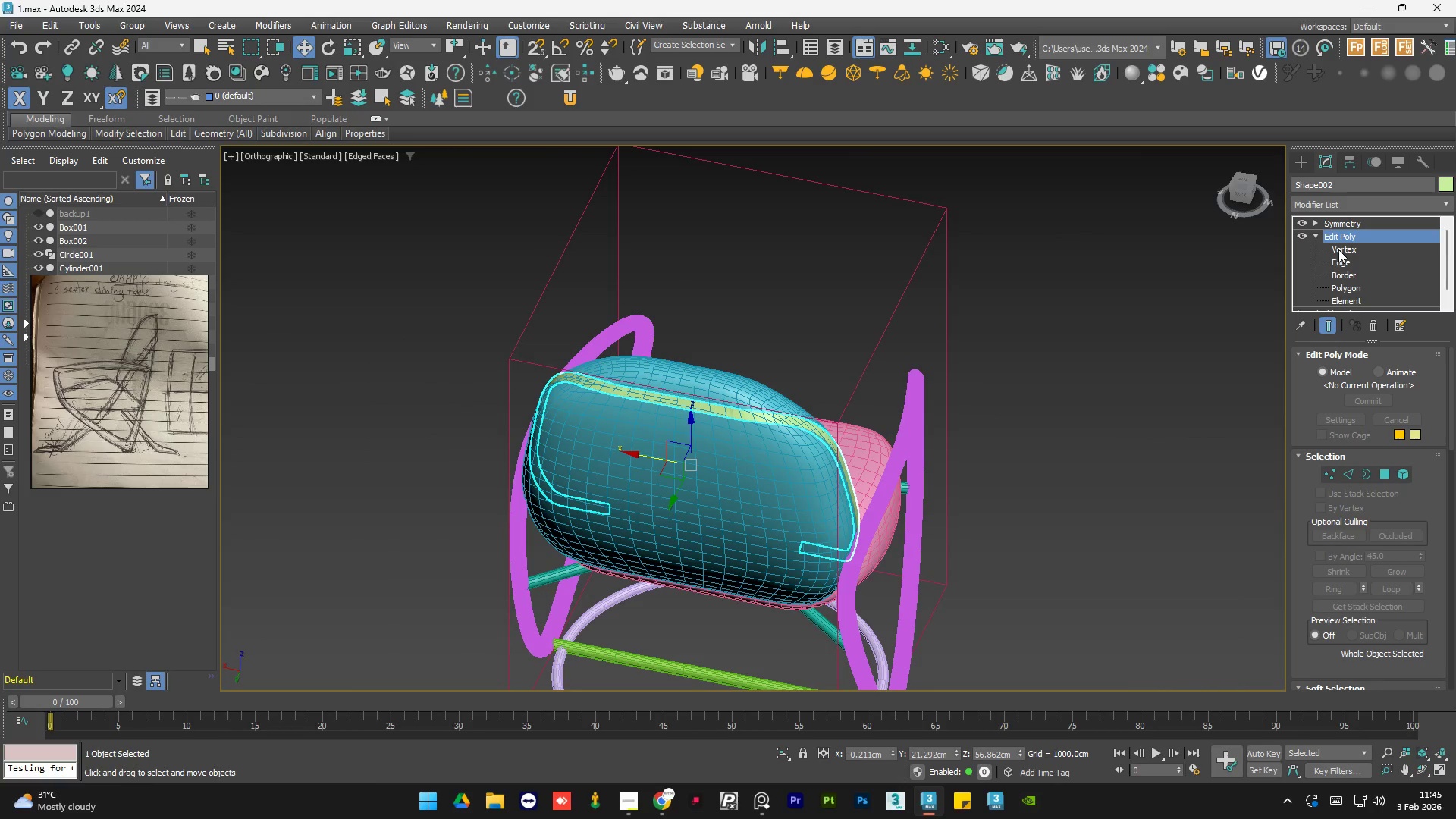 
left_click([1341, 265])
 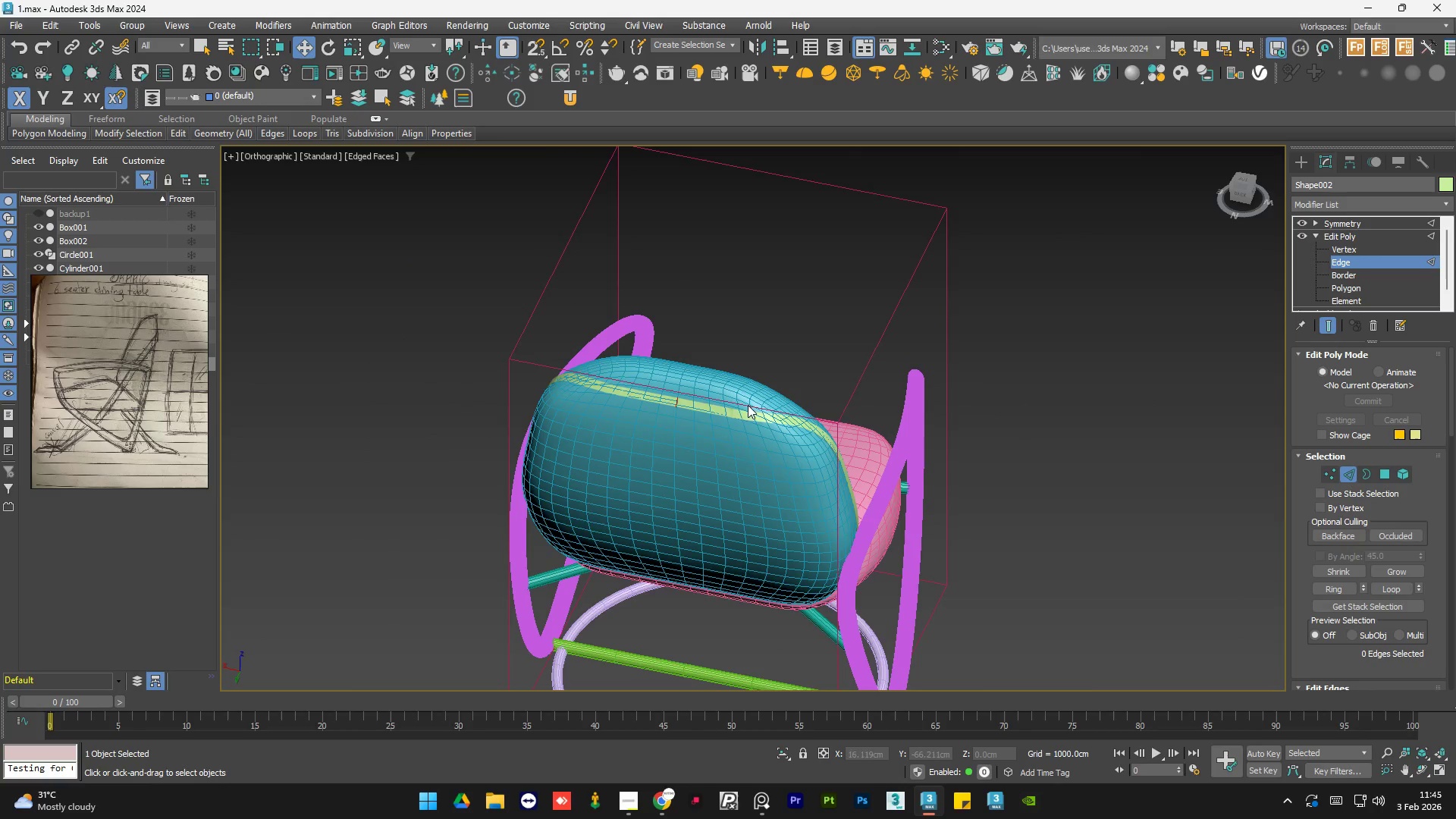 
hold_key(key=AltLeft, duration=0.72)
 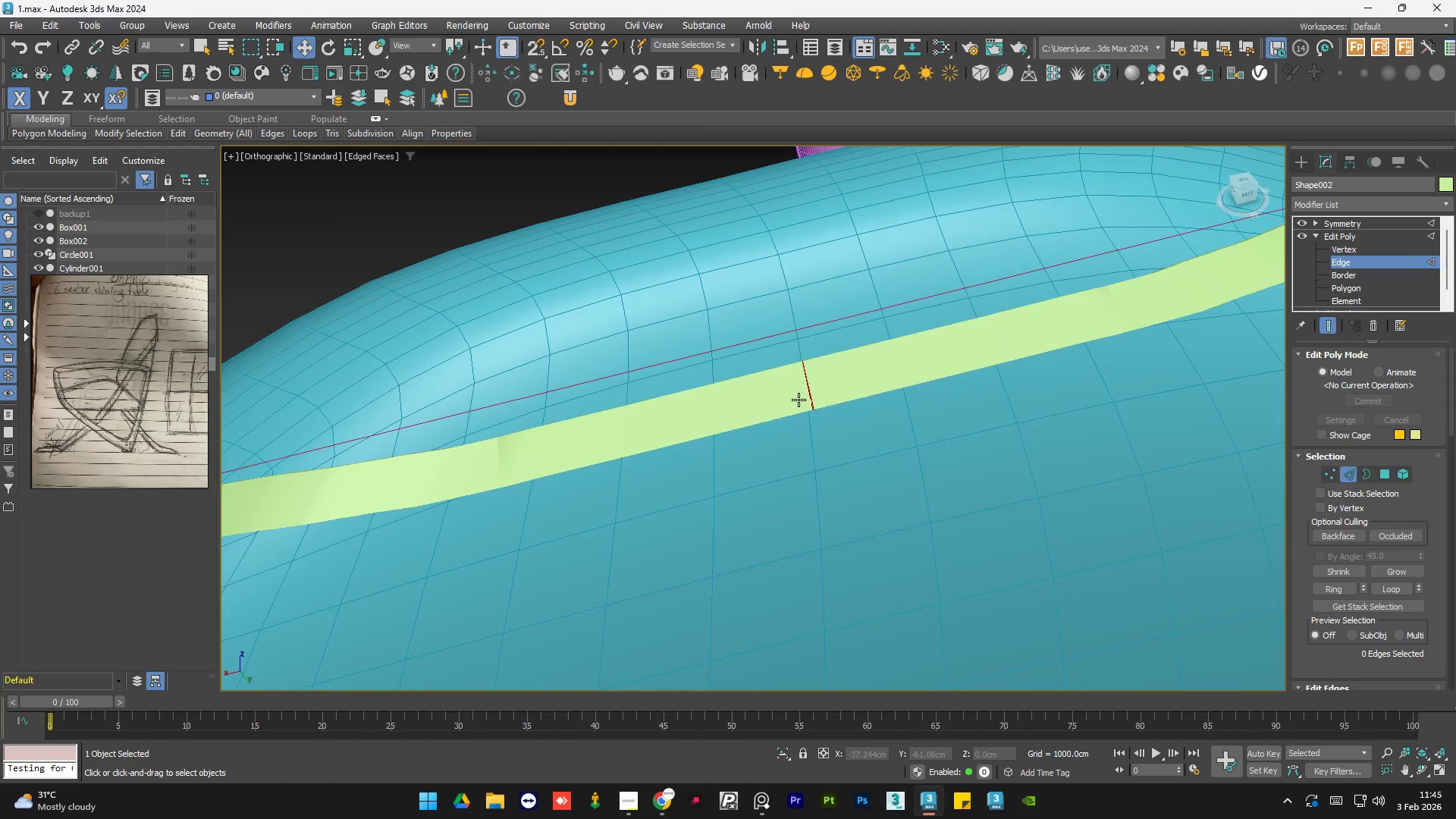 
scroll: coordinate [689, 400], scroll_direction: up, amount: 5.0
 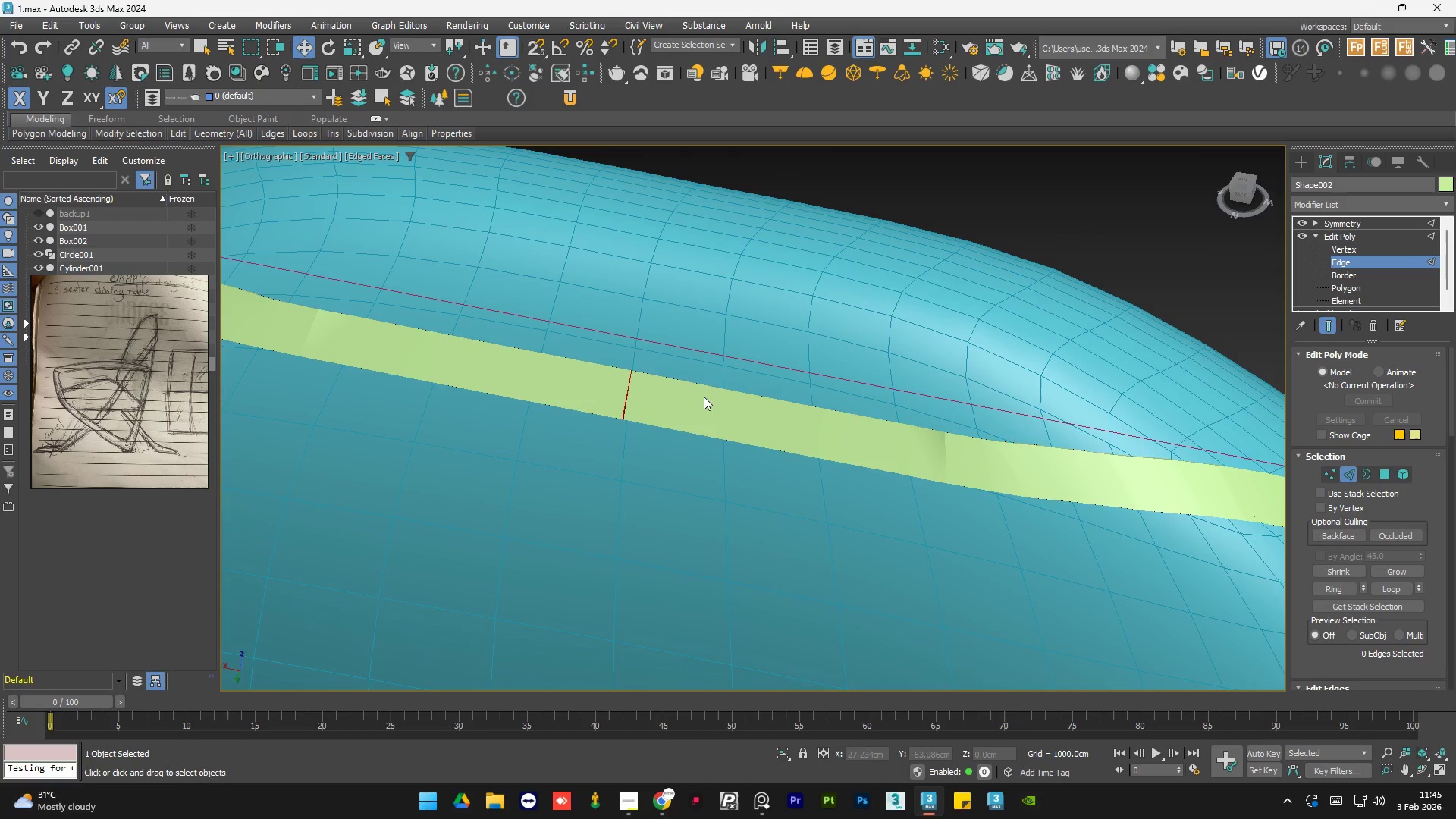 
key(F4)
 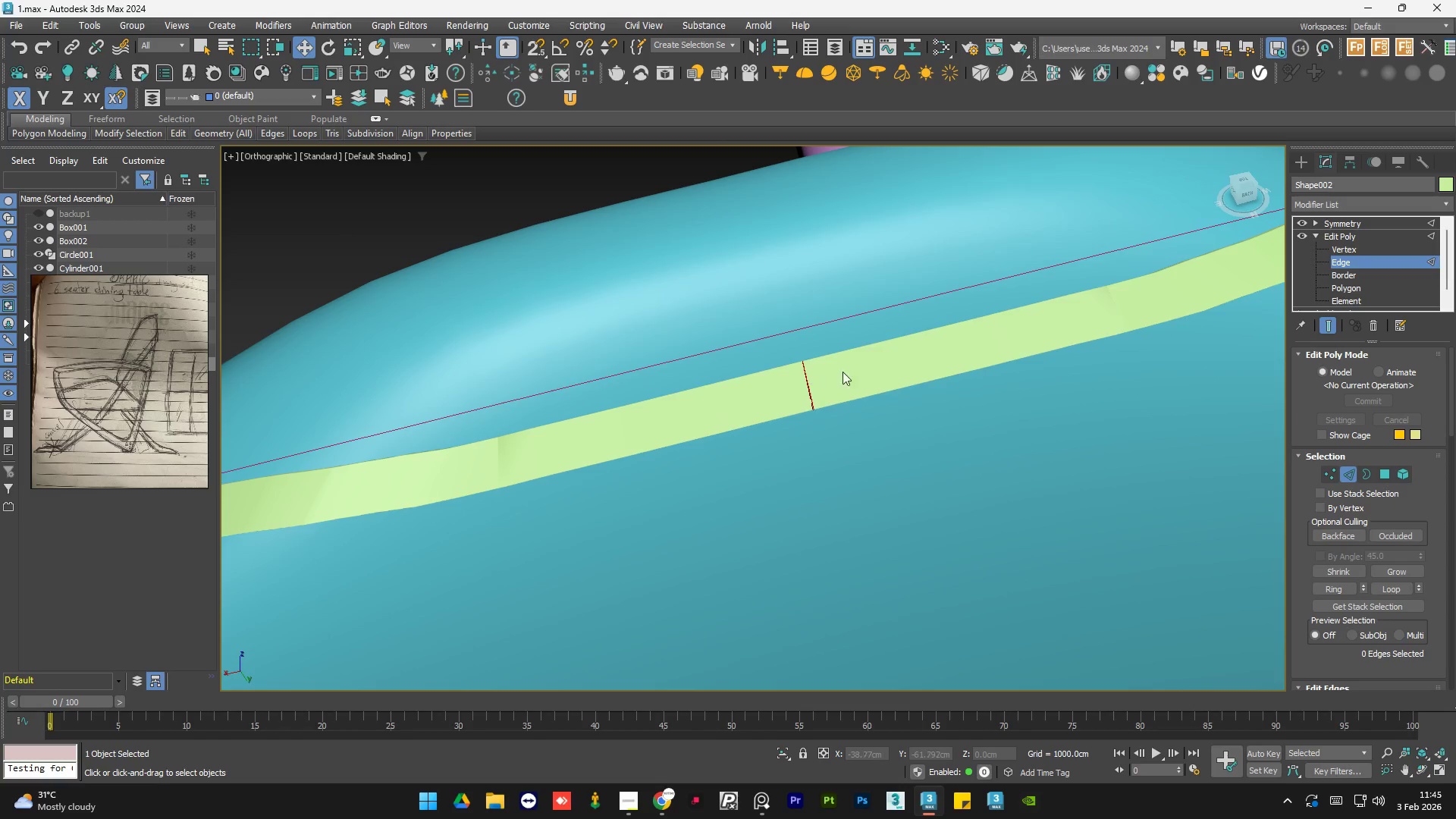 
hold_key(key=AltLeft, duration=0.72)
 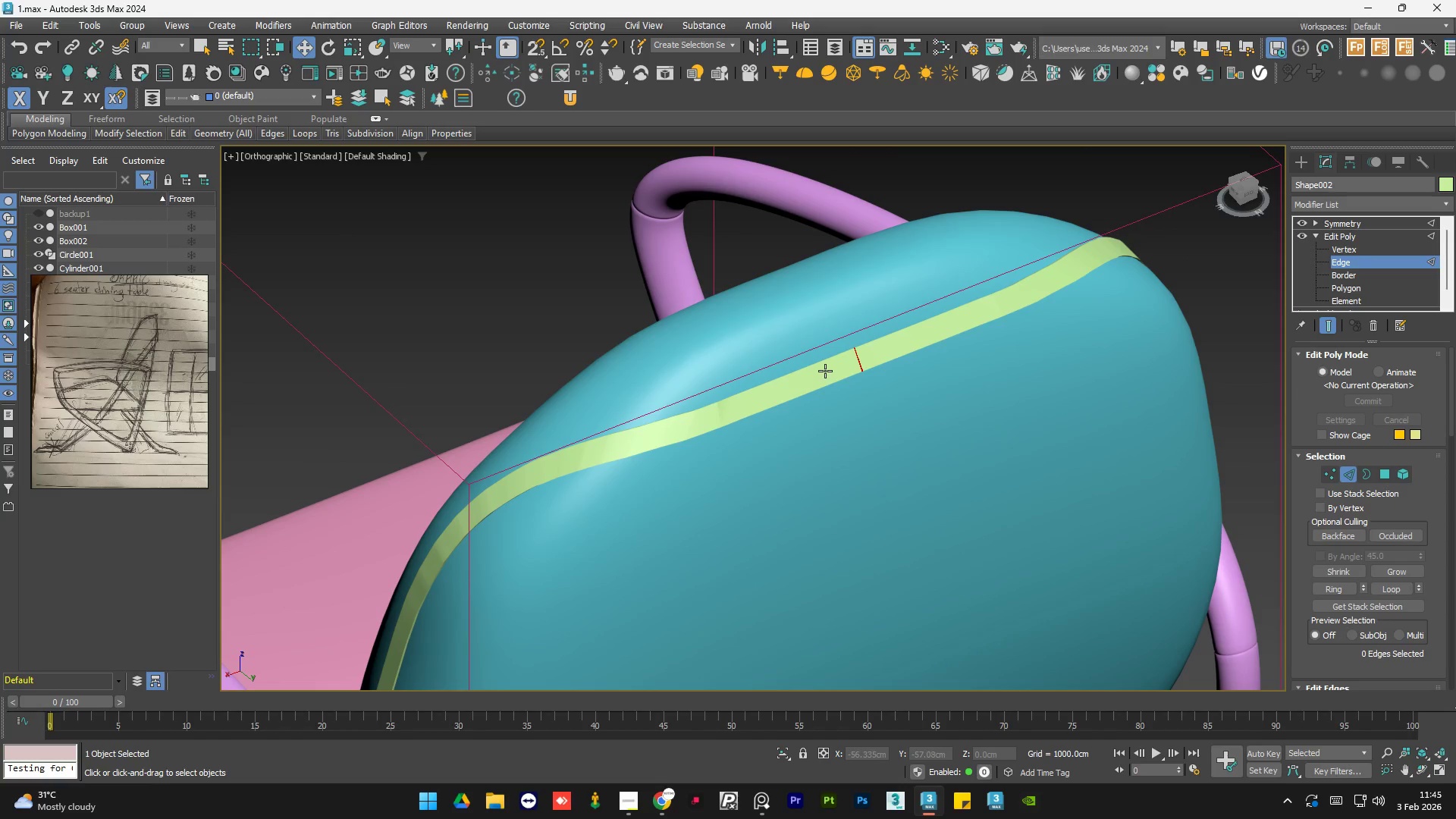 
scroll: coordinate [861, 364], scroll_direction: down, amount: 2.0
 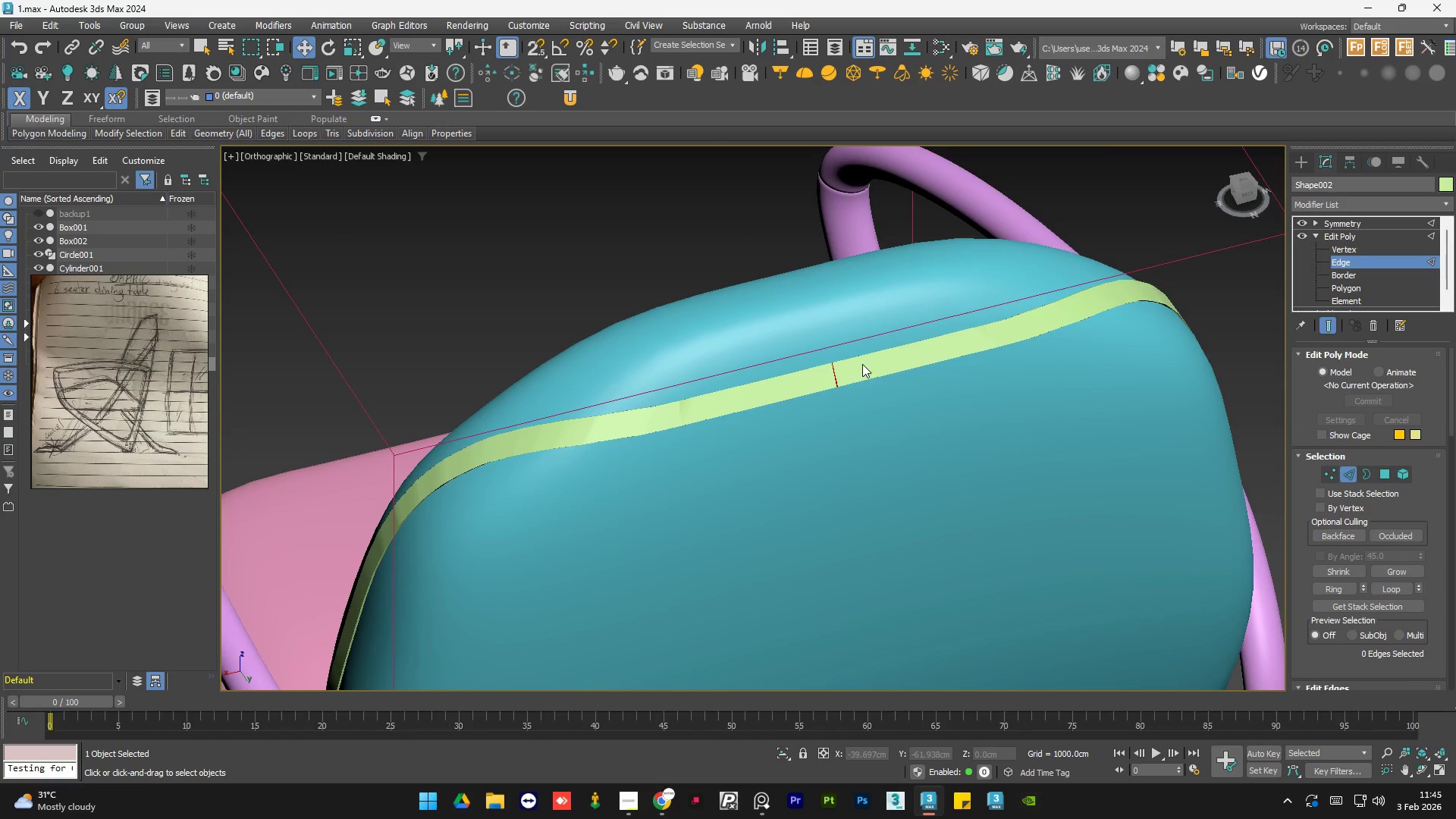 
key(F4)
 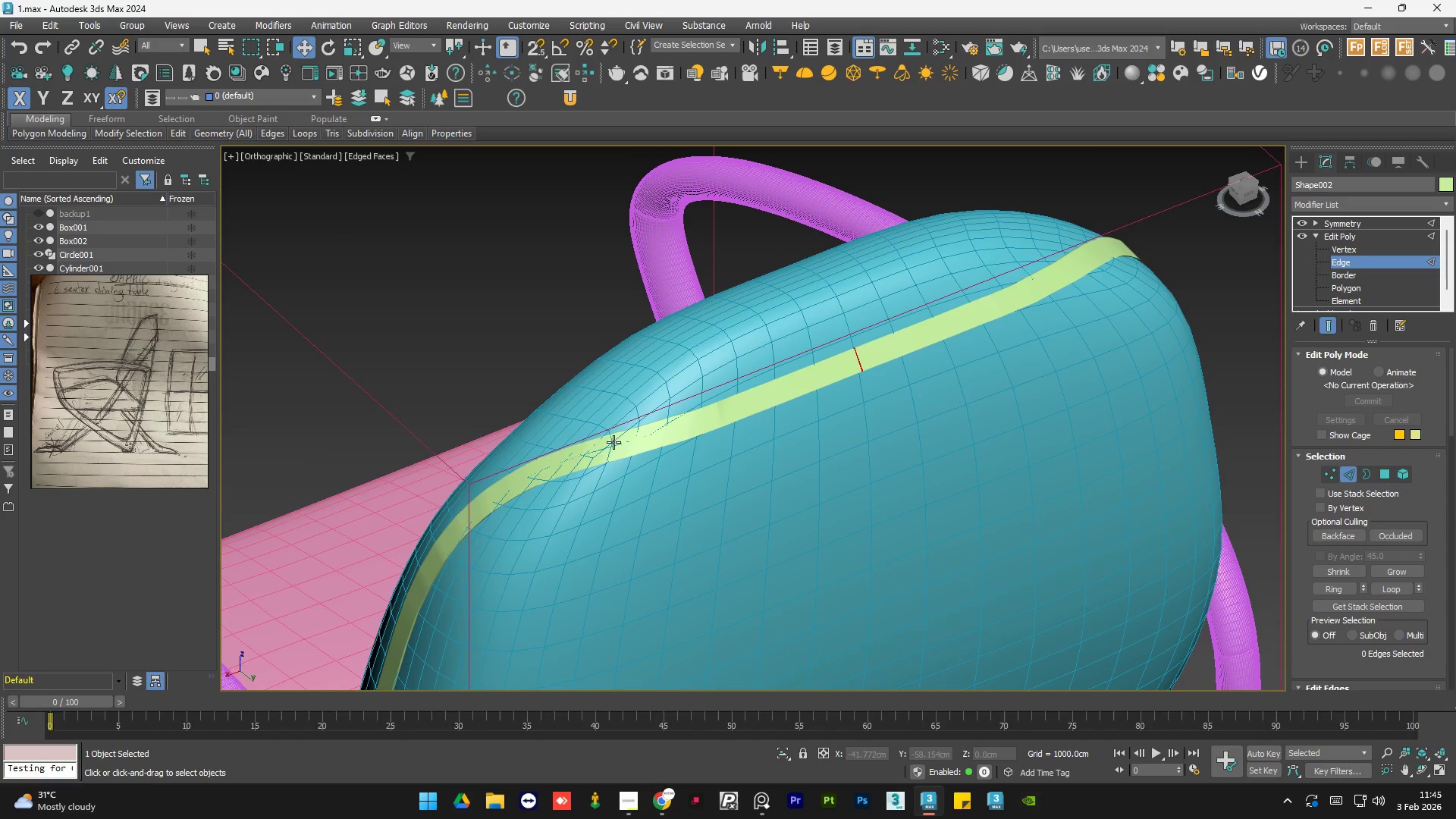 
hold_key(key=AltLeft, duration=0.64)
scroll: coordinate [768, 324], scroll_direction: none, amount: 0.0
 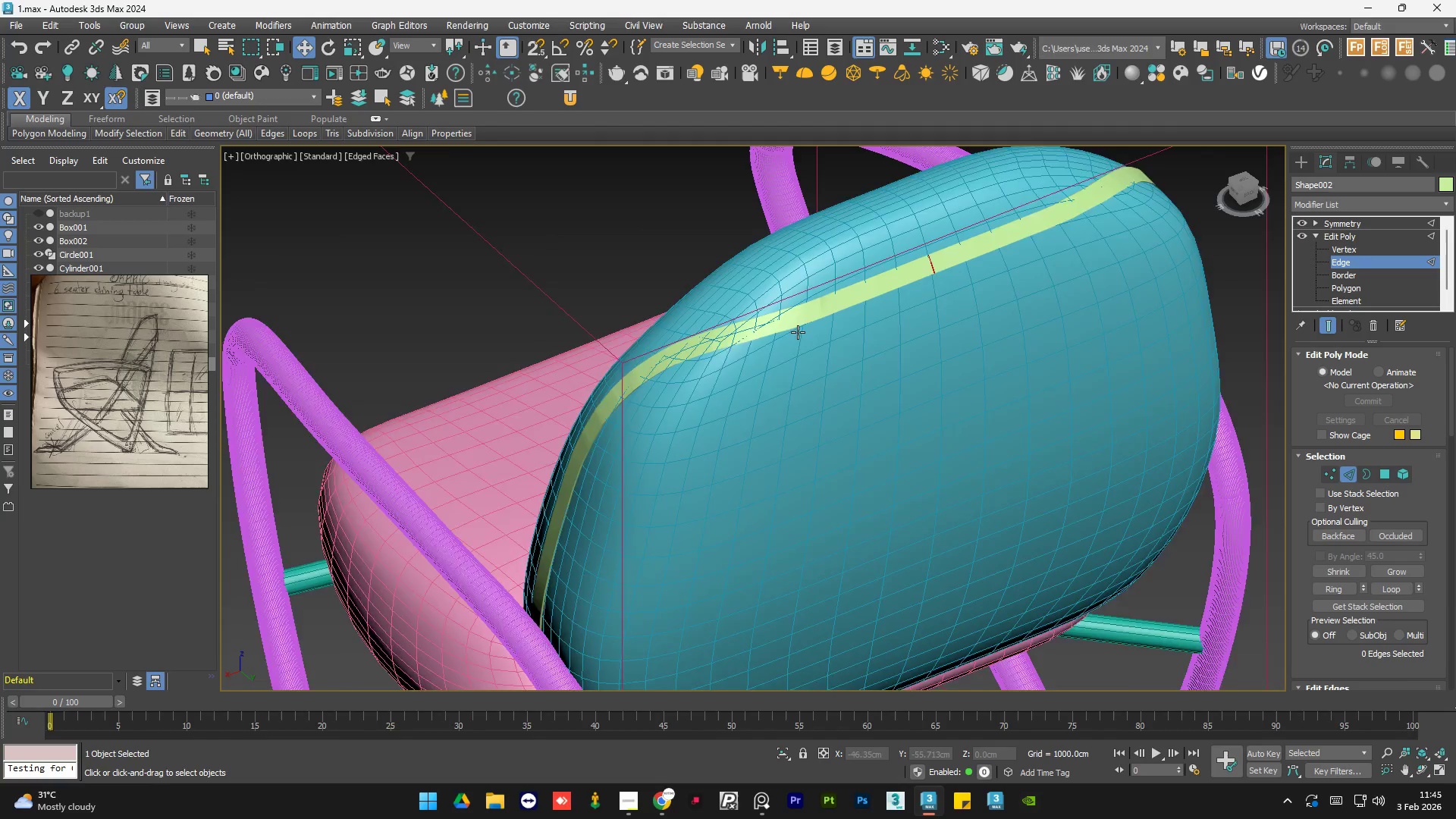 
hold_key(key=AltLeft, duration=1.06)
 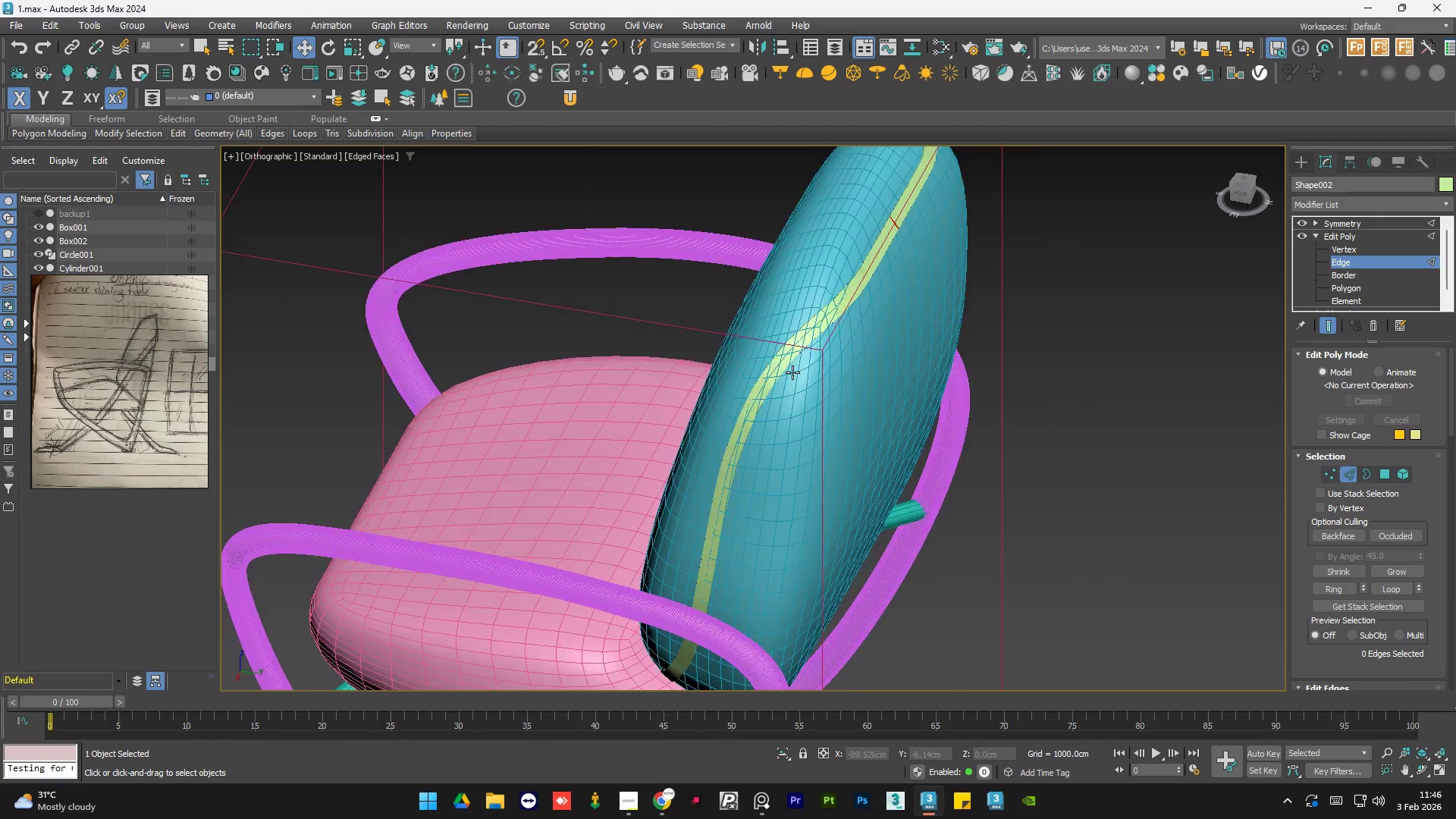 
scroll: coordinate [757, 364], scroll_direction: down, amount: 3.0
 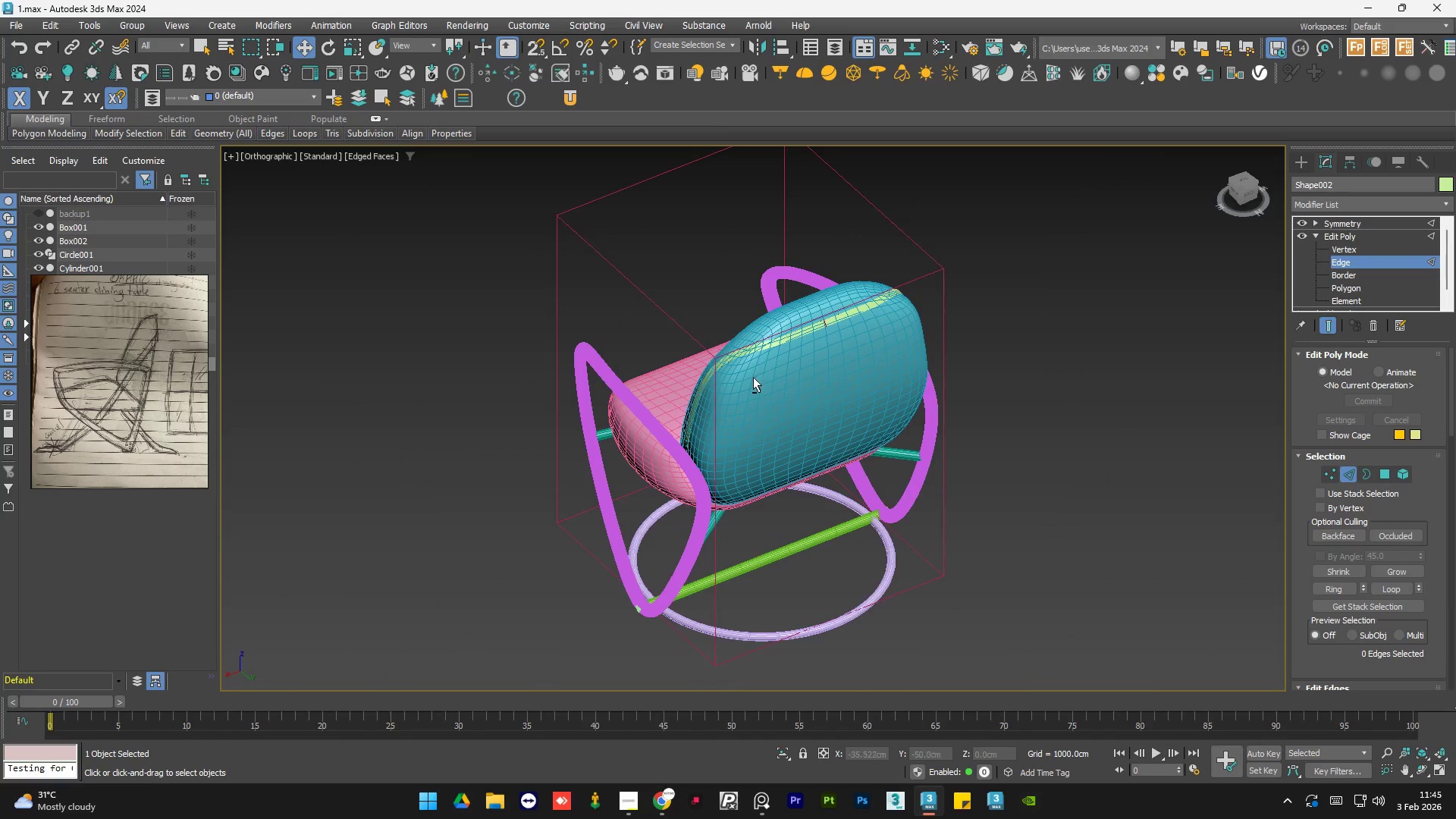 
scroll: coordinate [772, 356], scroll_direction: up, amount: 9.0
 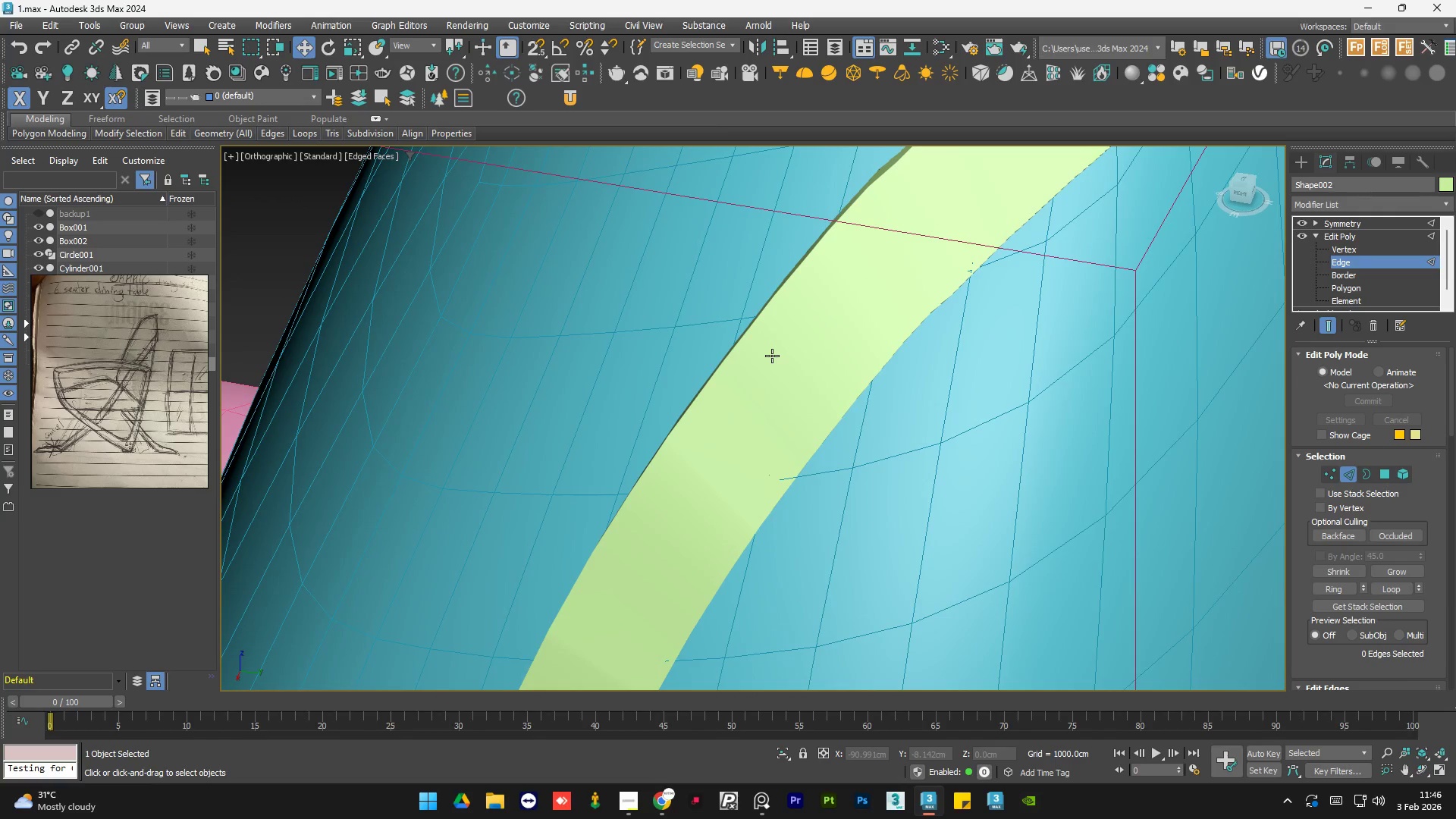 
key(F4)
 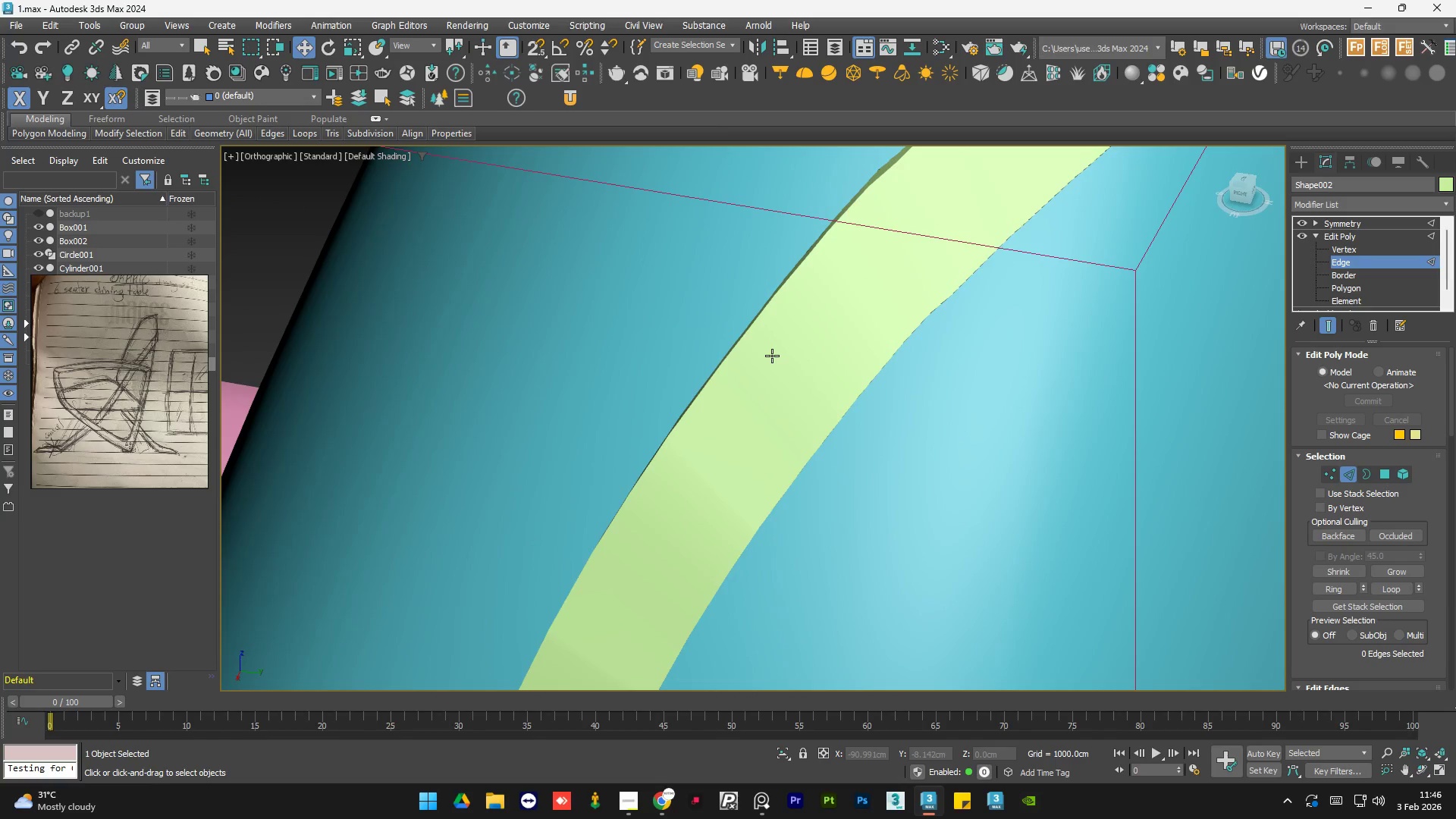 
key(F4)
 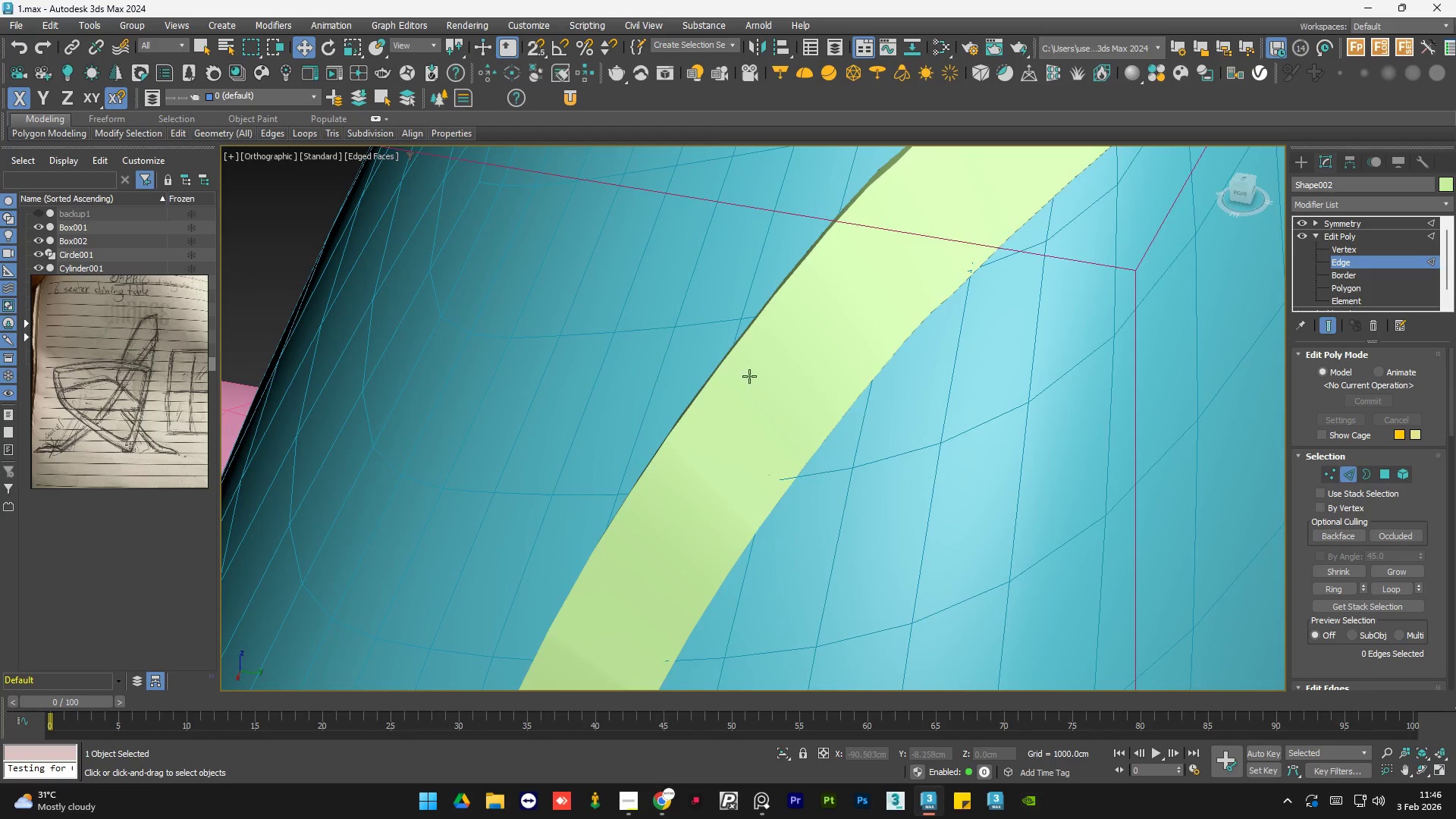 
hold_key(key=AltLeft, duration=0.72)
 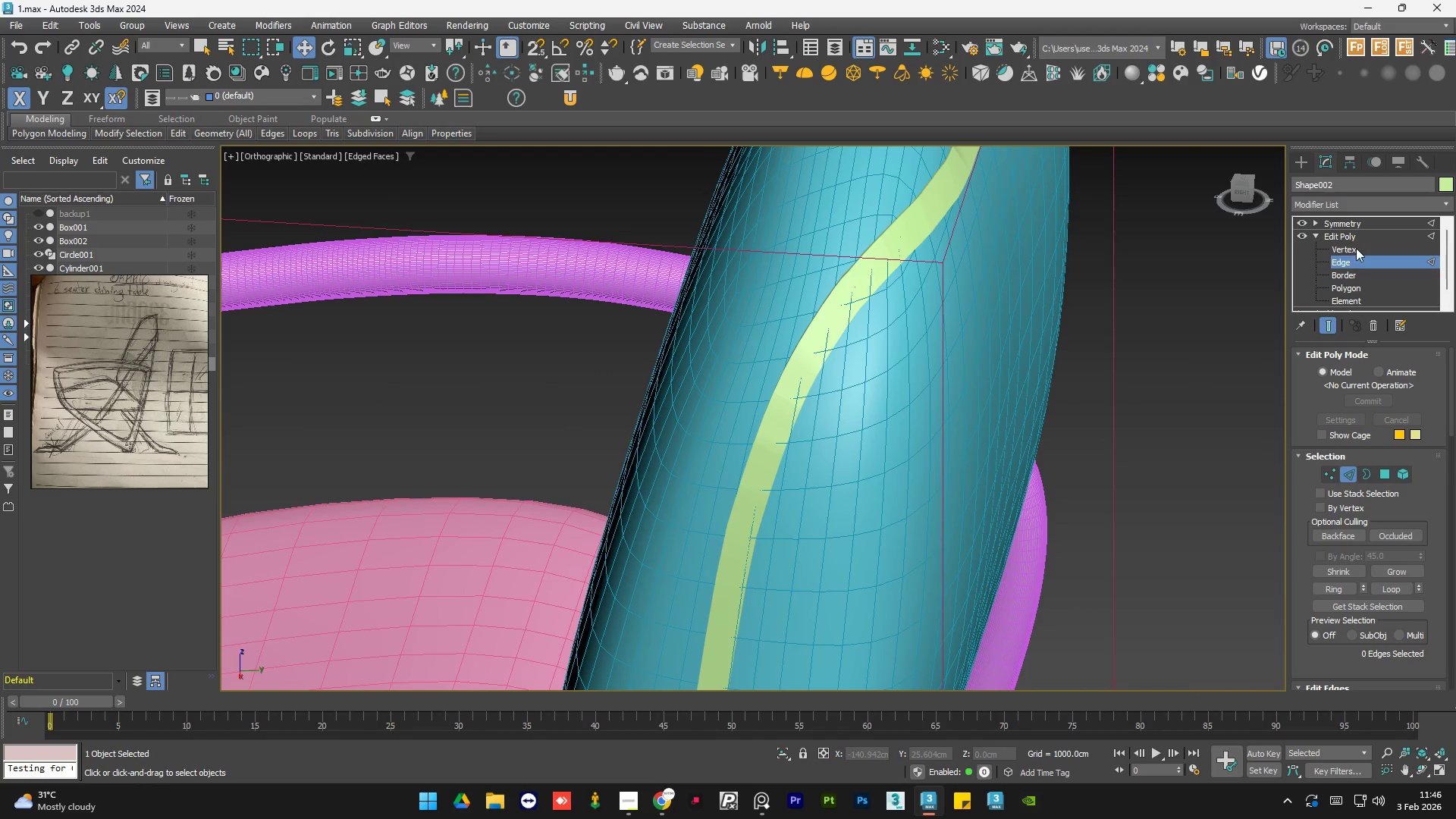 
scroll: coordinate [745, 402], scroll_direction: down, amount: 4.0
 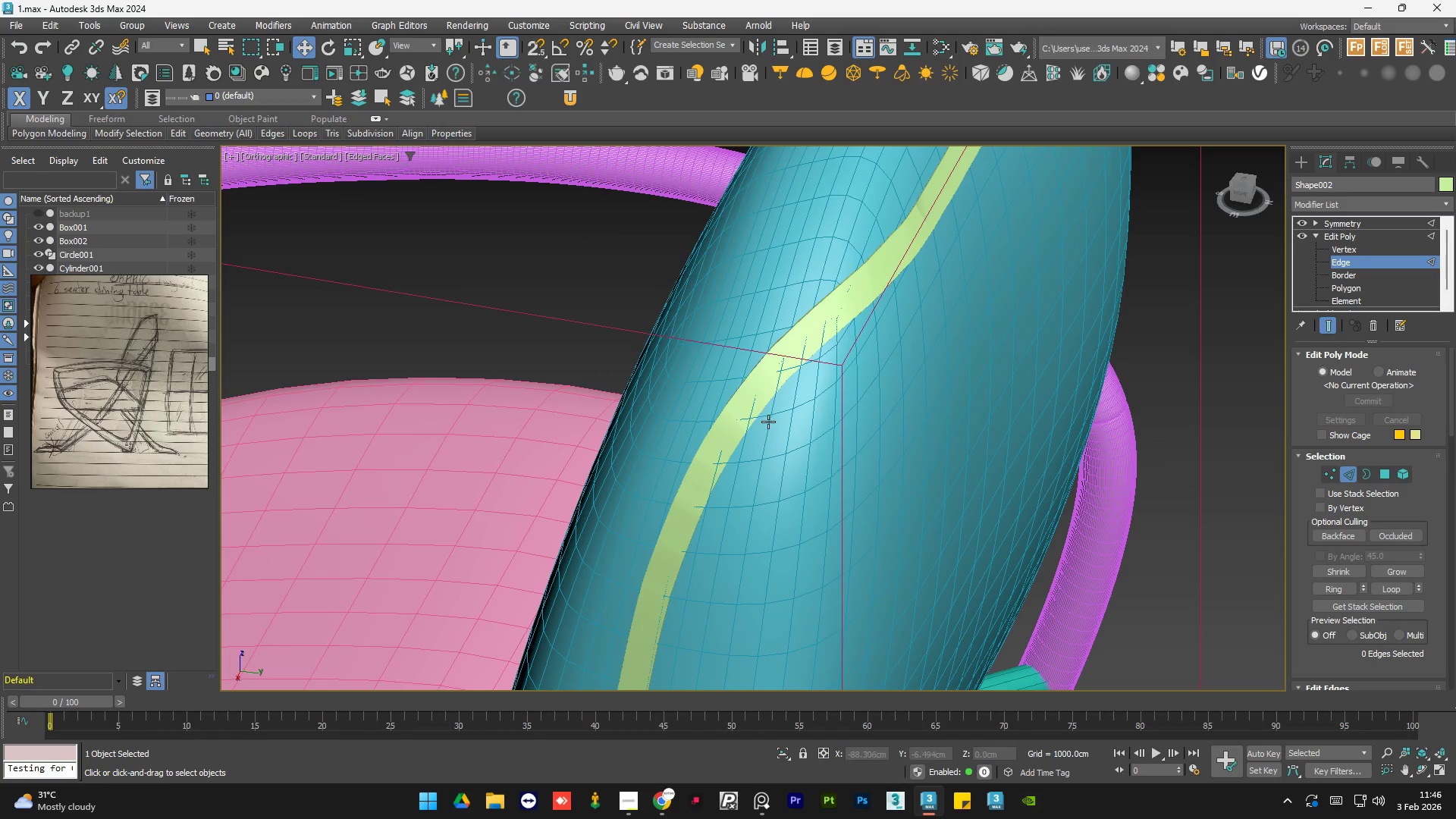 
left_click([1356, 248])
 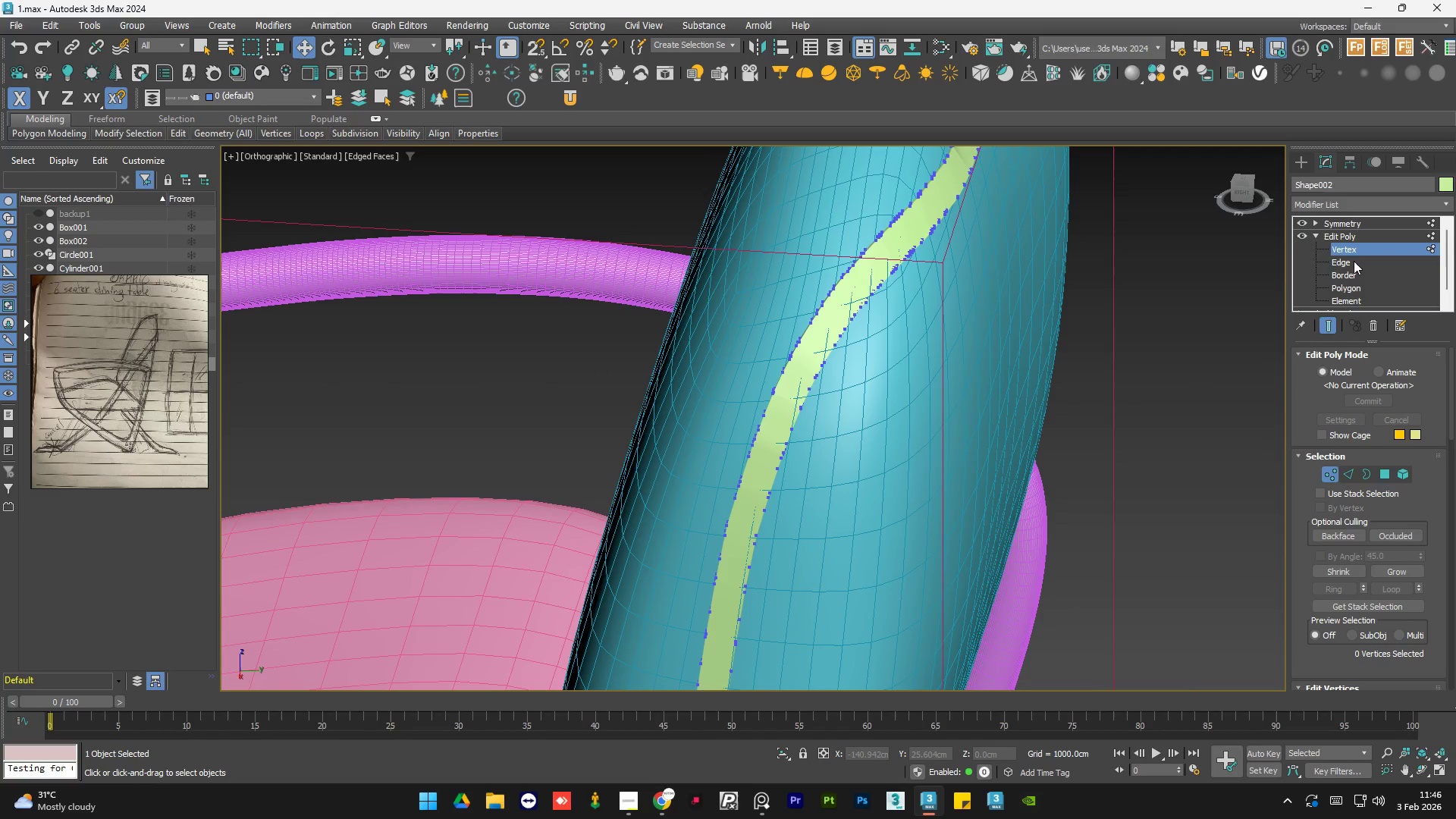 
left_click([1354, 261])
 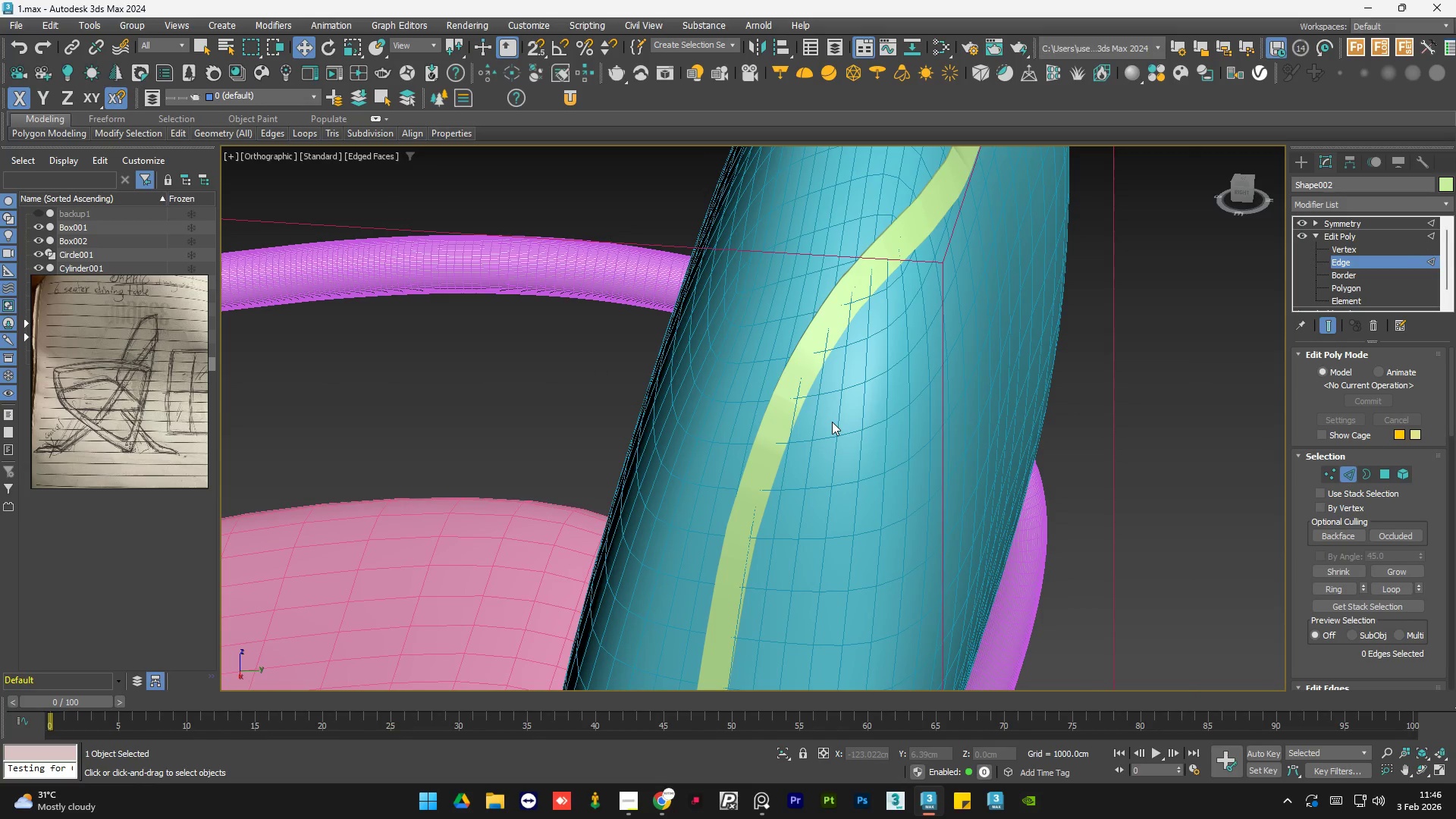 
key(Alt+1)
 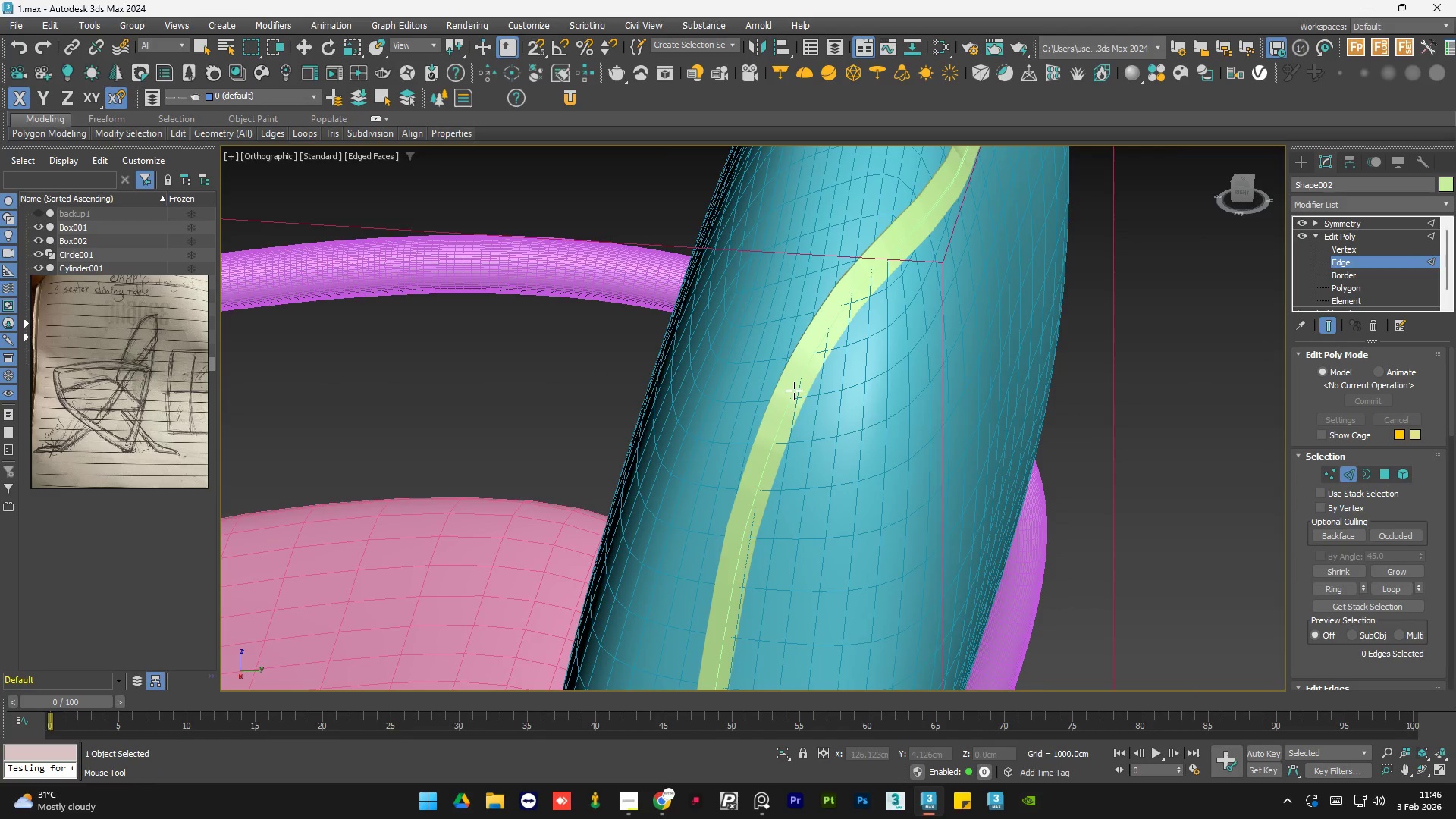 
scroll: coordinate [785, 344], scroll_direction: up, amount: 9.0
 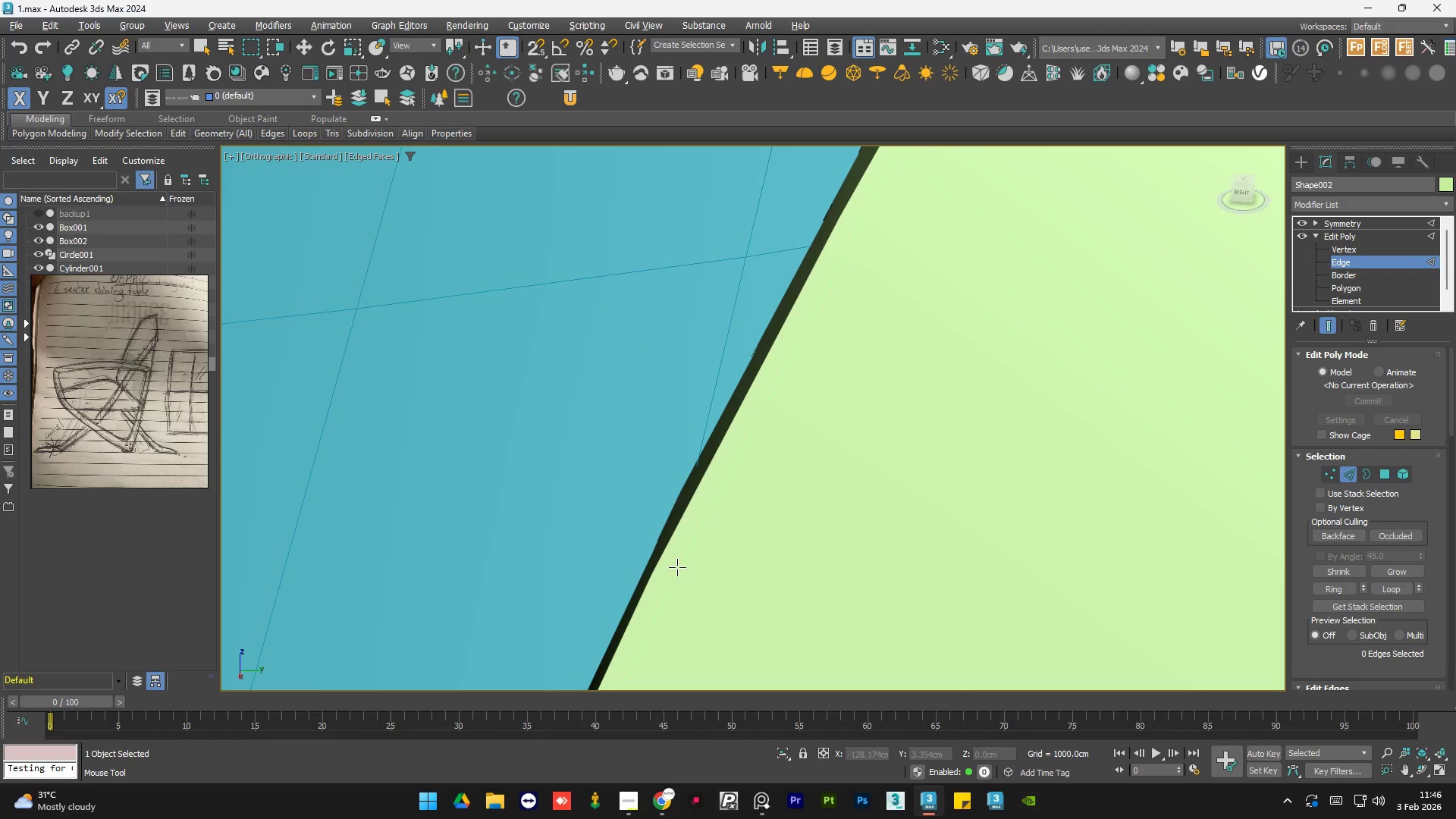 
left_click([670, 564])
 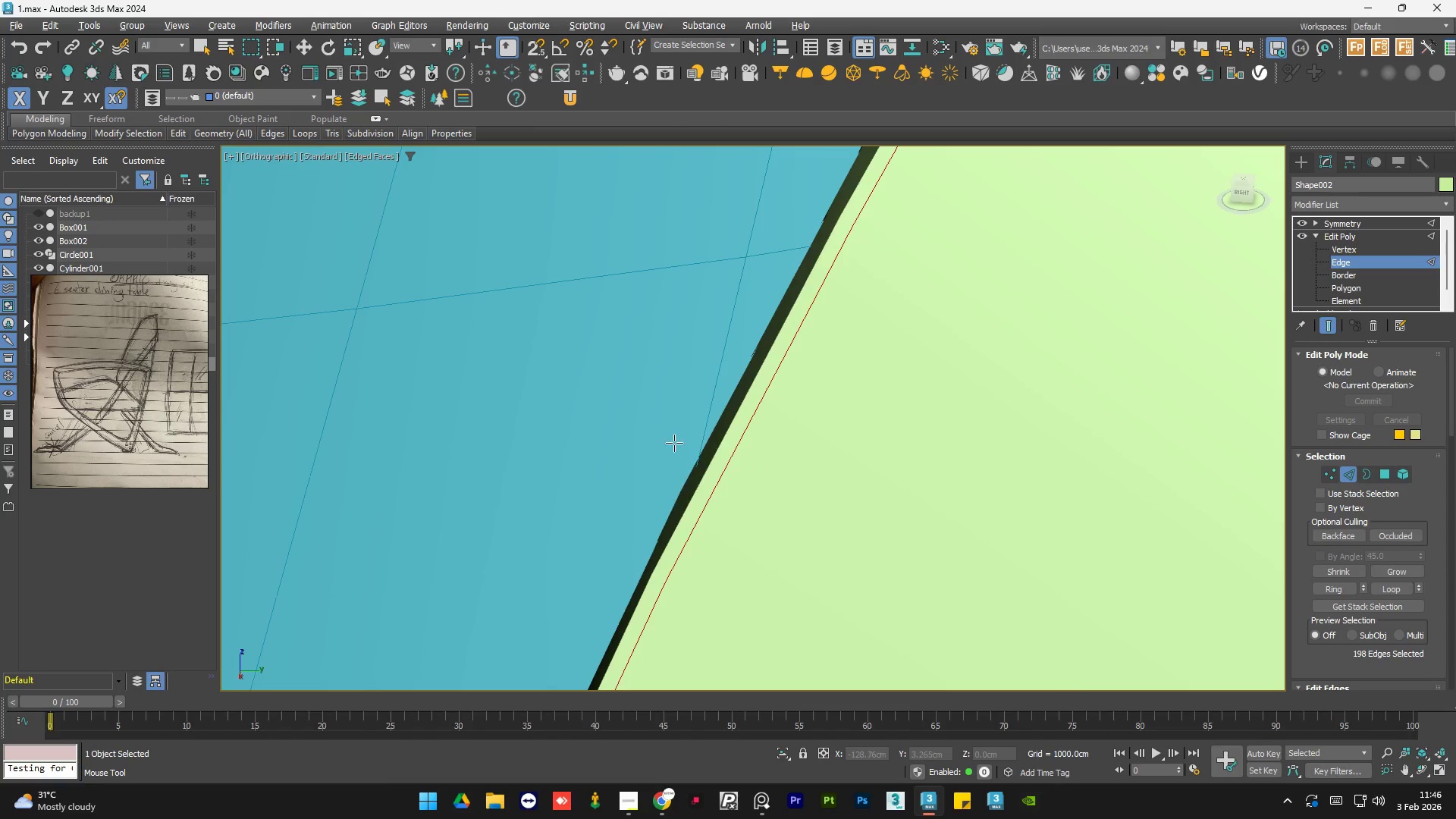 
scroll: coordinate [830, 530], scroll_direction: down, amount: 1.0
 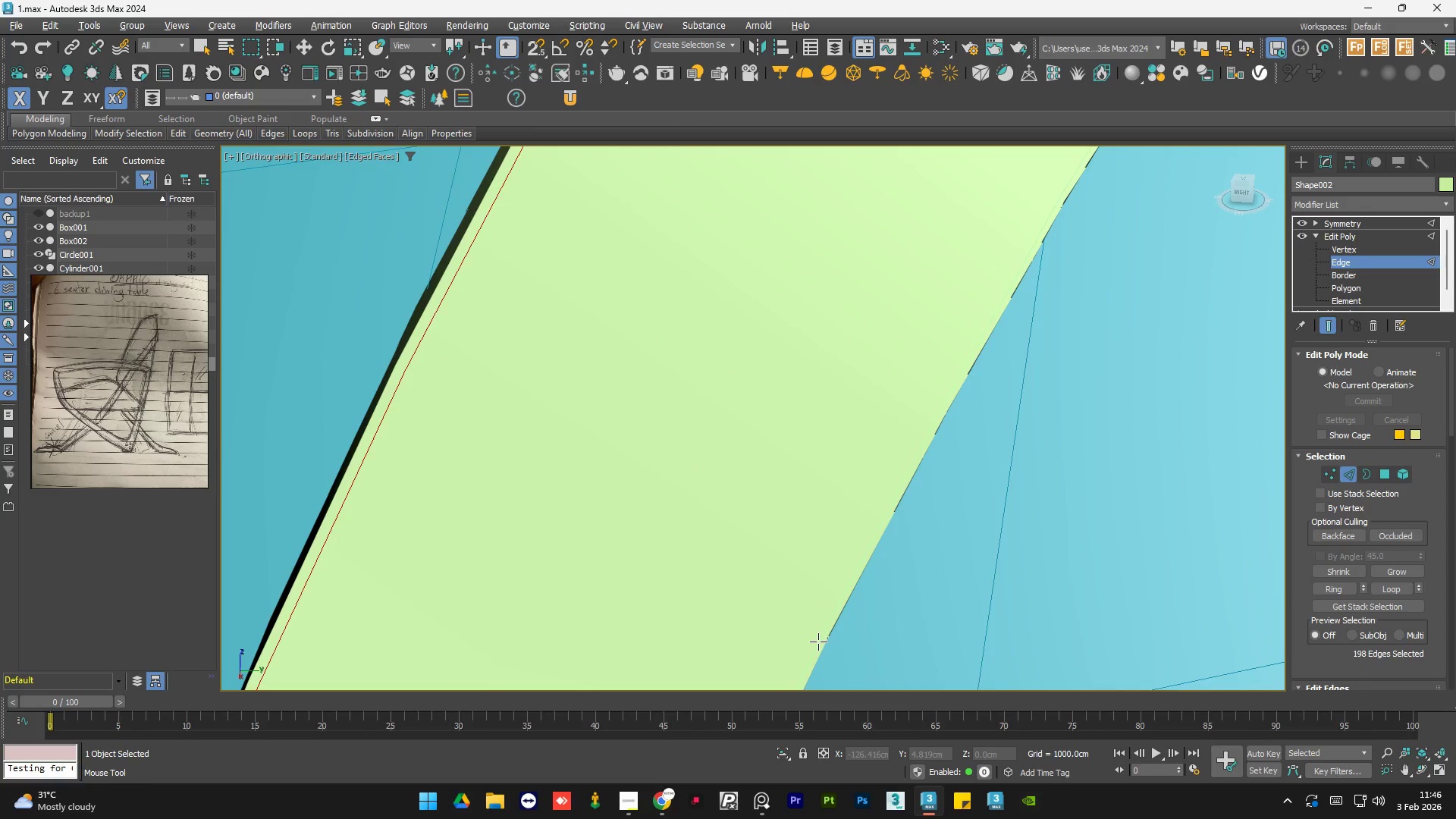 
left_click([816, 642])
 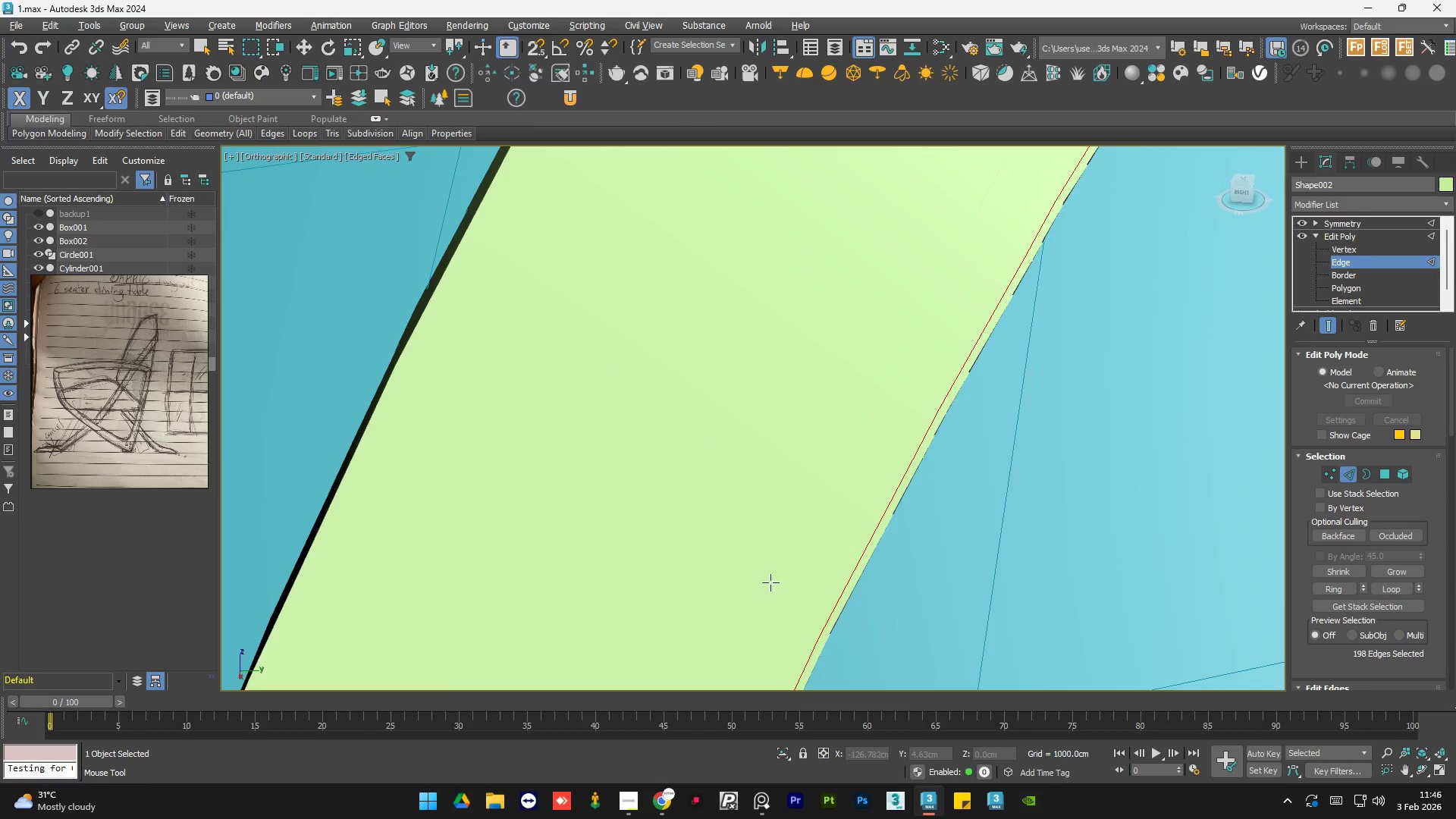 
hold_key(key=AltLeft, duration=0.94)
 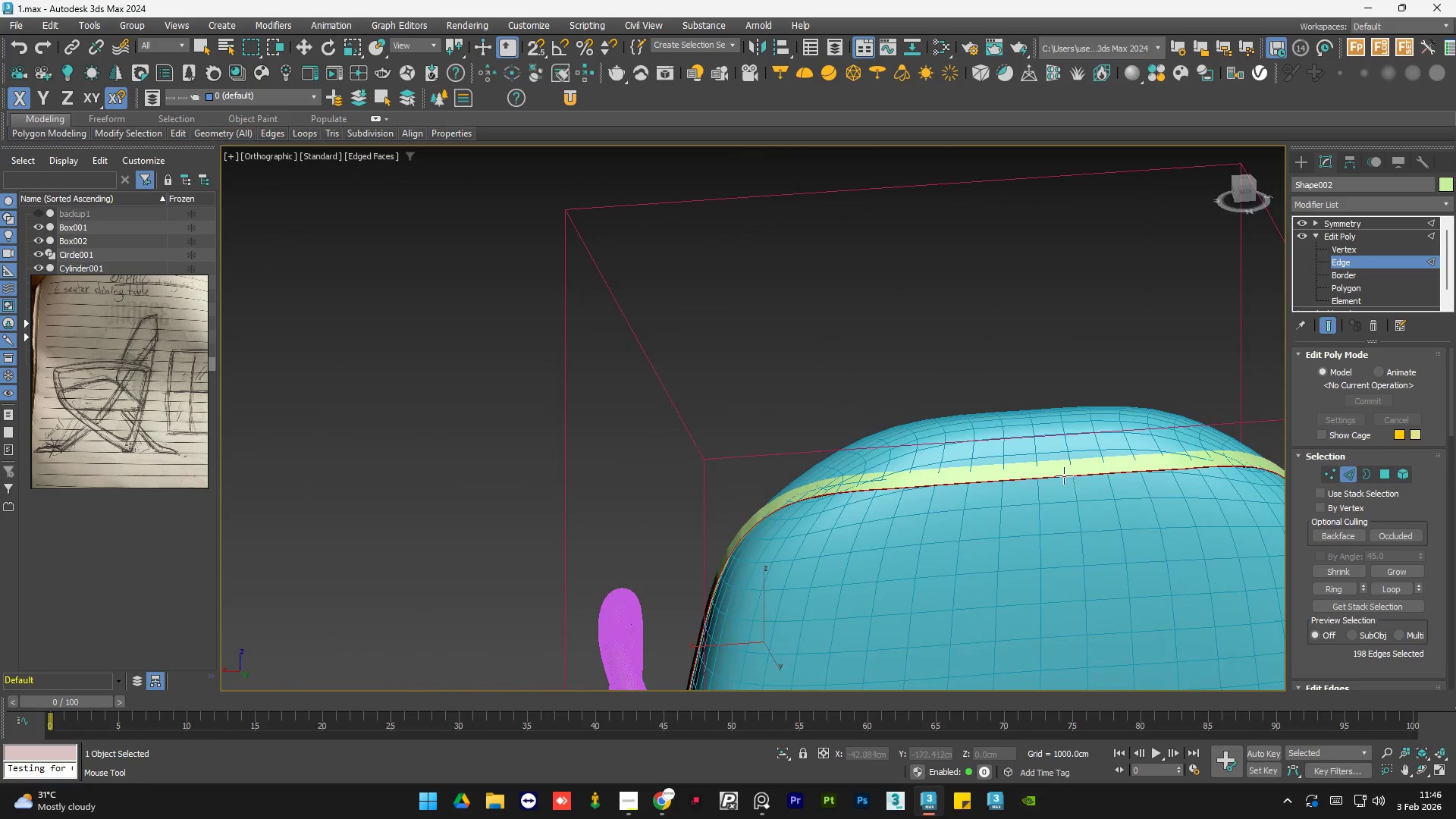 
scroll: coordinate [772, 519], scroll_direction: down, amount: 10.0
 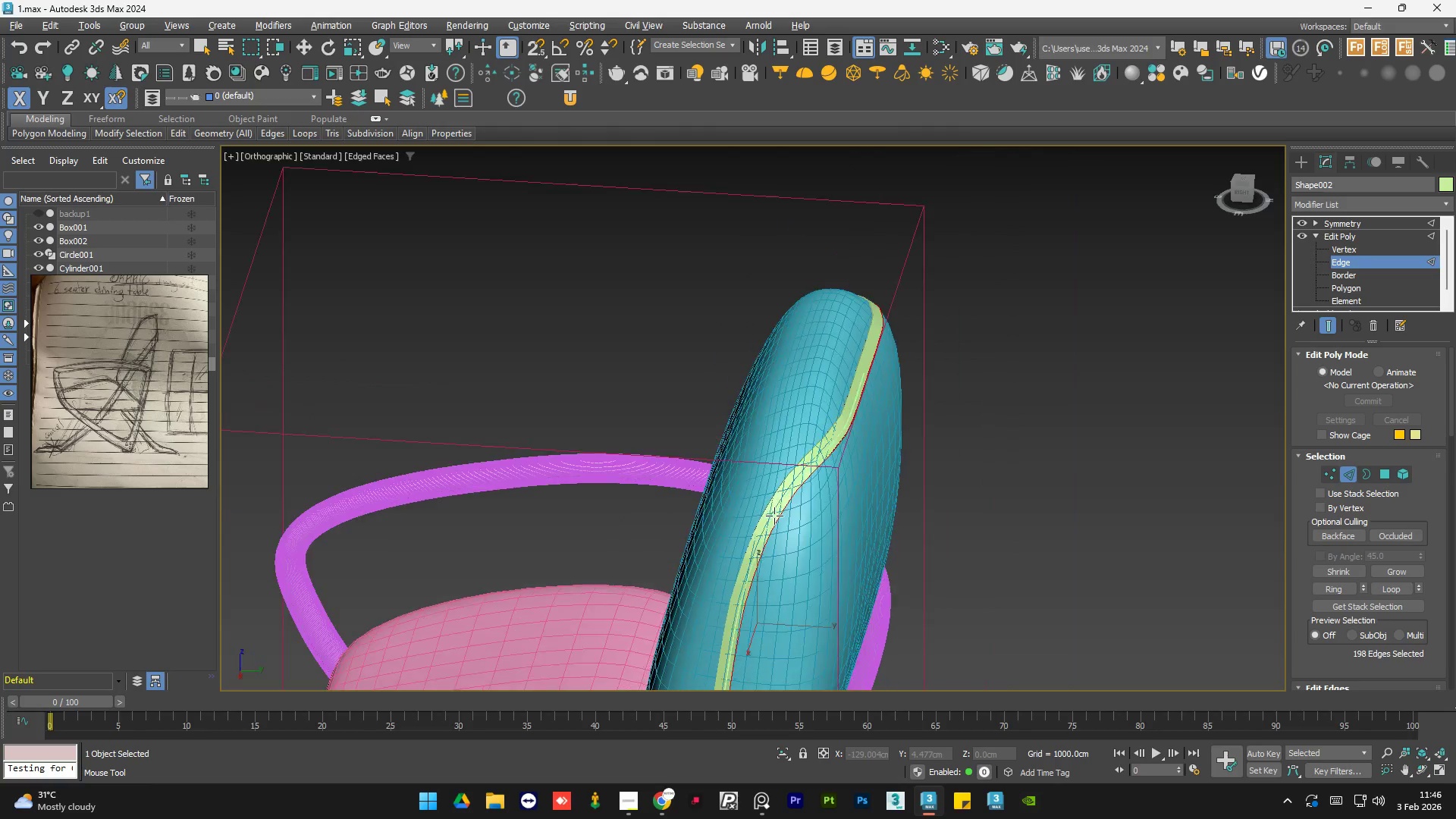 
scroll: coordinate [1072, 469], scroll_direction: up, amount: 8.0
 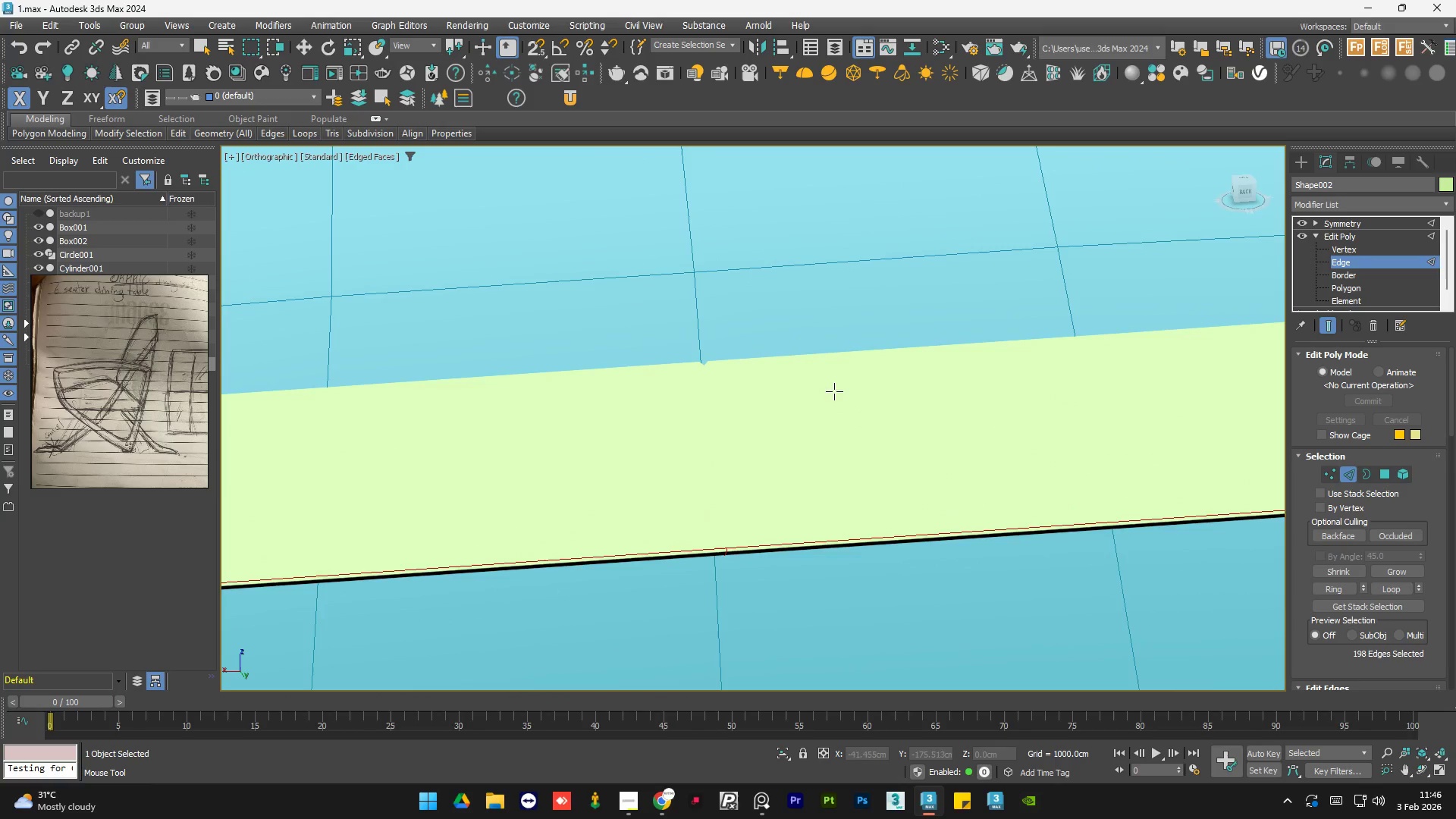 
hold_key(key=AltLeft, duration=0.56)
 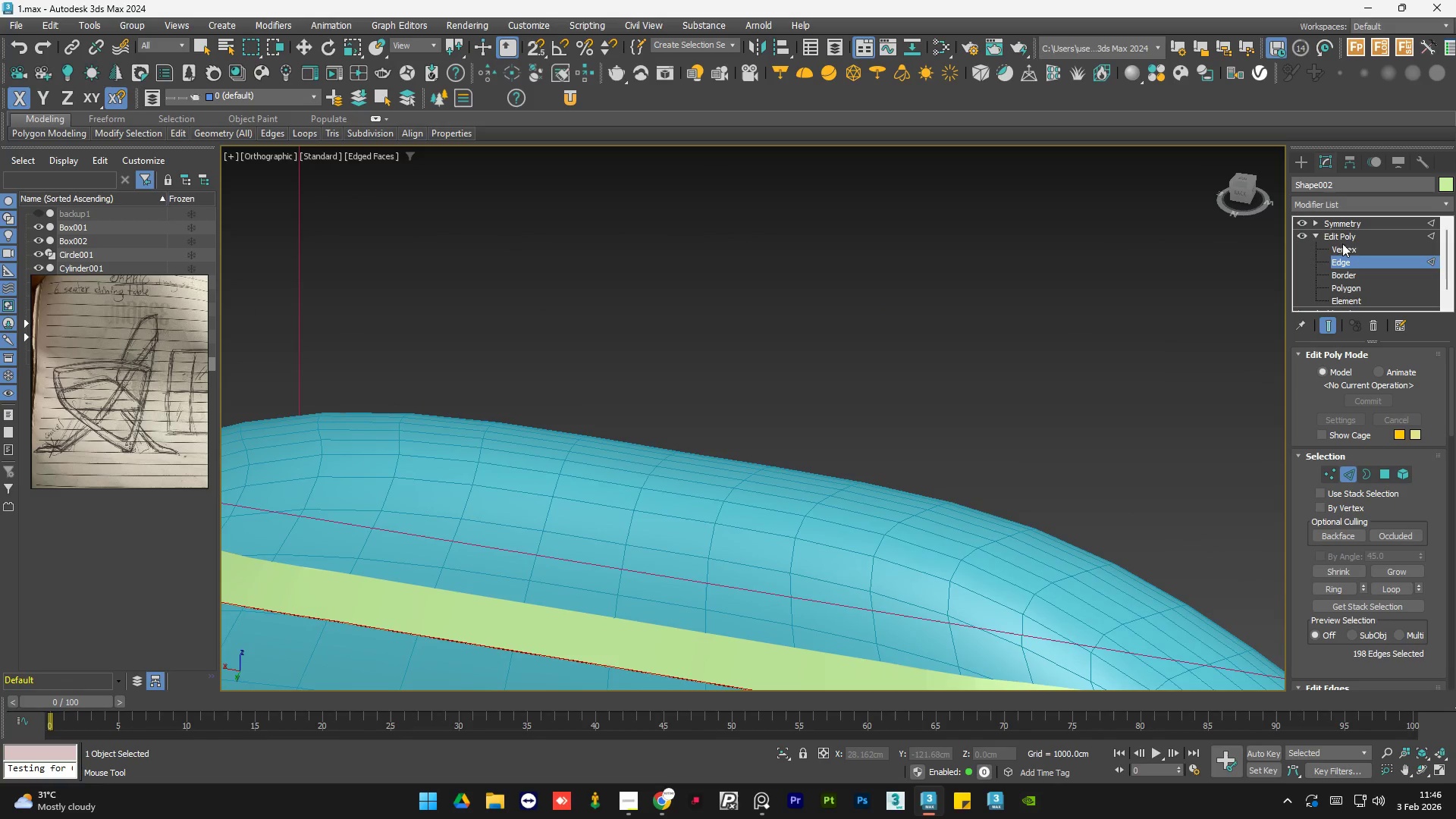 
scroll: coordinate [767, 389], scroll_direction: down, amount: 4.0
 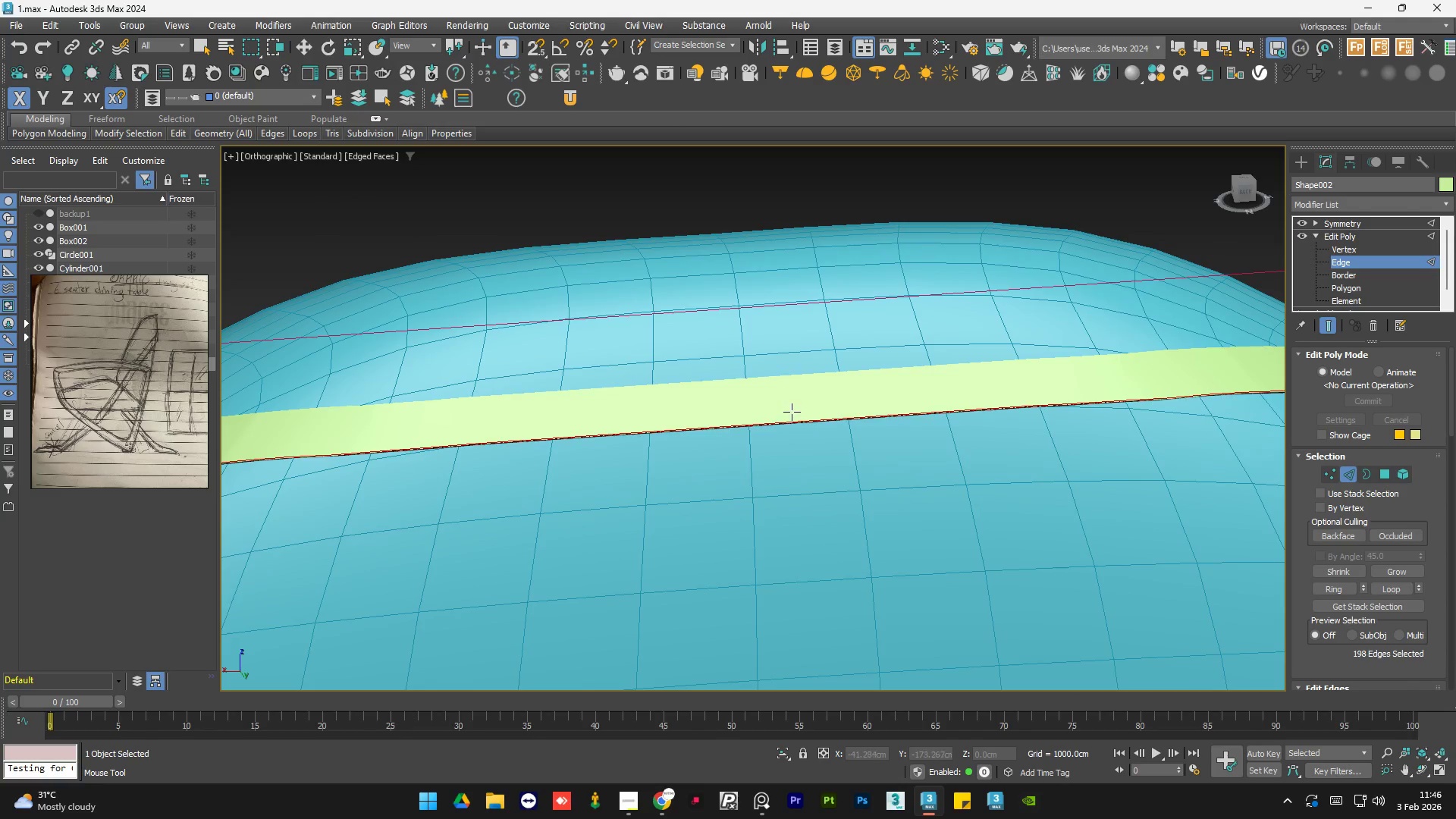 
left_click([1349, 237])
 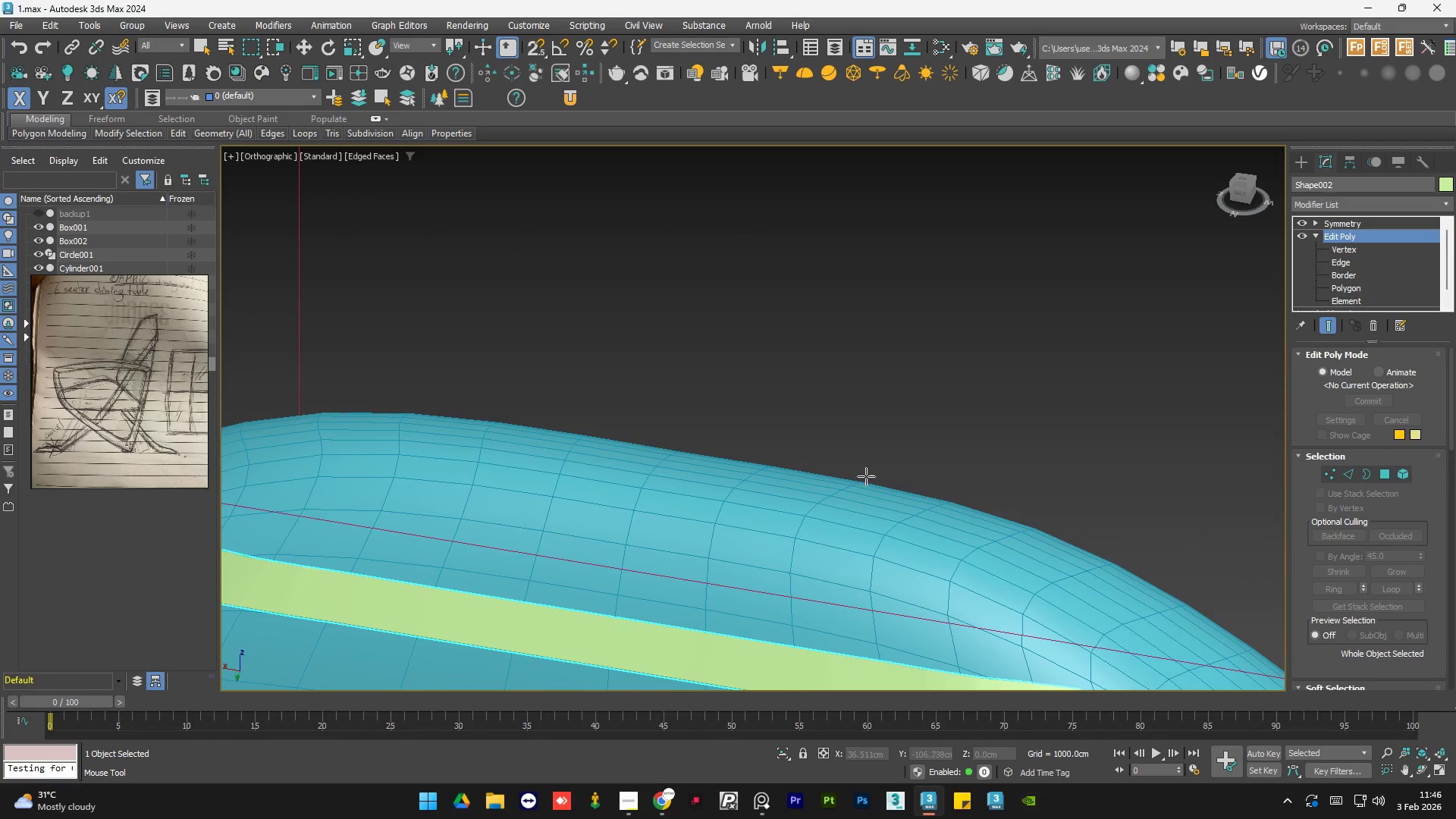 
key(F4)
 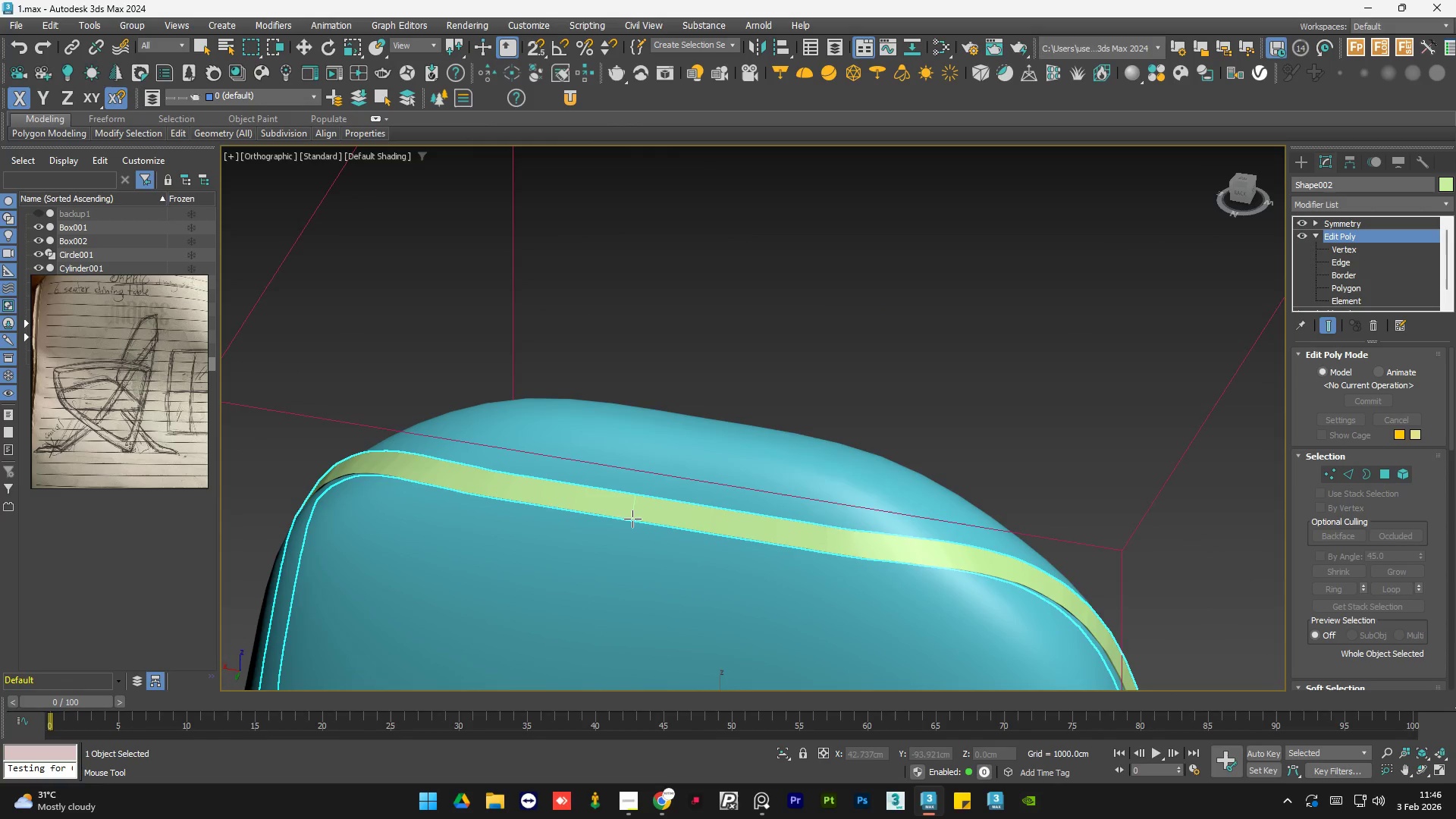 
scroll: coordinate [727, 384], scroll_direction: down, amount: 2.0
 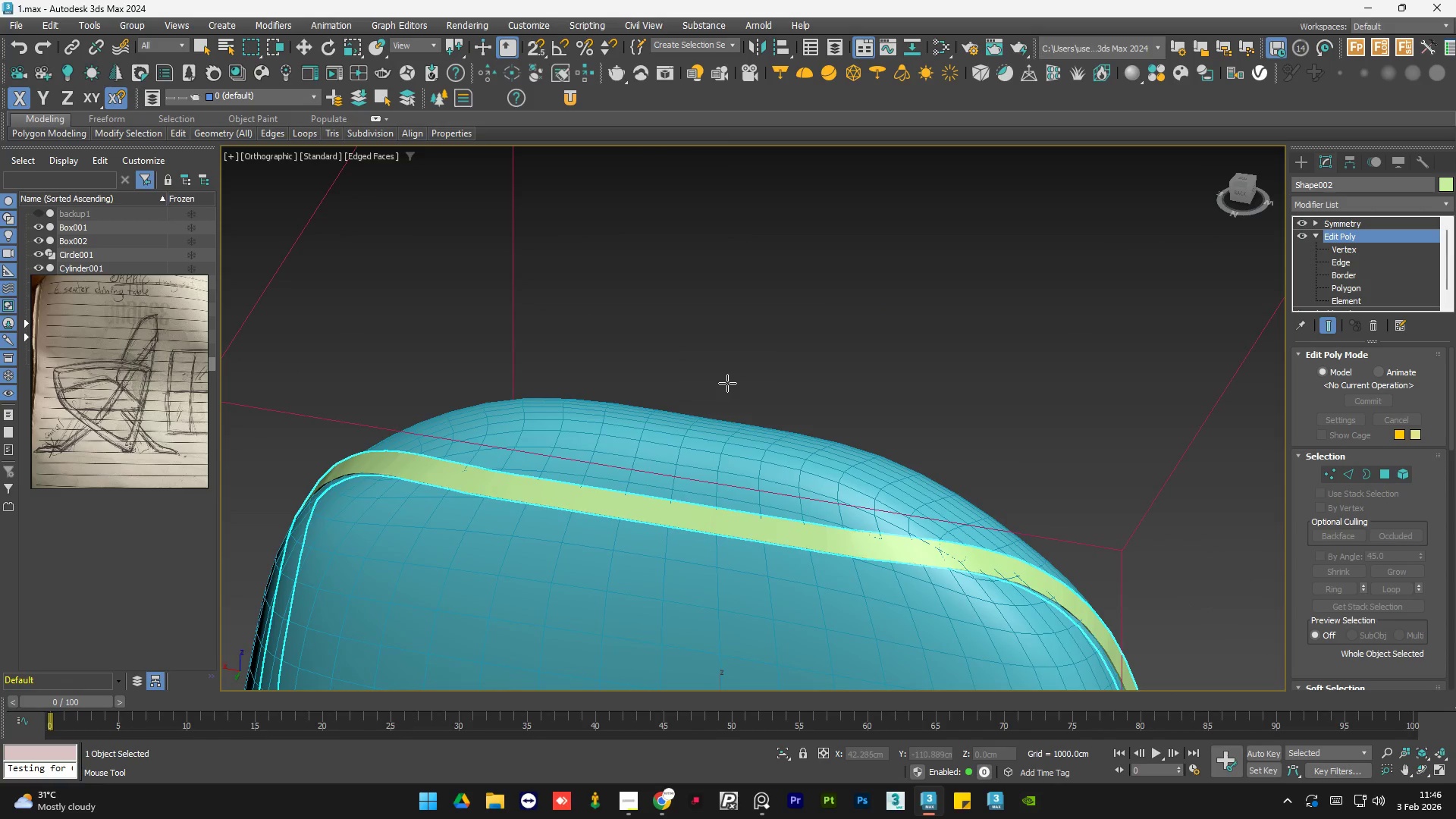 
scroll: coordinate [620, 519], scroll_direction: up, amount: 2.0
 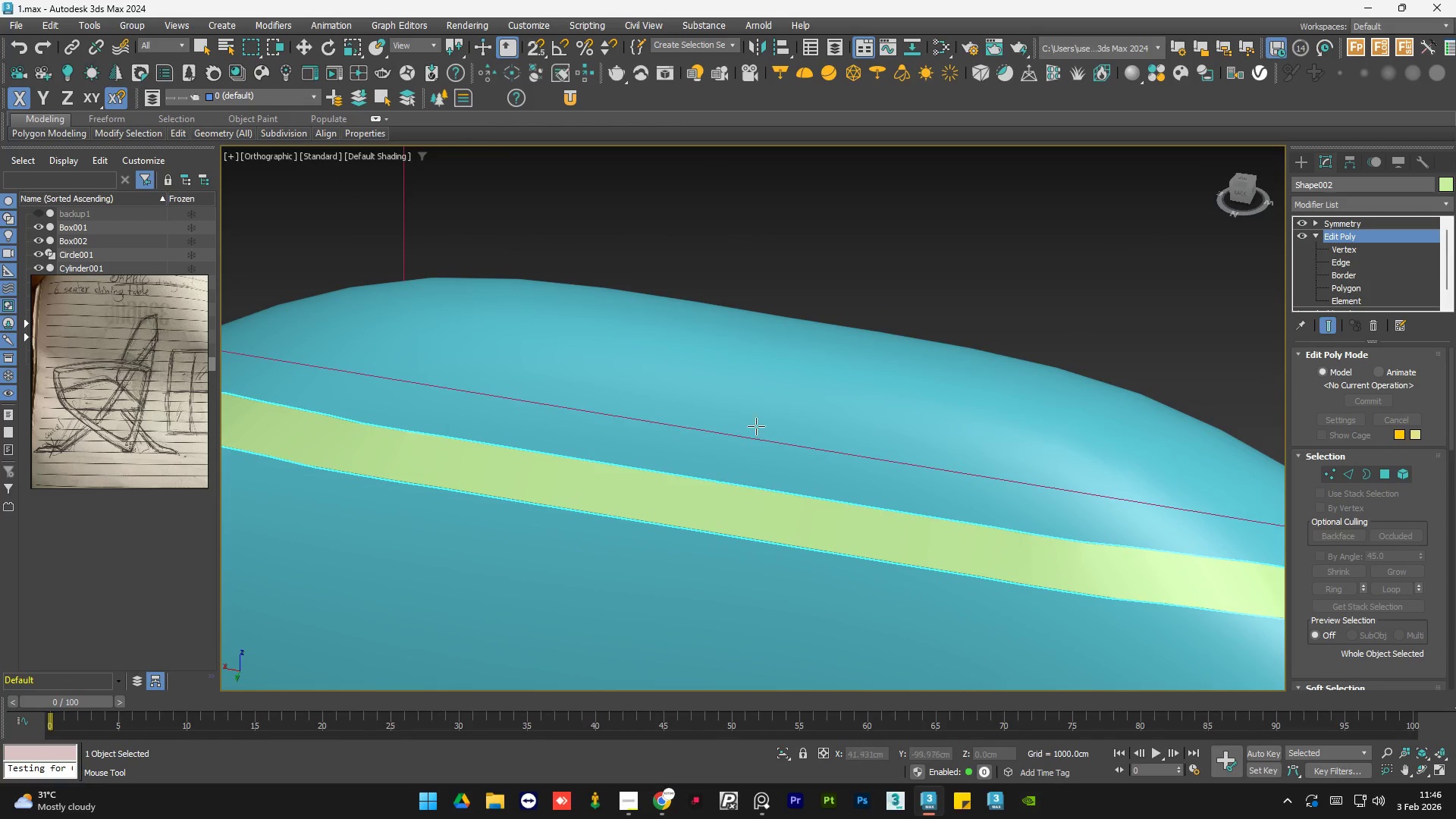 
hold_key(key=AltLeft, duration=0.8)
 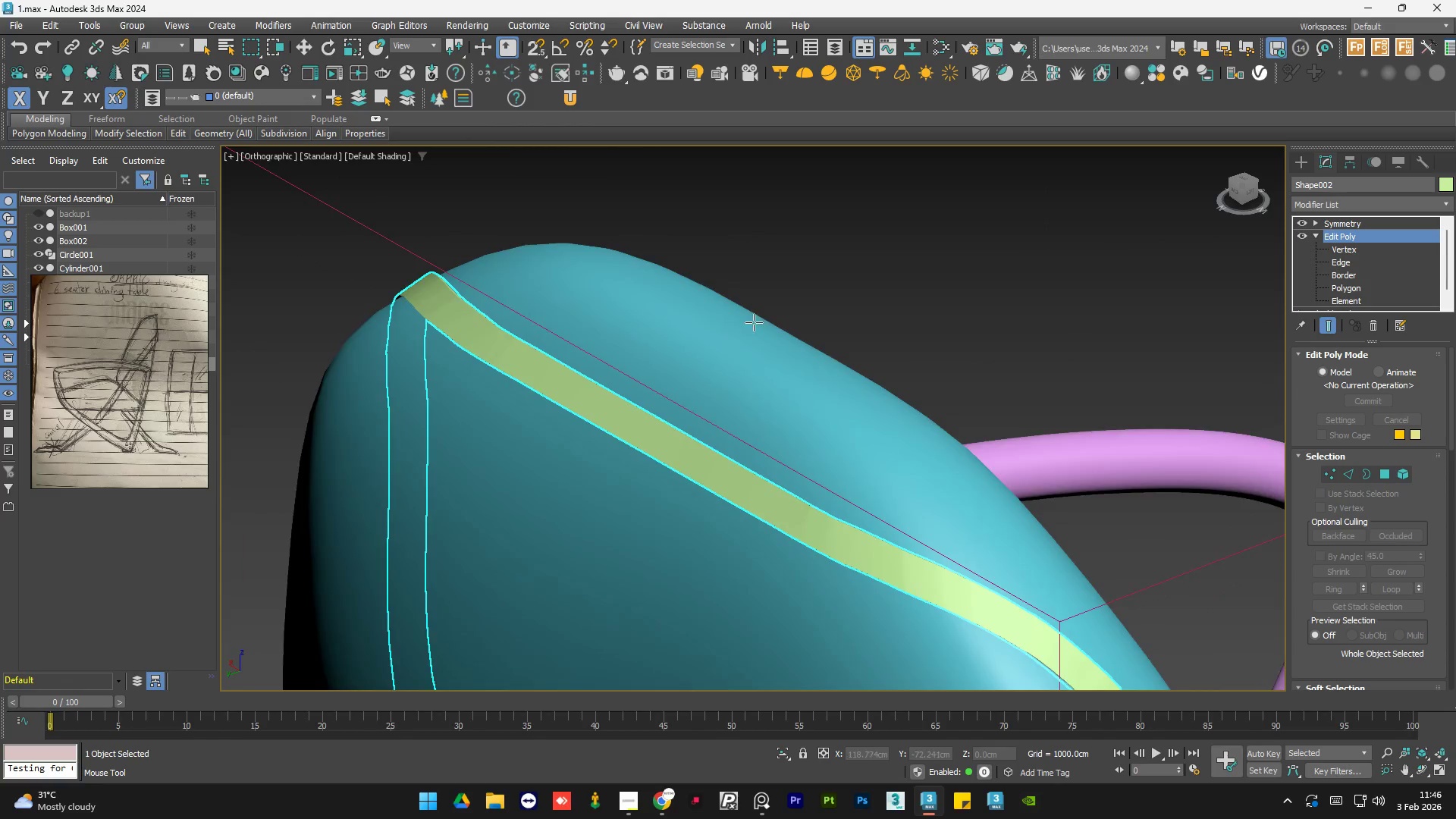 
scroll: coordinate [755, 322], scroll_direction: down, amount: 3.0
 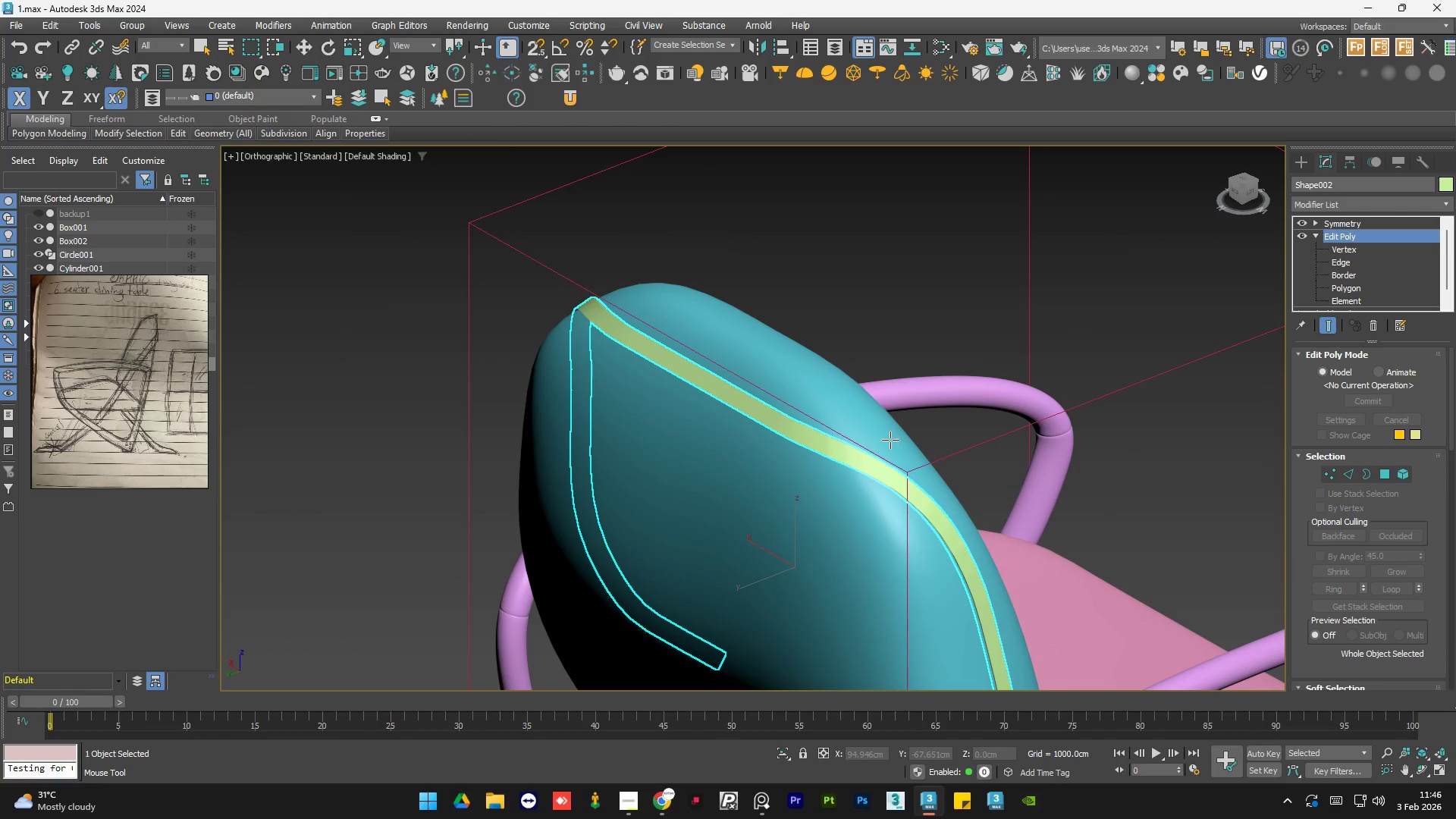 
key(Q)
 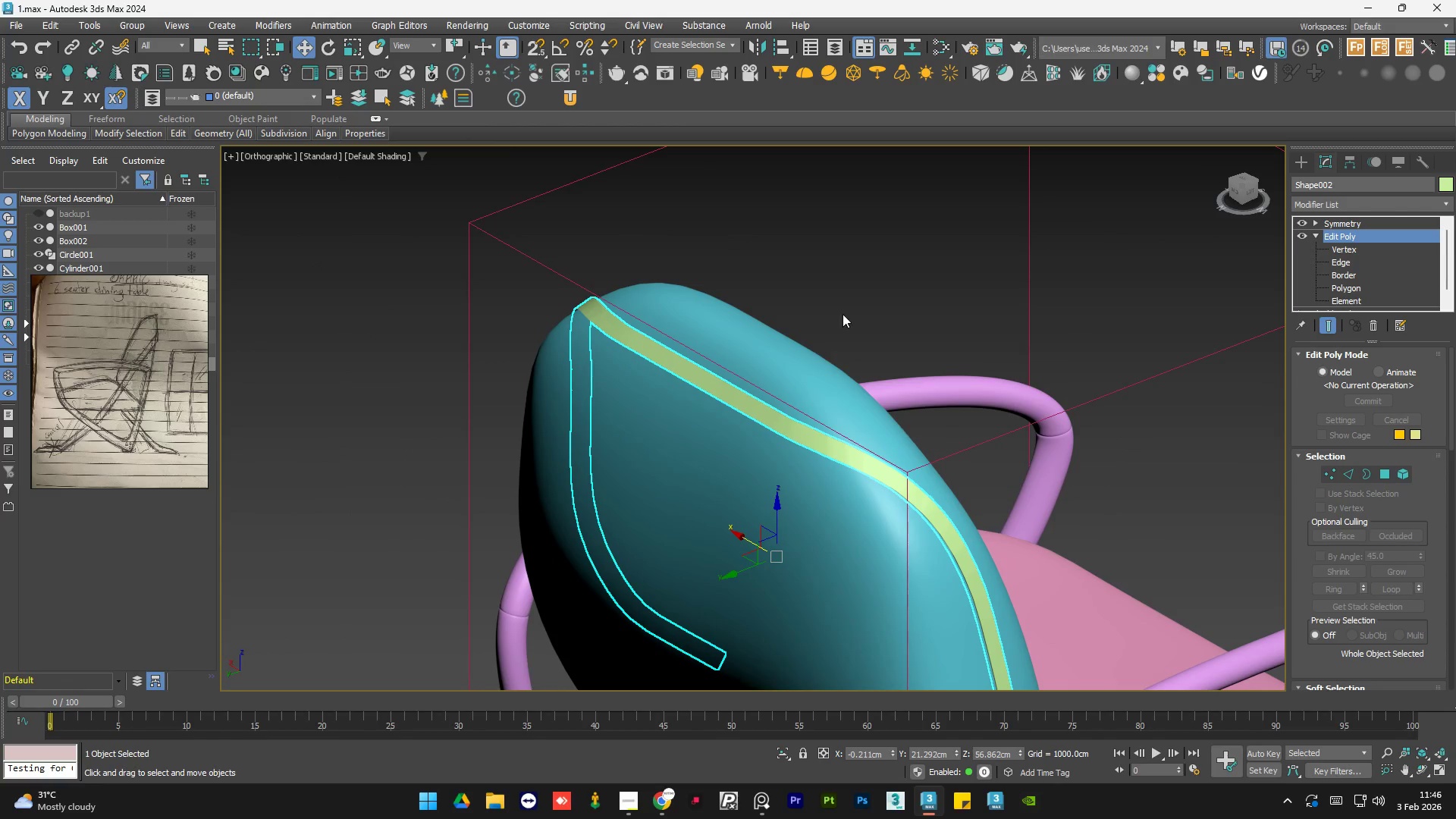 
left_click([850, 306])
 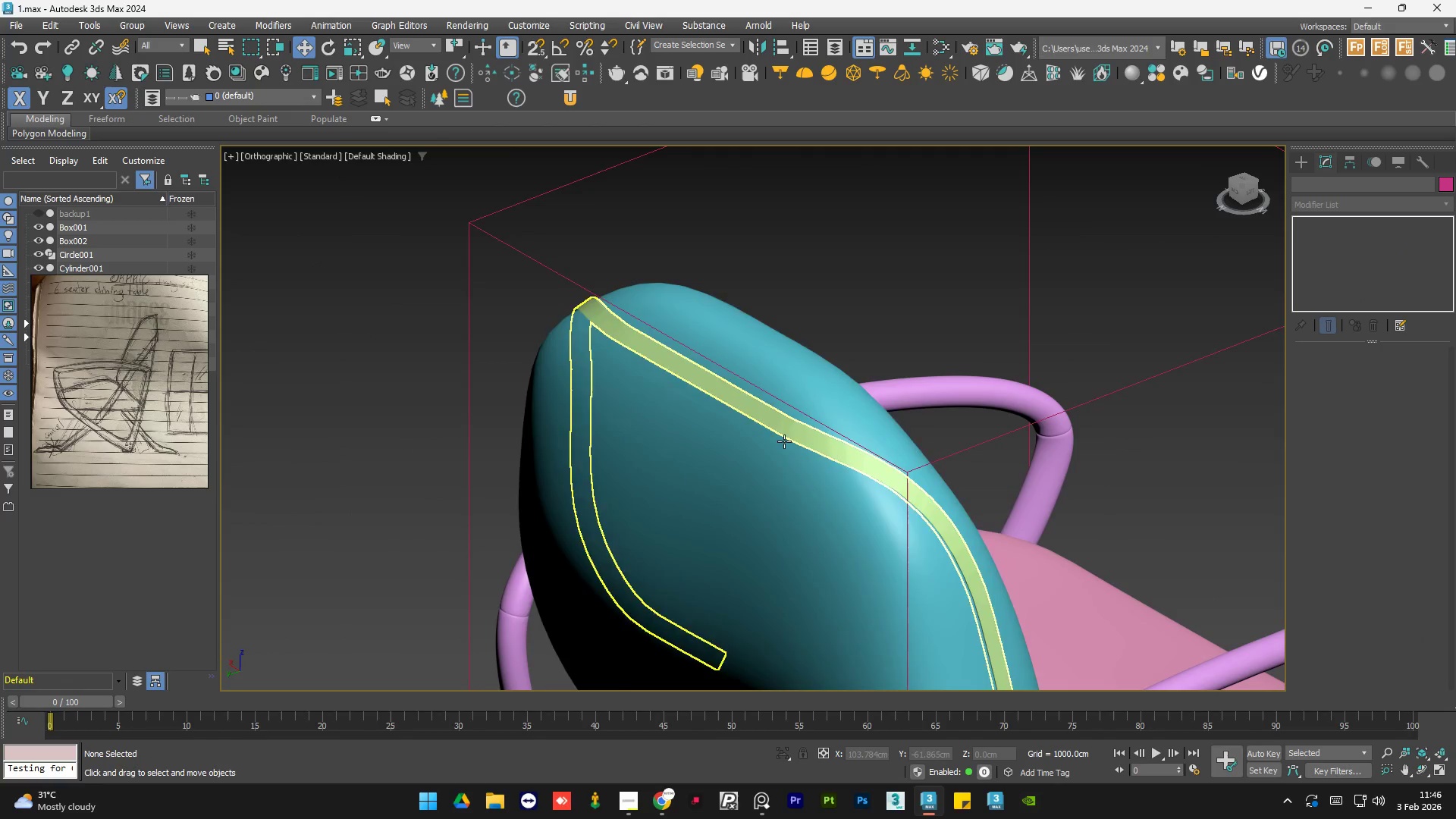 
left_click([857, 438])
 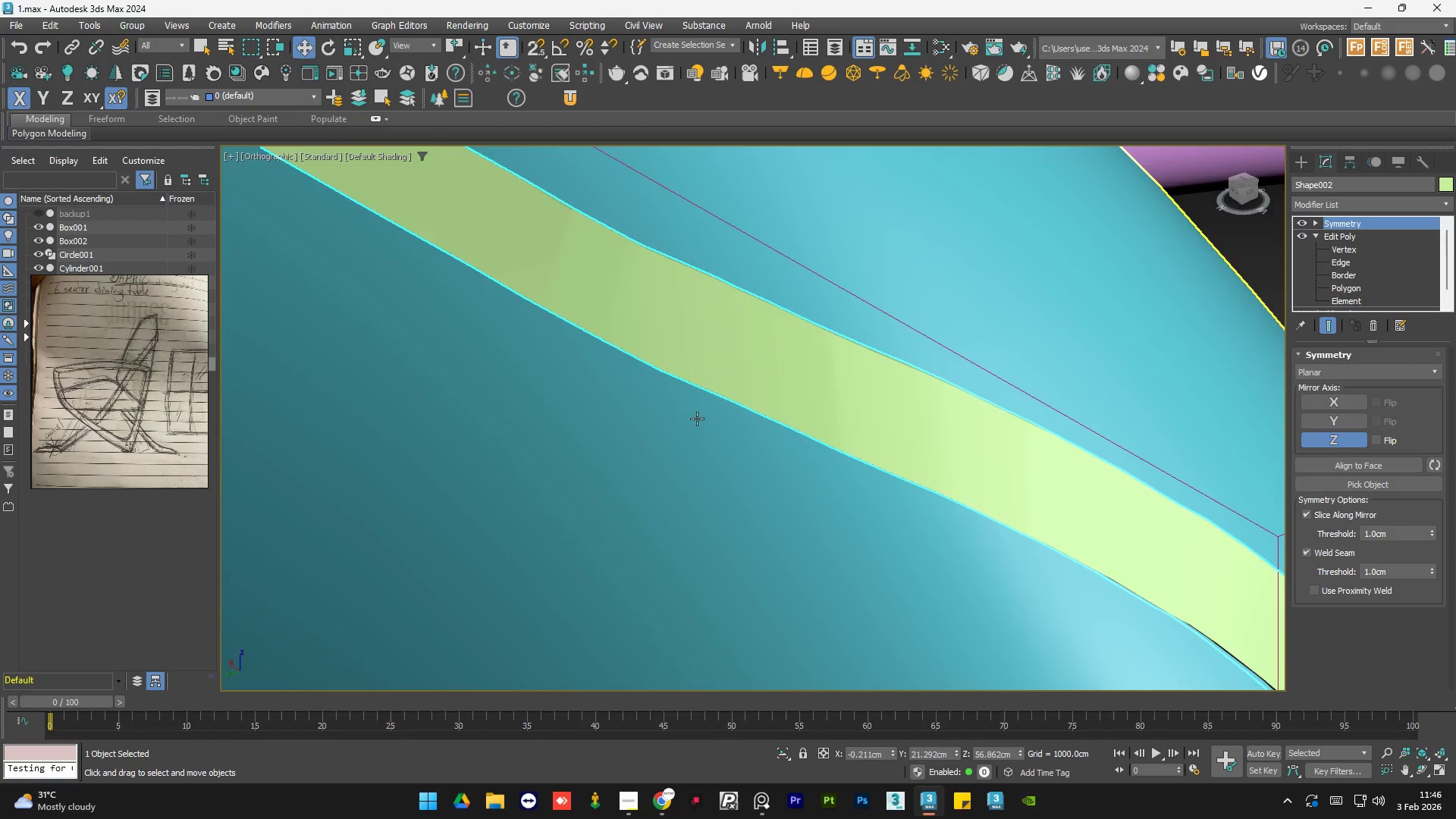 
scroll: coordinate [827, 458], scroll_direction: up, amount: 5.0
 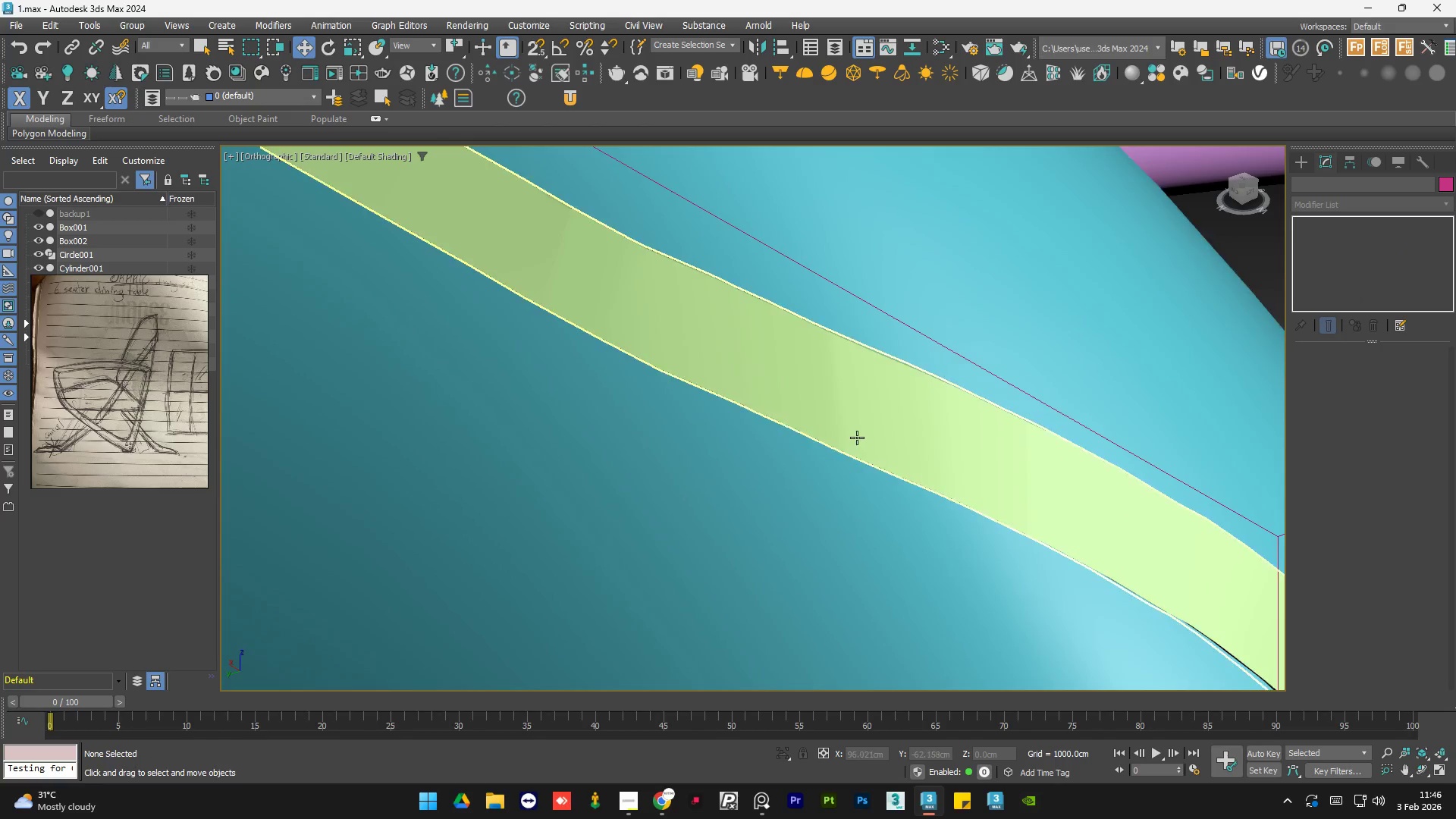 
scroll: coordinate [655, 413], scroll_direction: none, amount: 0.0
 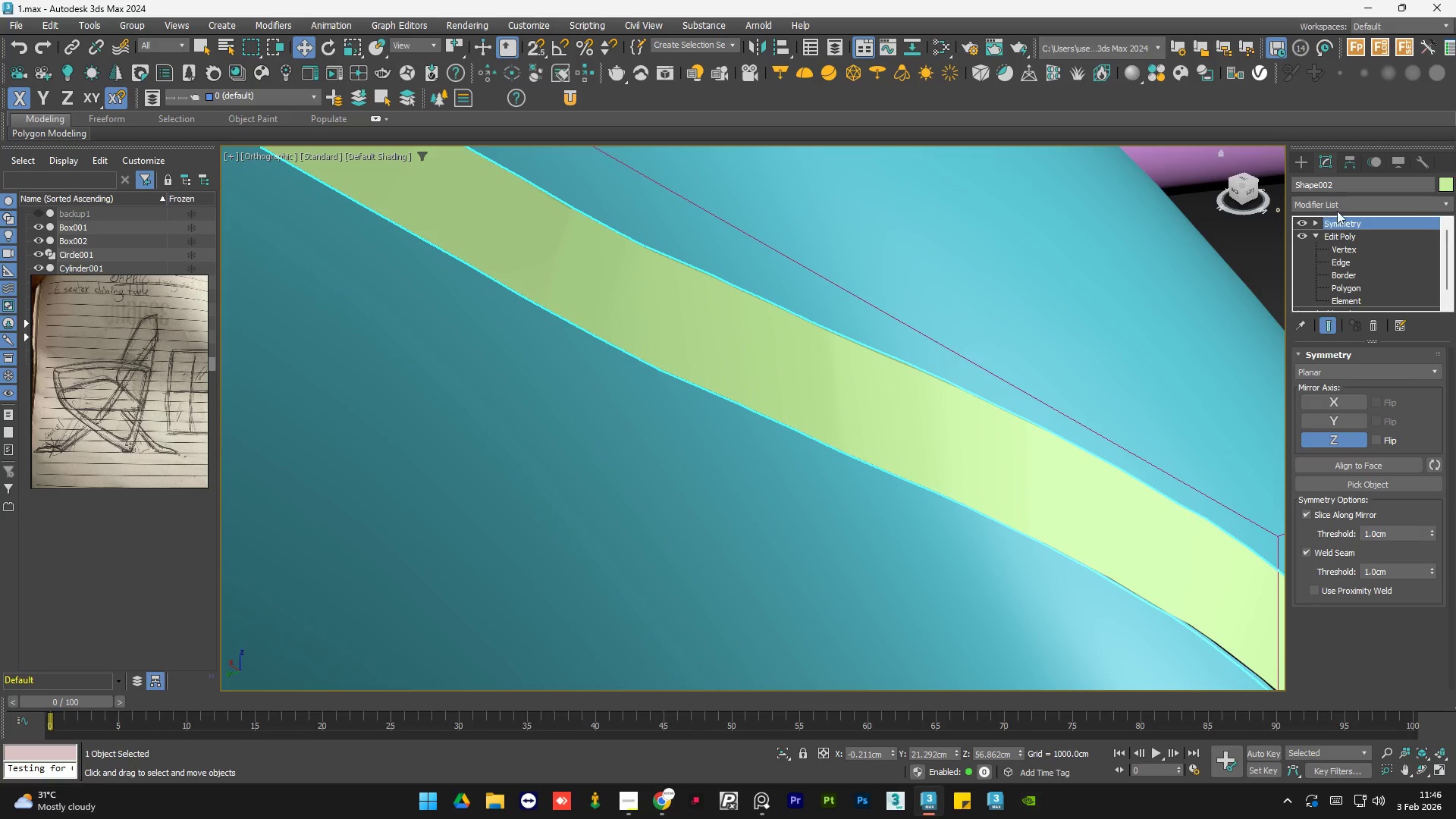 
left_click([1346, 206])
 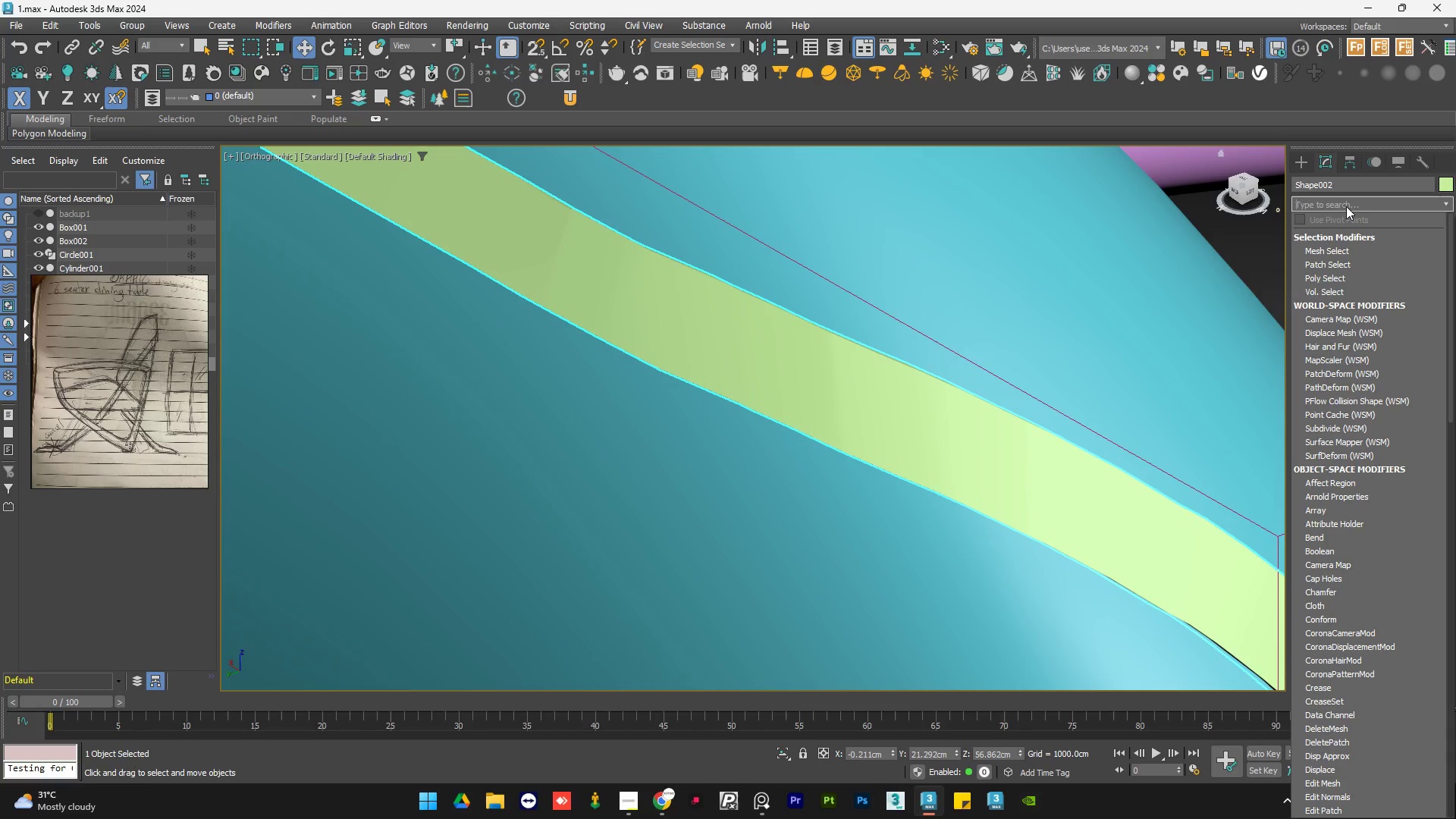 
type(ch)
 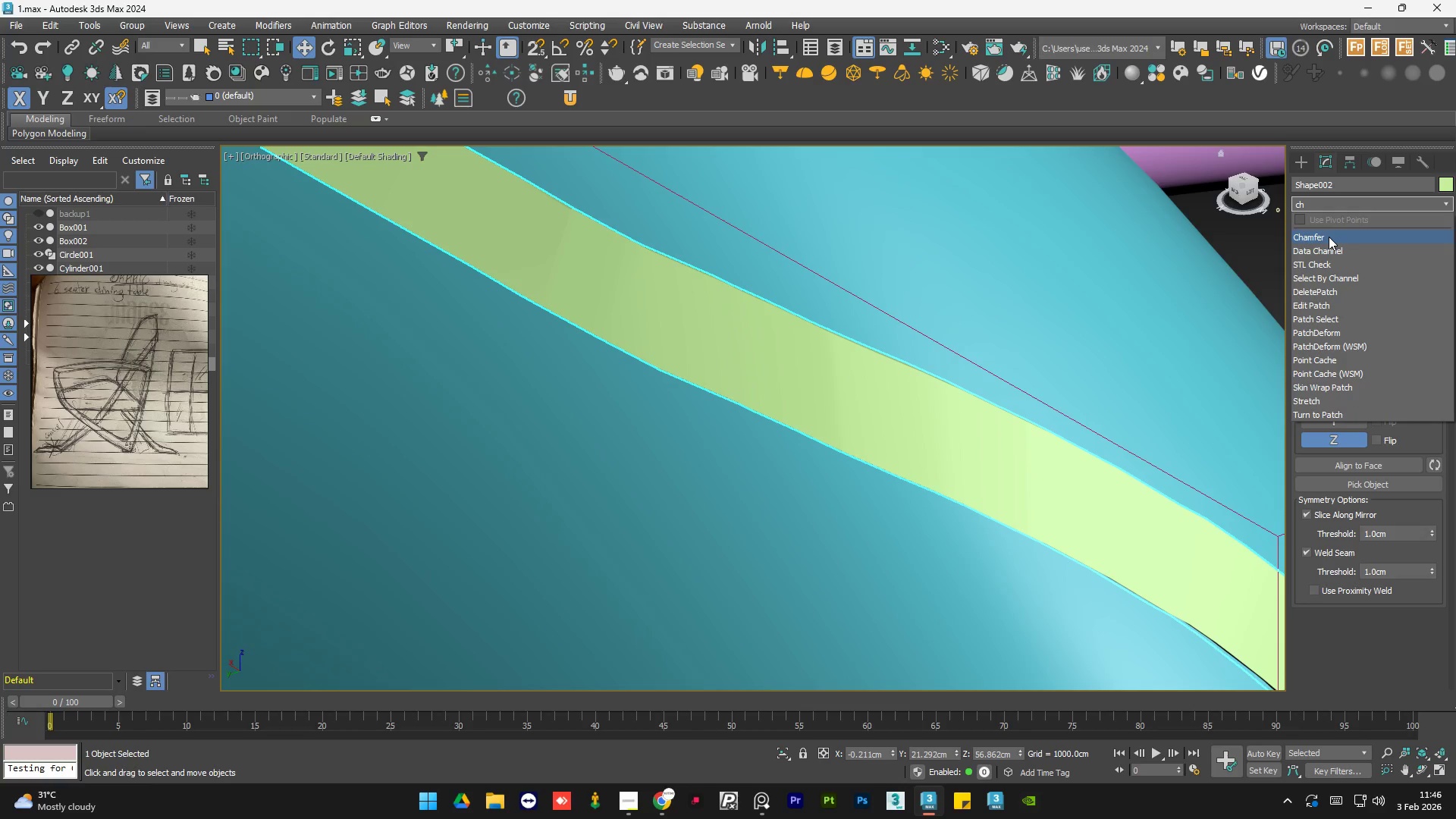 
left_click([1329, 237])
 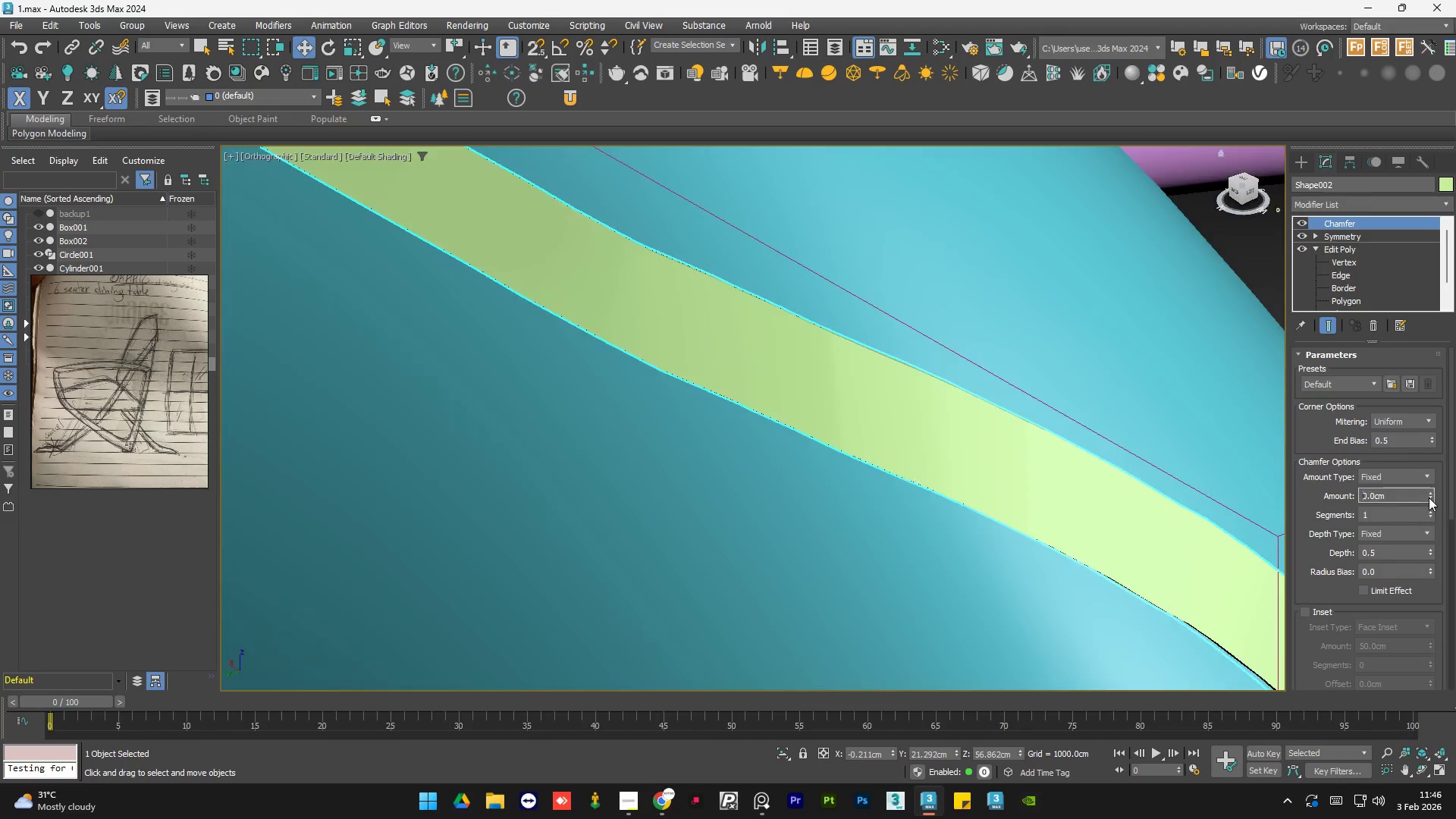 
left_click_drag(start_coordinate=[1432, 491], to_coordinate=[1432, 497])
 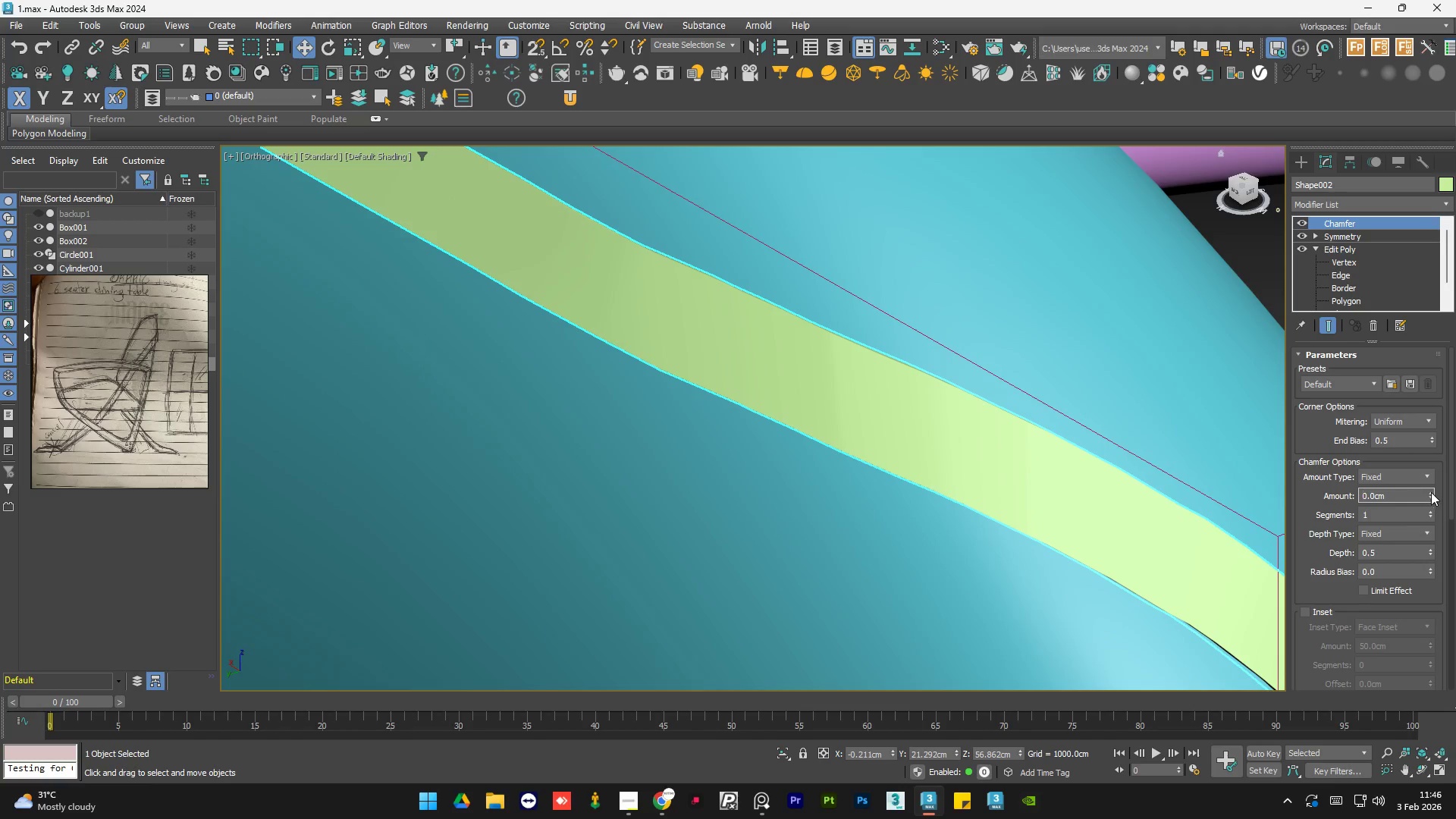 
left_click([1430, 491])
 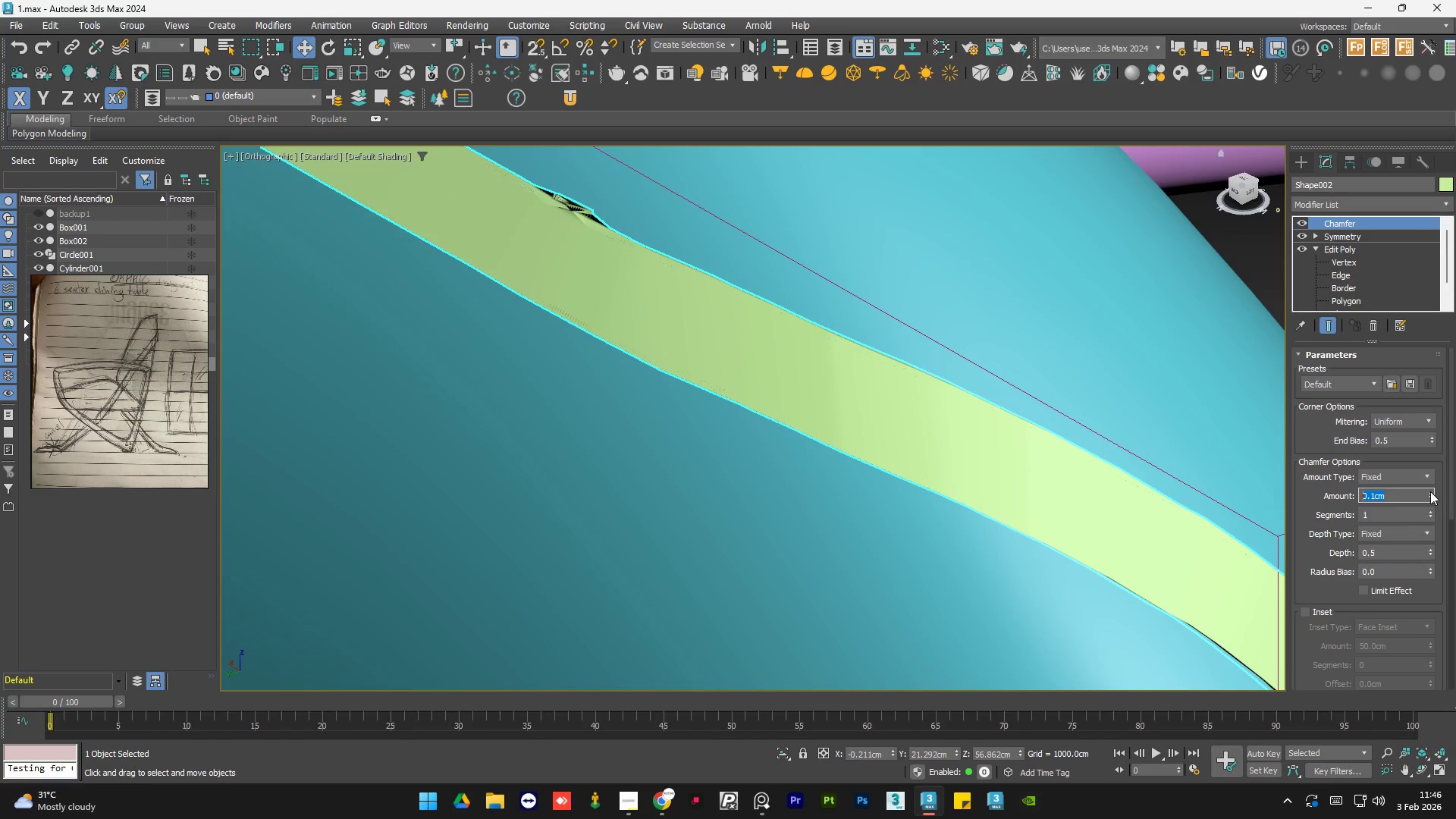 
left_click([1430, 491])
 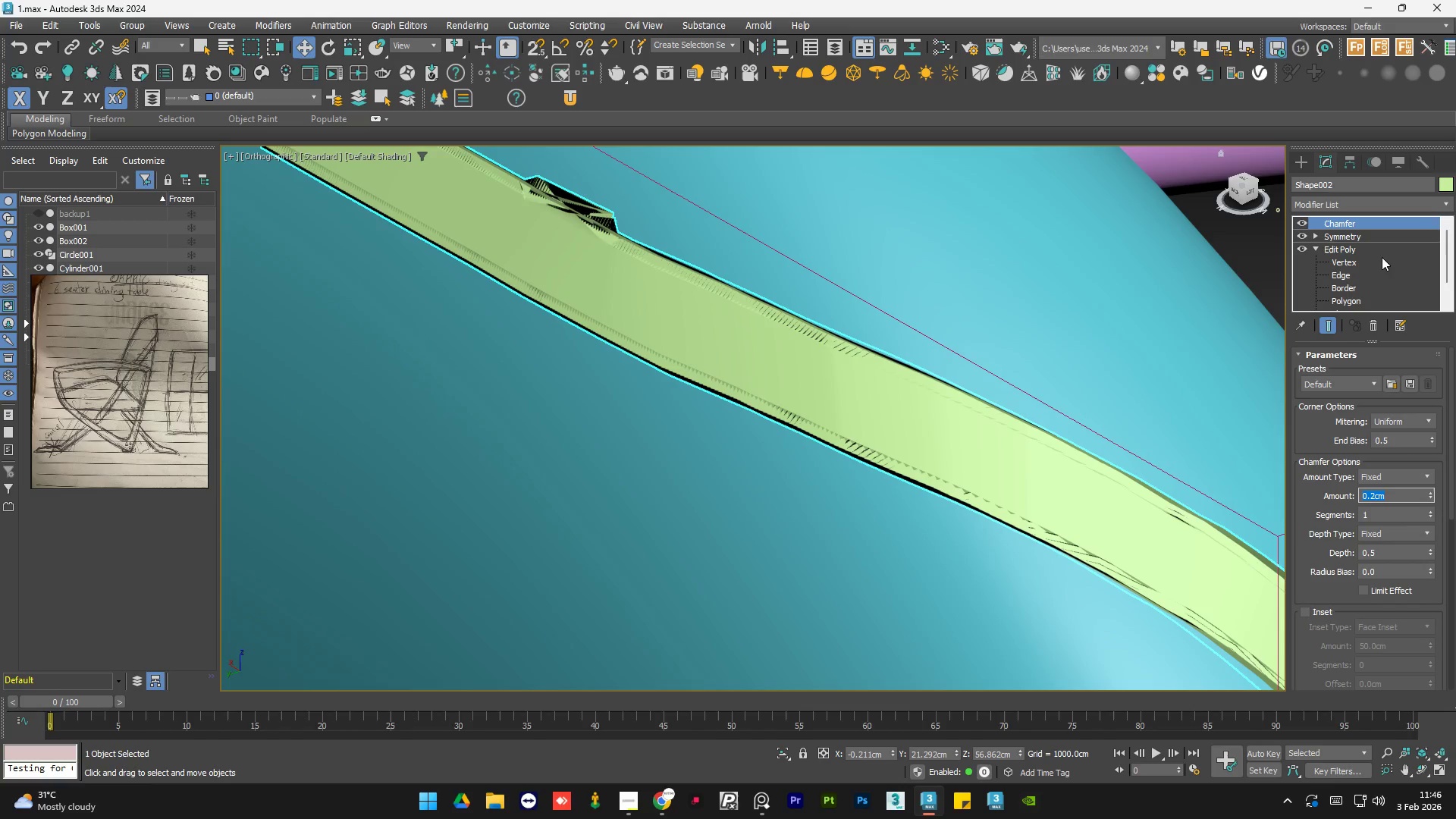 
right_click([1384, 224])
 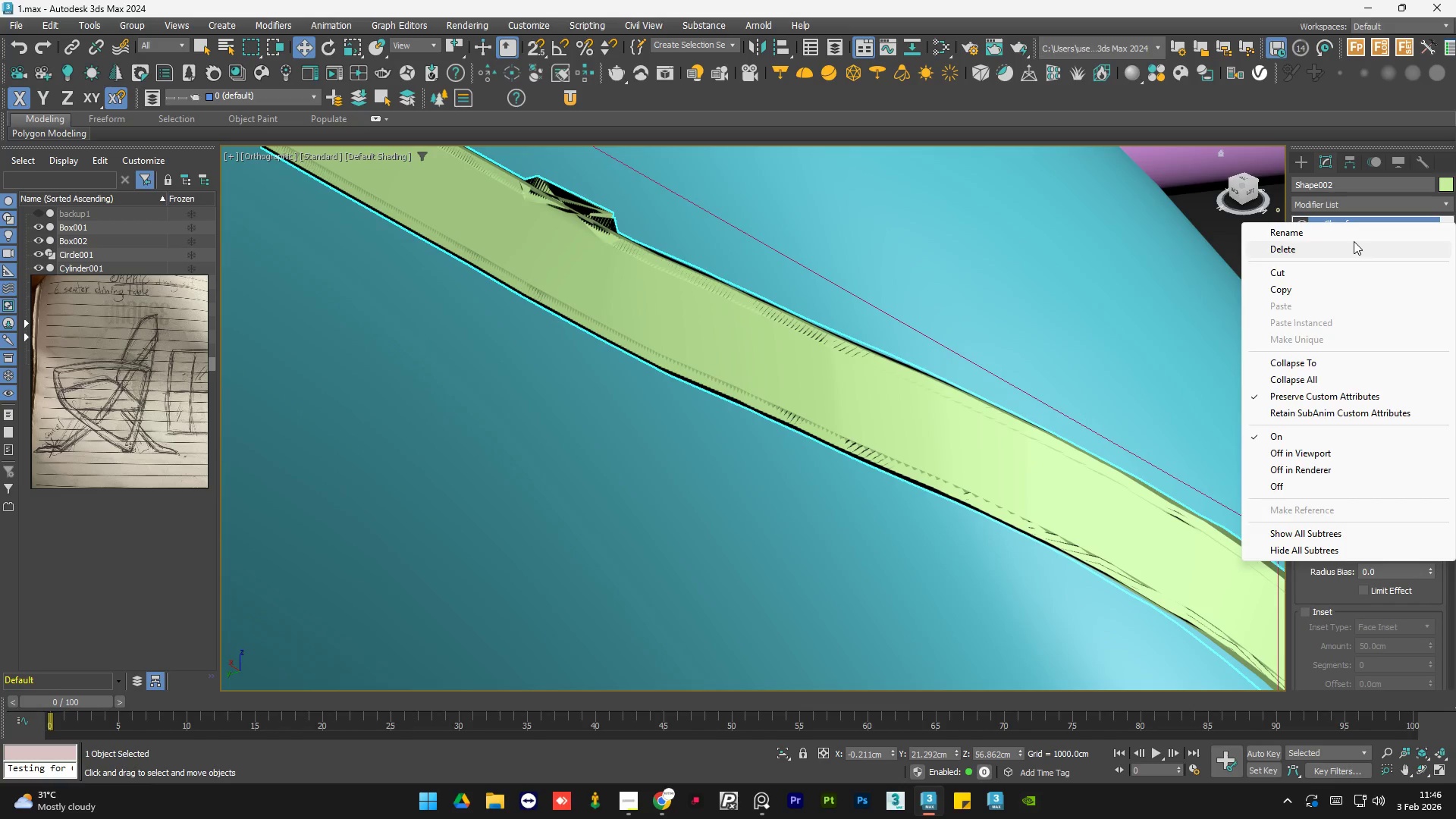 
left_click([1352, 243])
 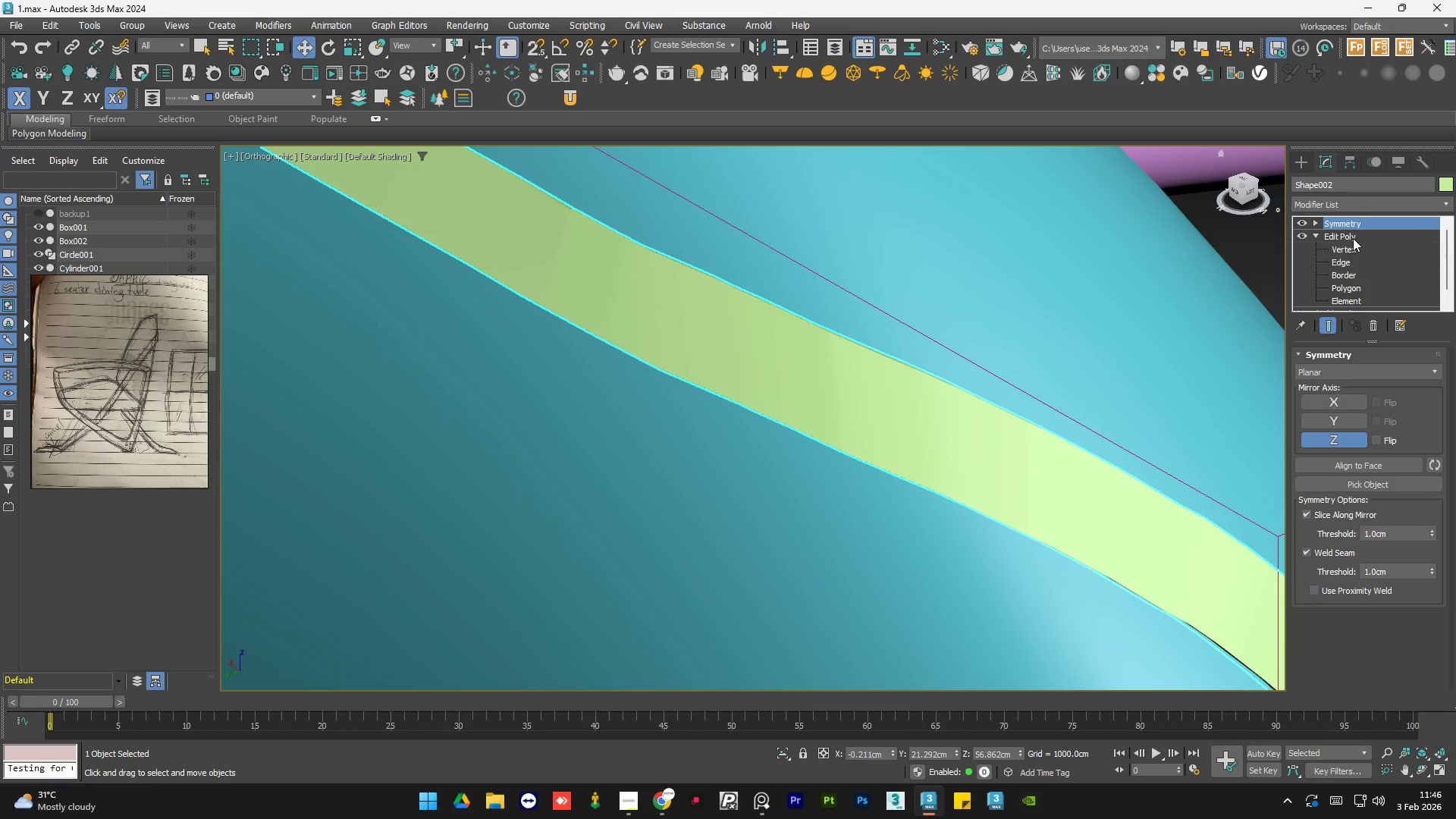 
left_click([1353, 238])
 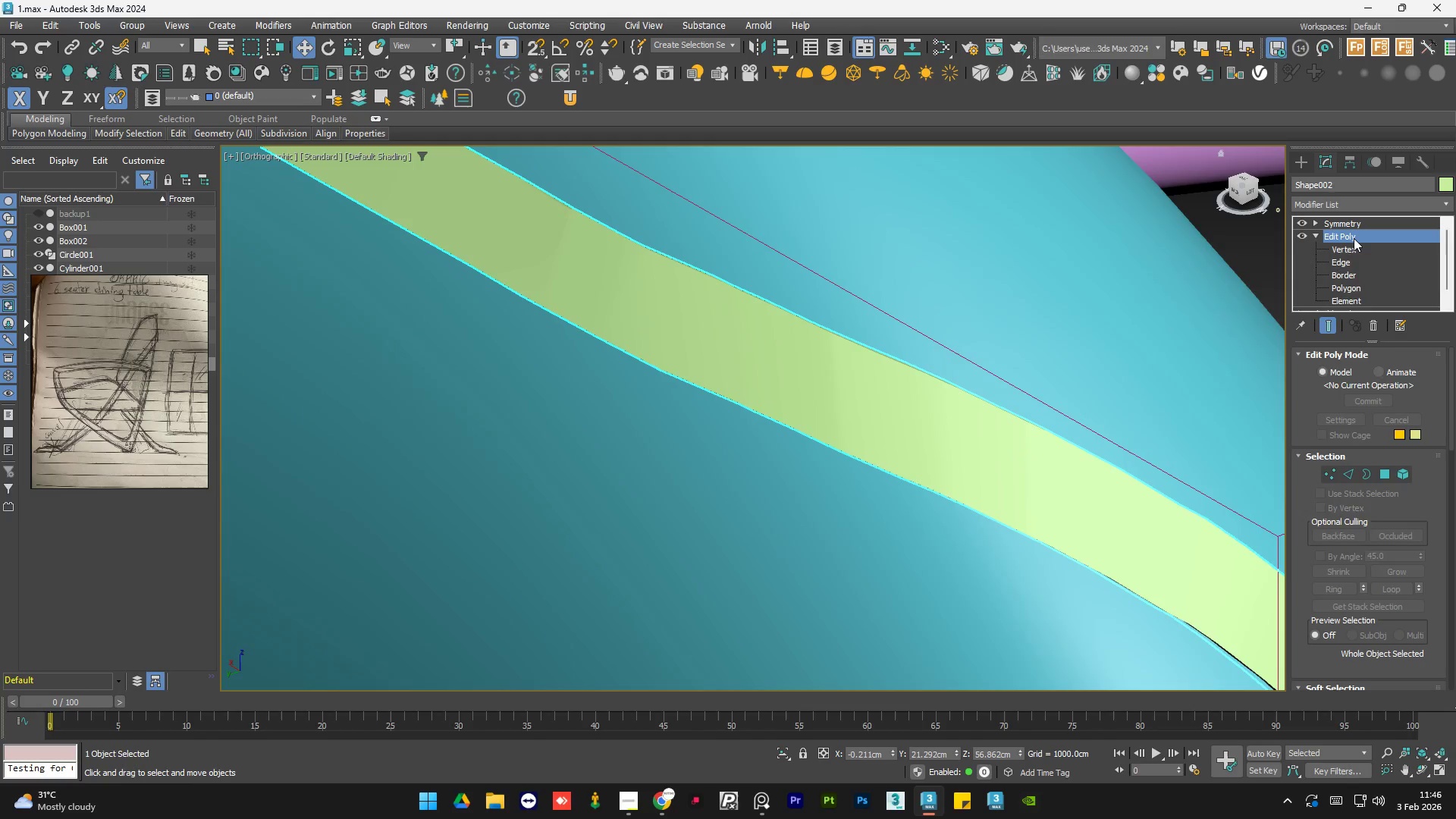 
right_click([1354, 237])
 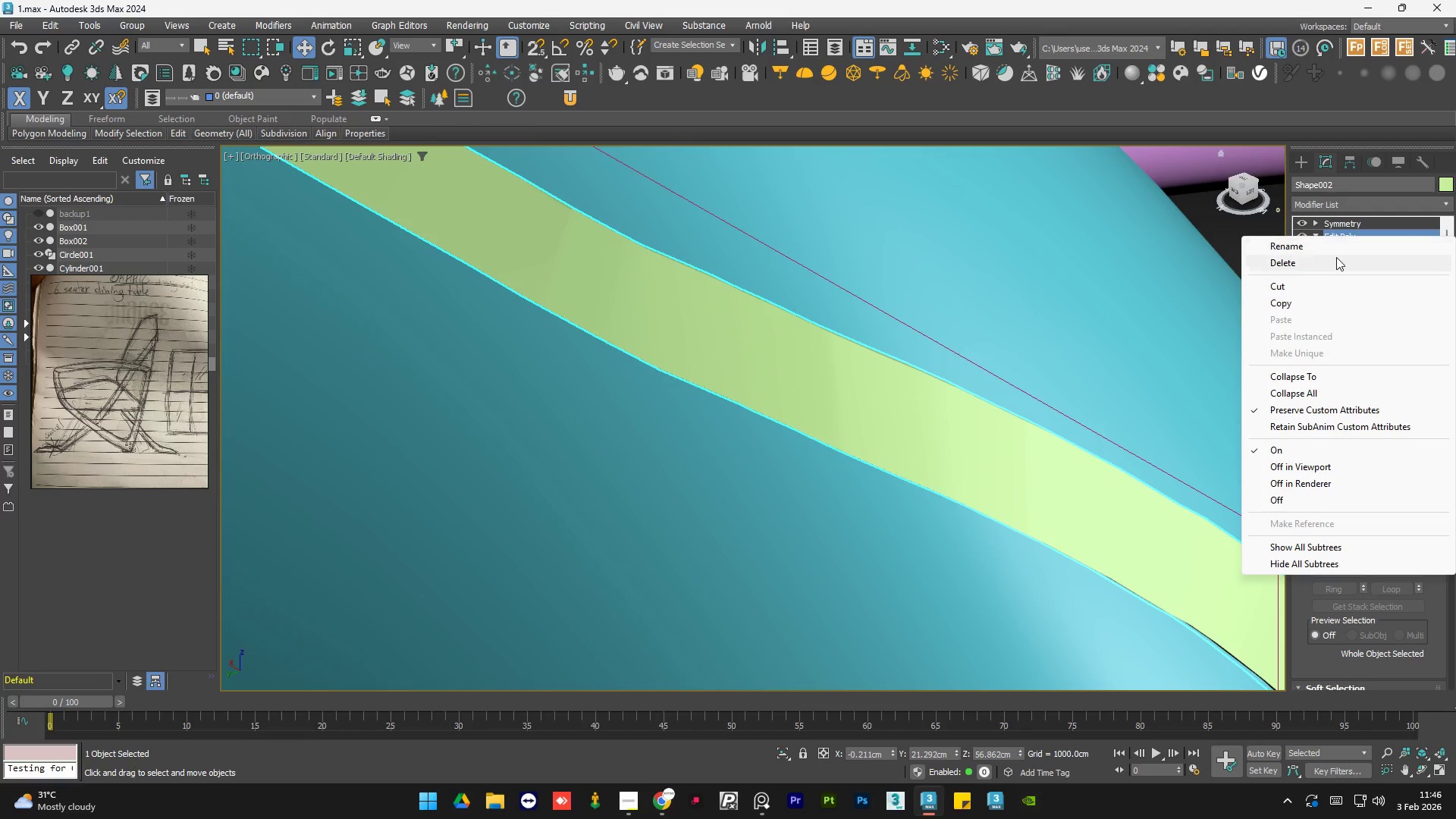 
left_click([1336, 257])
 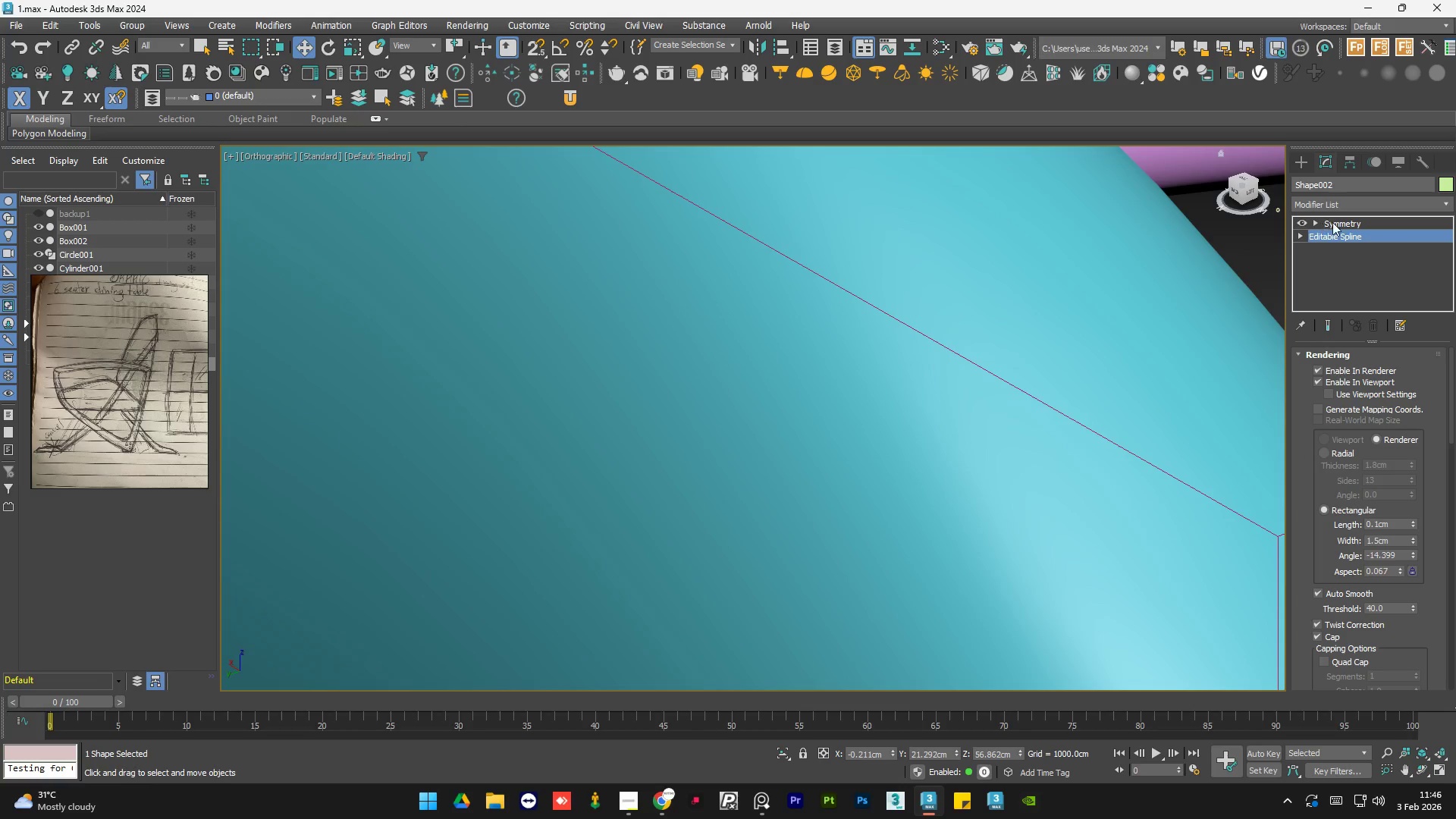 
left_click([1339, 223])
 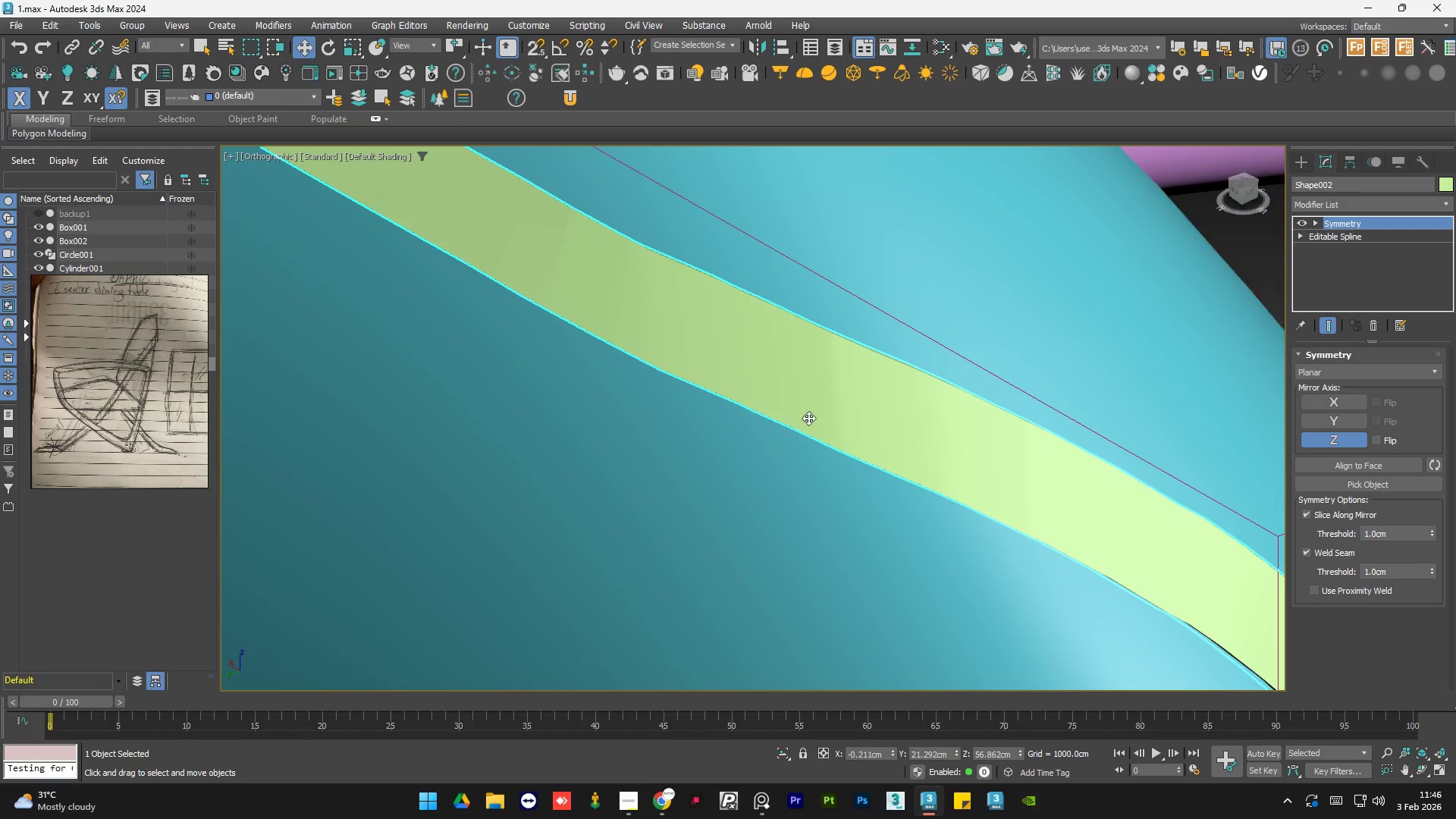 
scroll: coordinate [778, 425], scroll_direction: down, amount: 6.0
 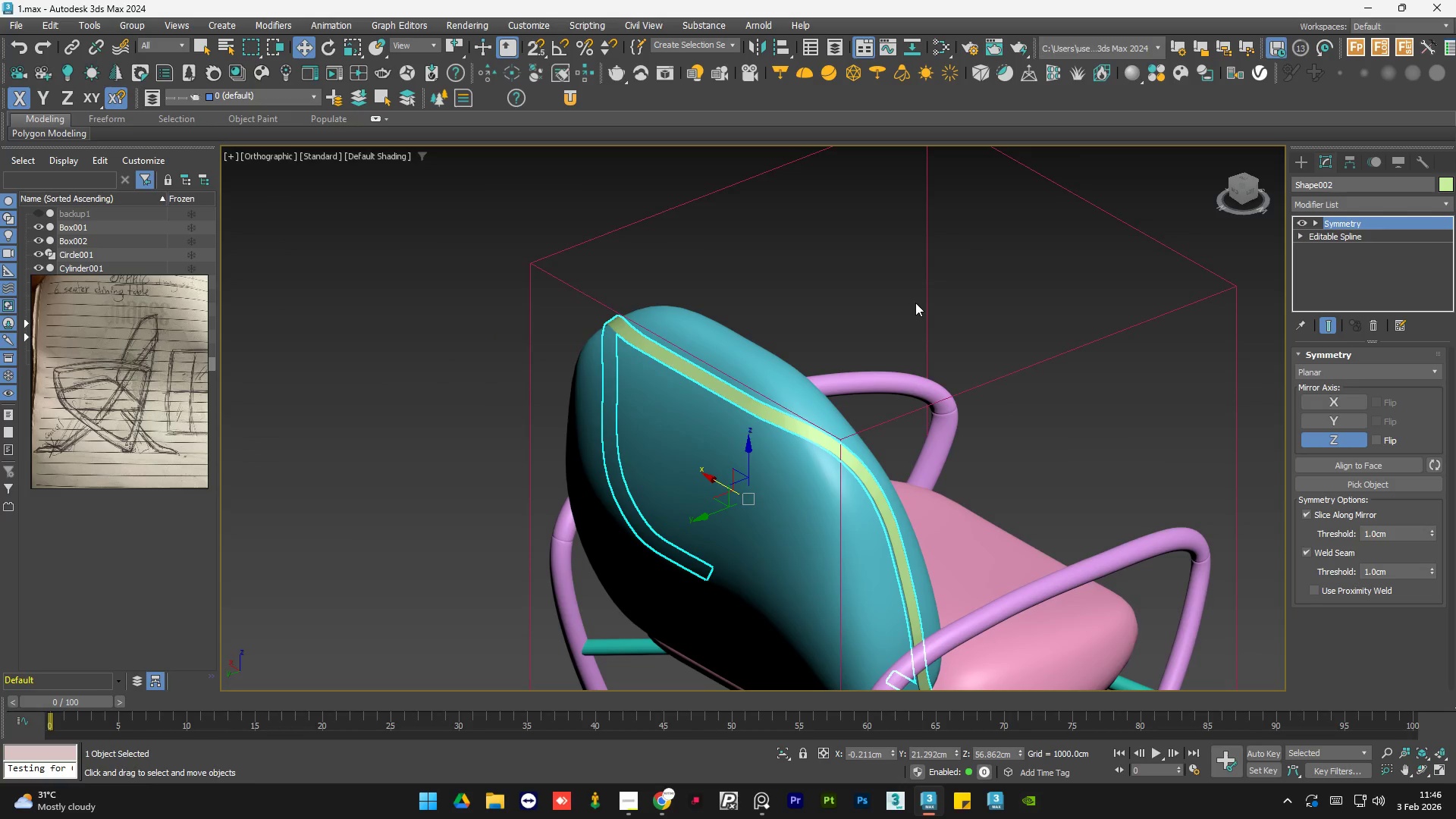 
left_click([868, 294])
 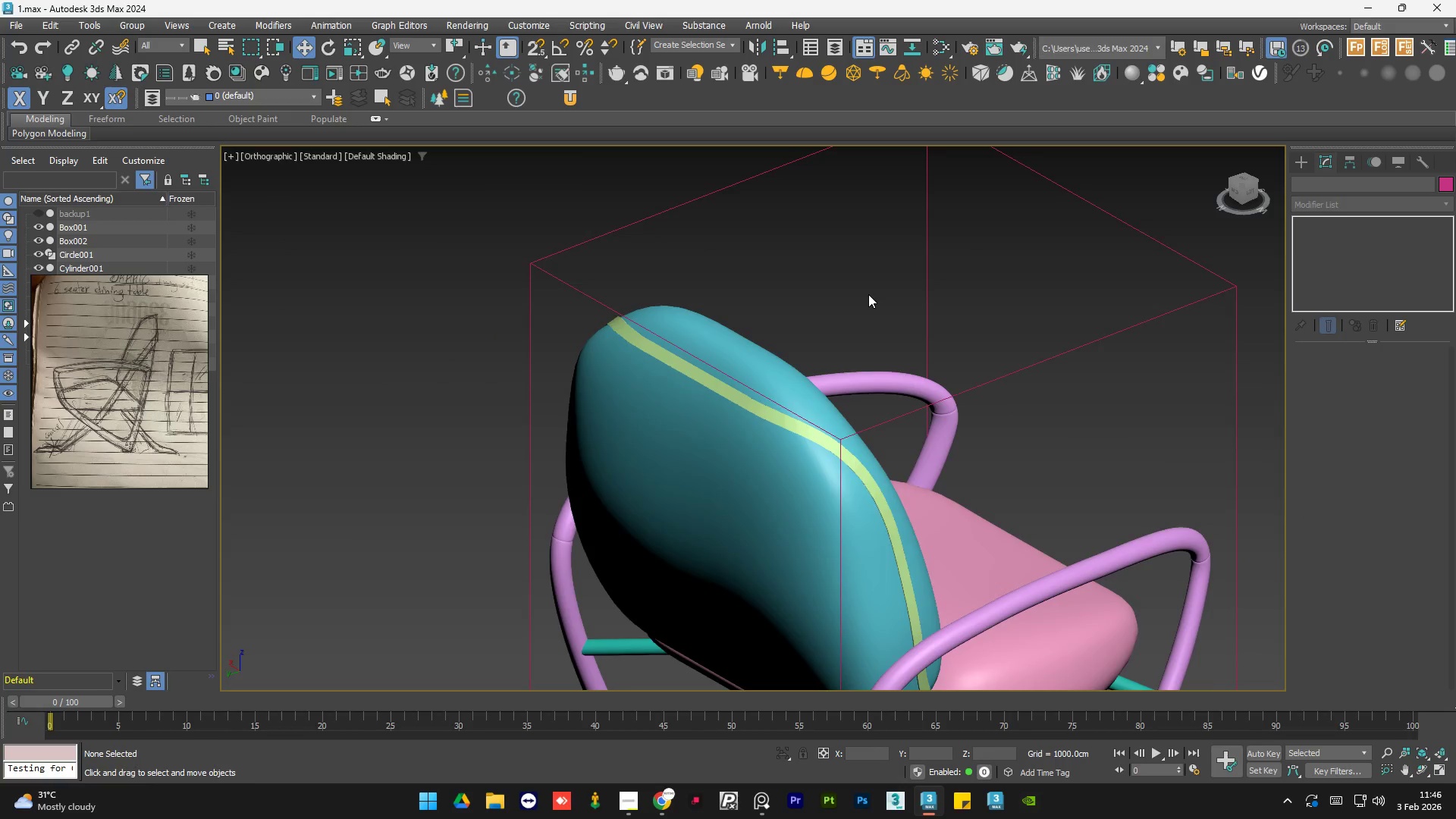 
hold_key(key=AltLeft, duration=0.73)
 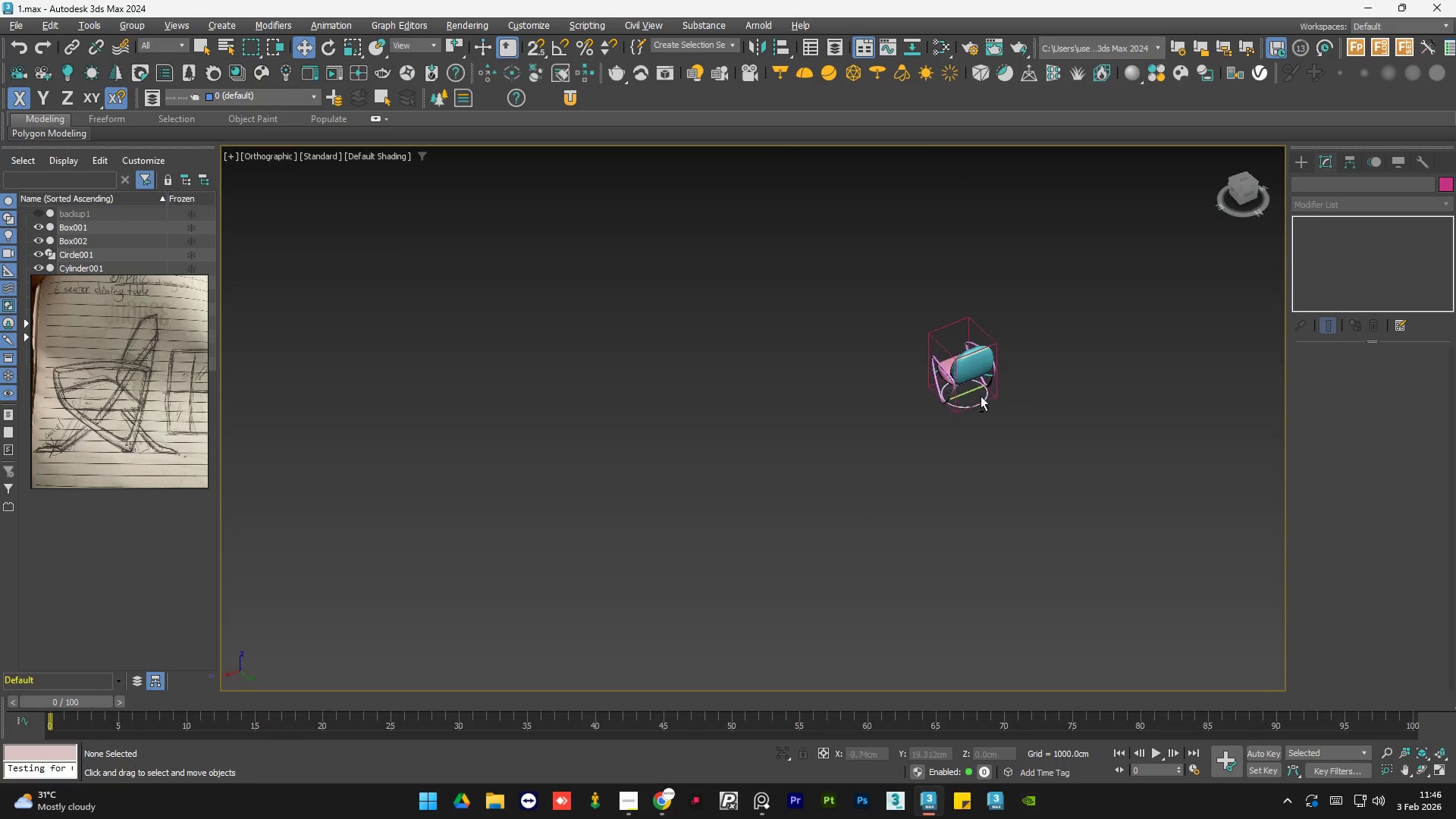 
scroll: coordinate [868, 298], scroll_direction: down, amount: 2.0
 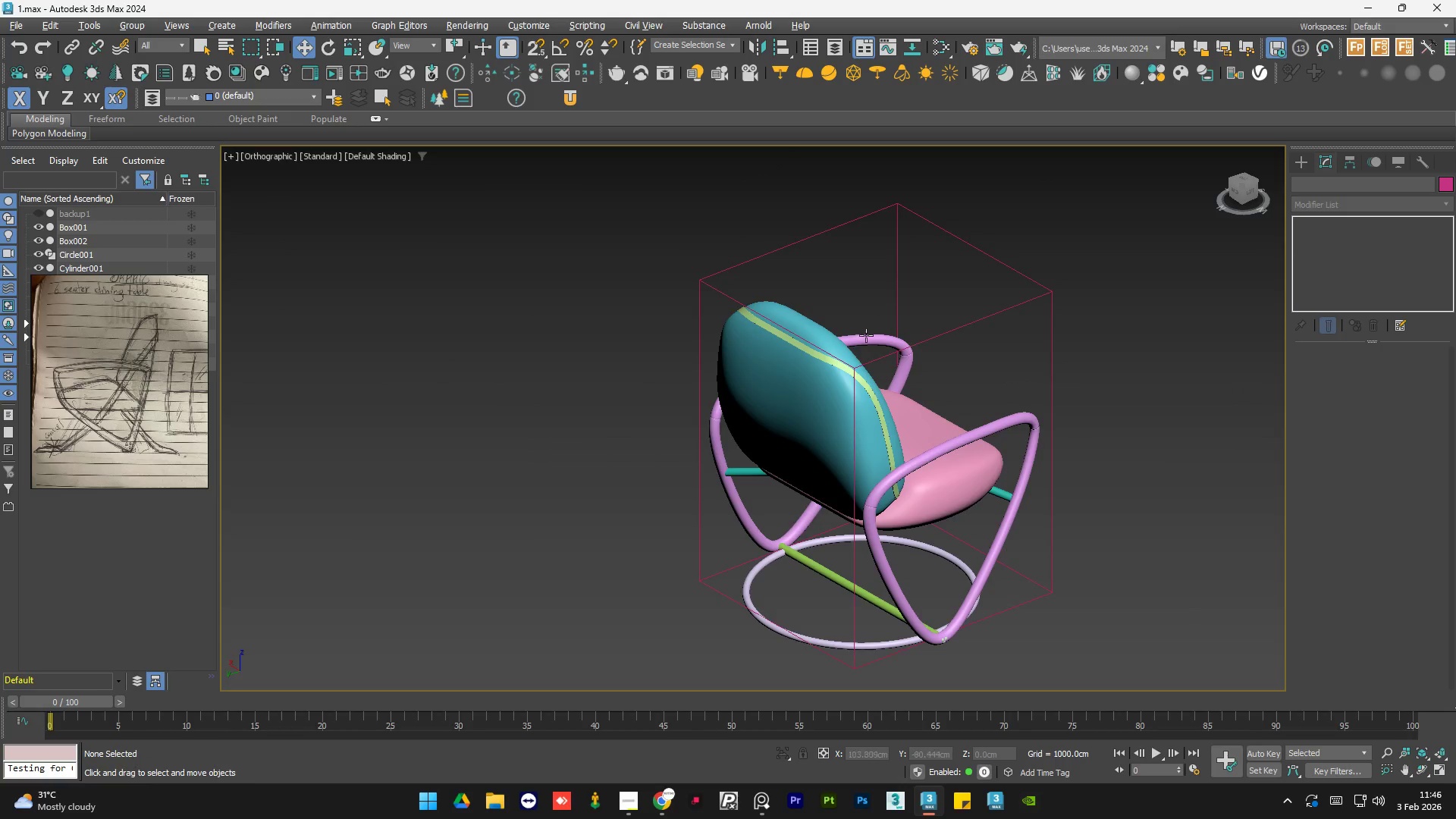 
hold_key(key=AltLeft, duration=0.98)
 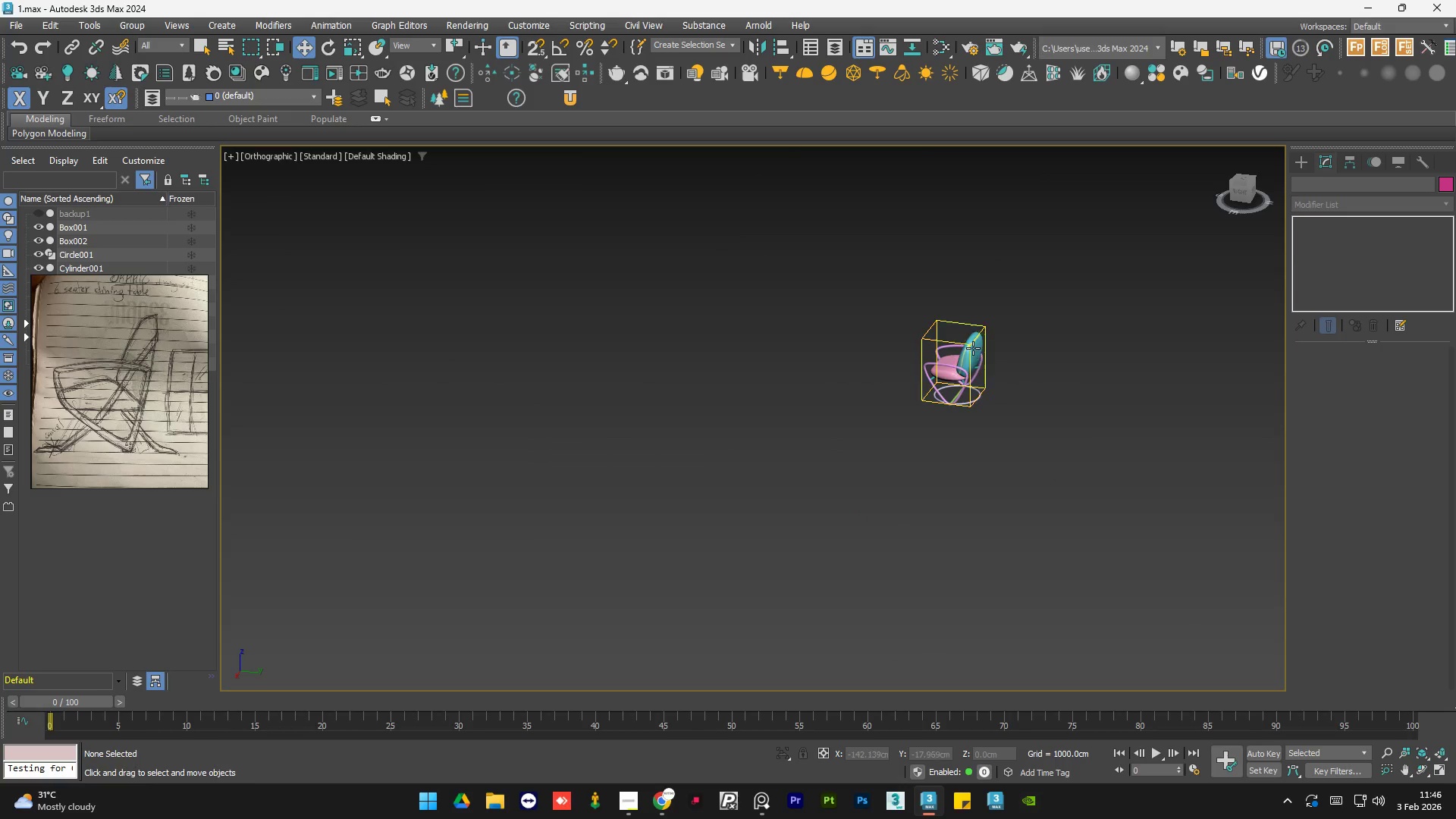 
scroll: coordinate [864, 378], scroll_direction: down, amount: 4.0
 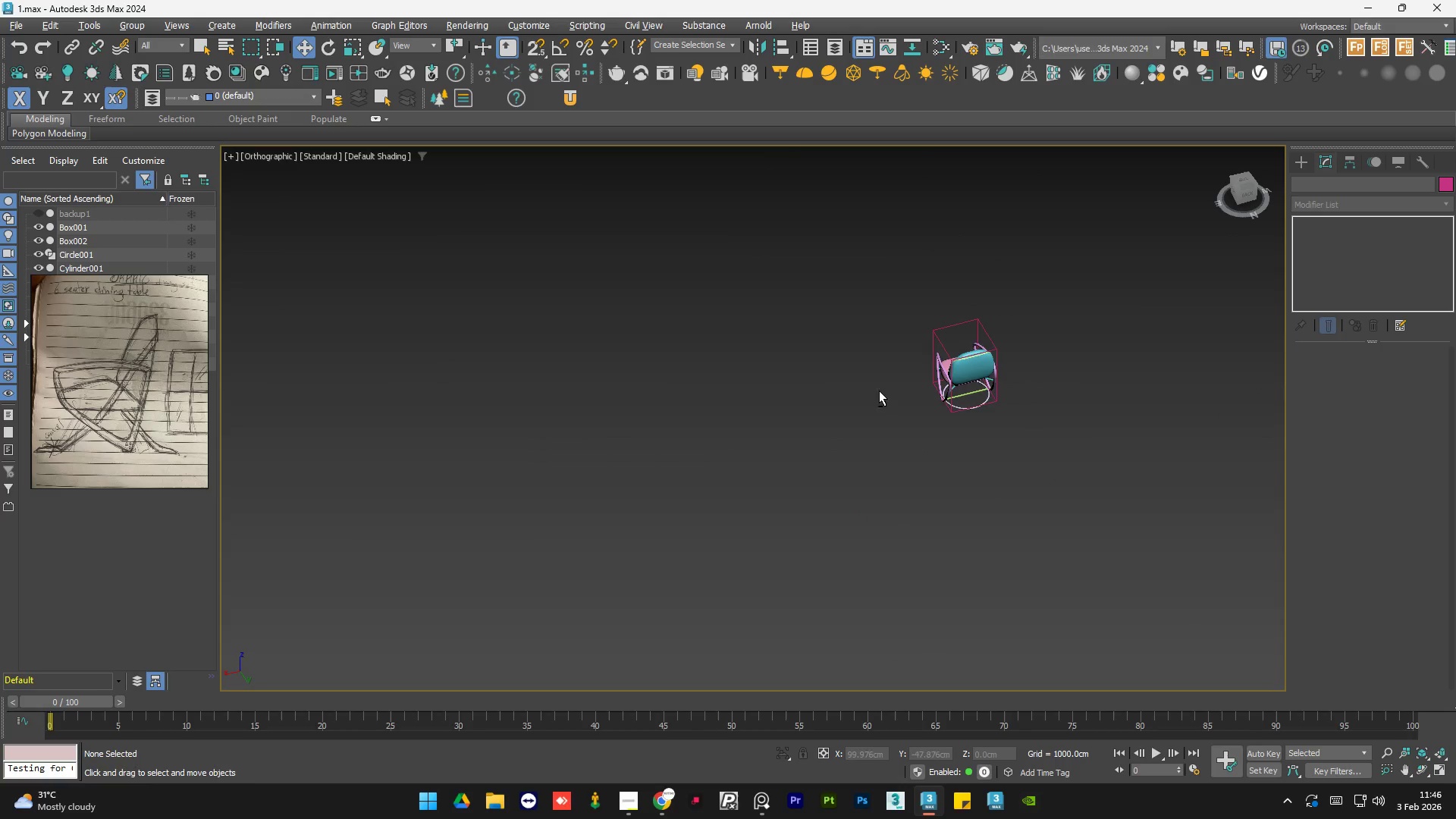 
left_click([954, 356])
 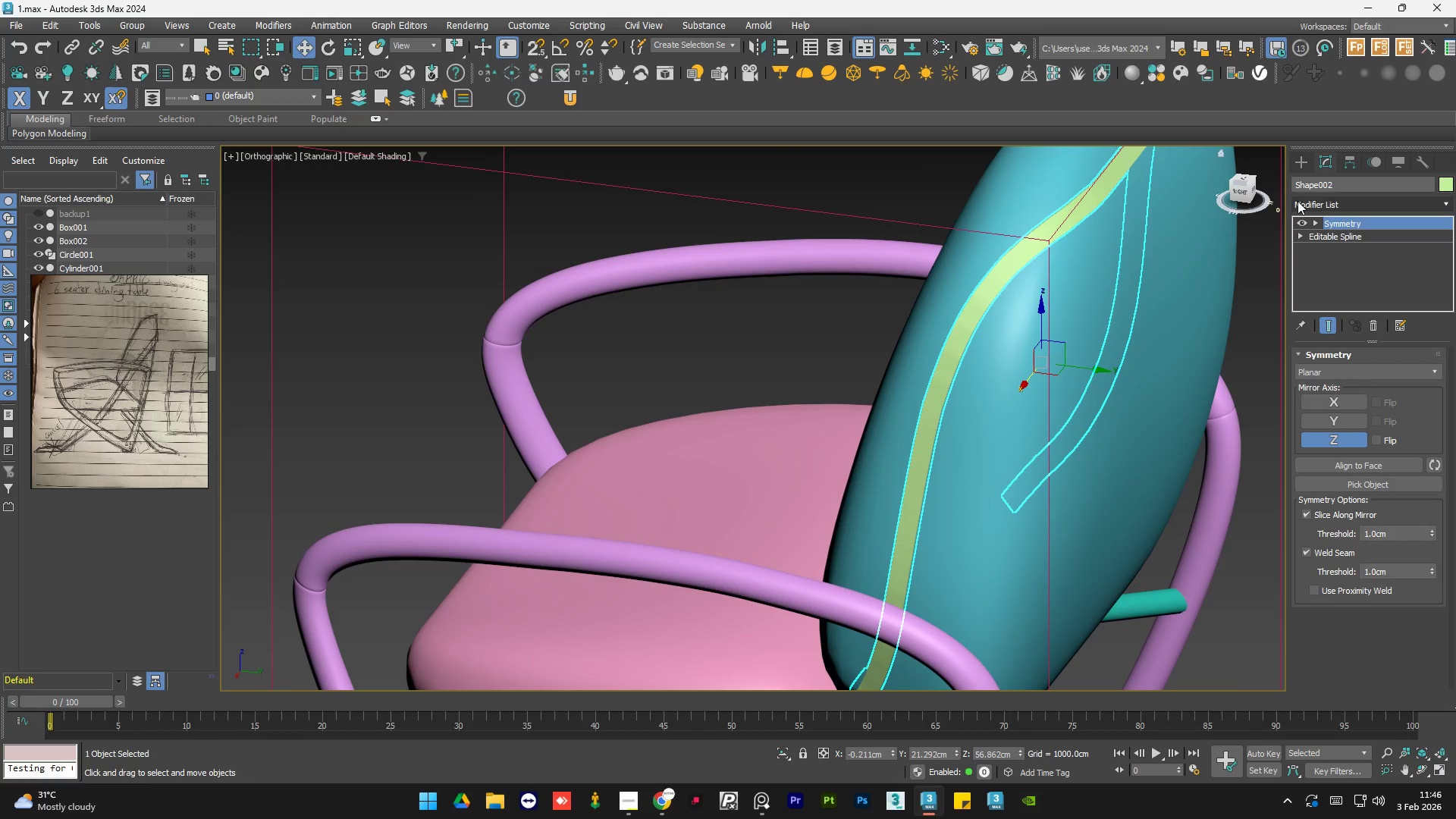 
scroll: coordinate [952, 356], scroll_direction: up, amount: 8.0
 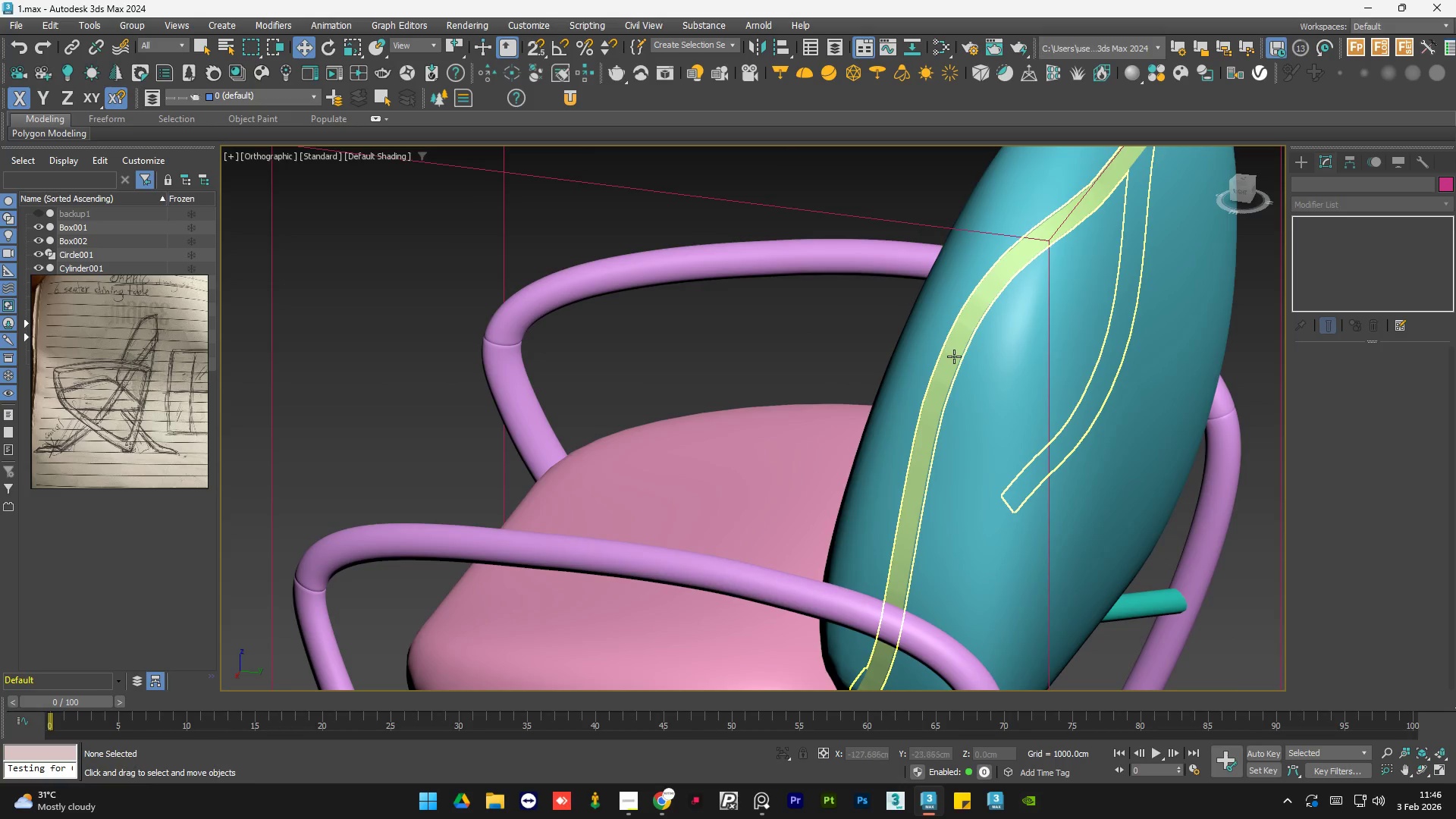 
left_click([1329, 202])
 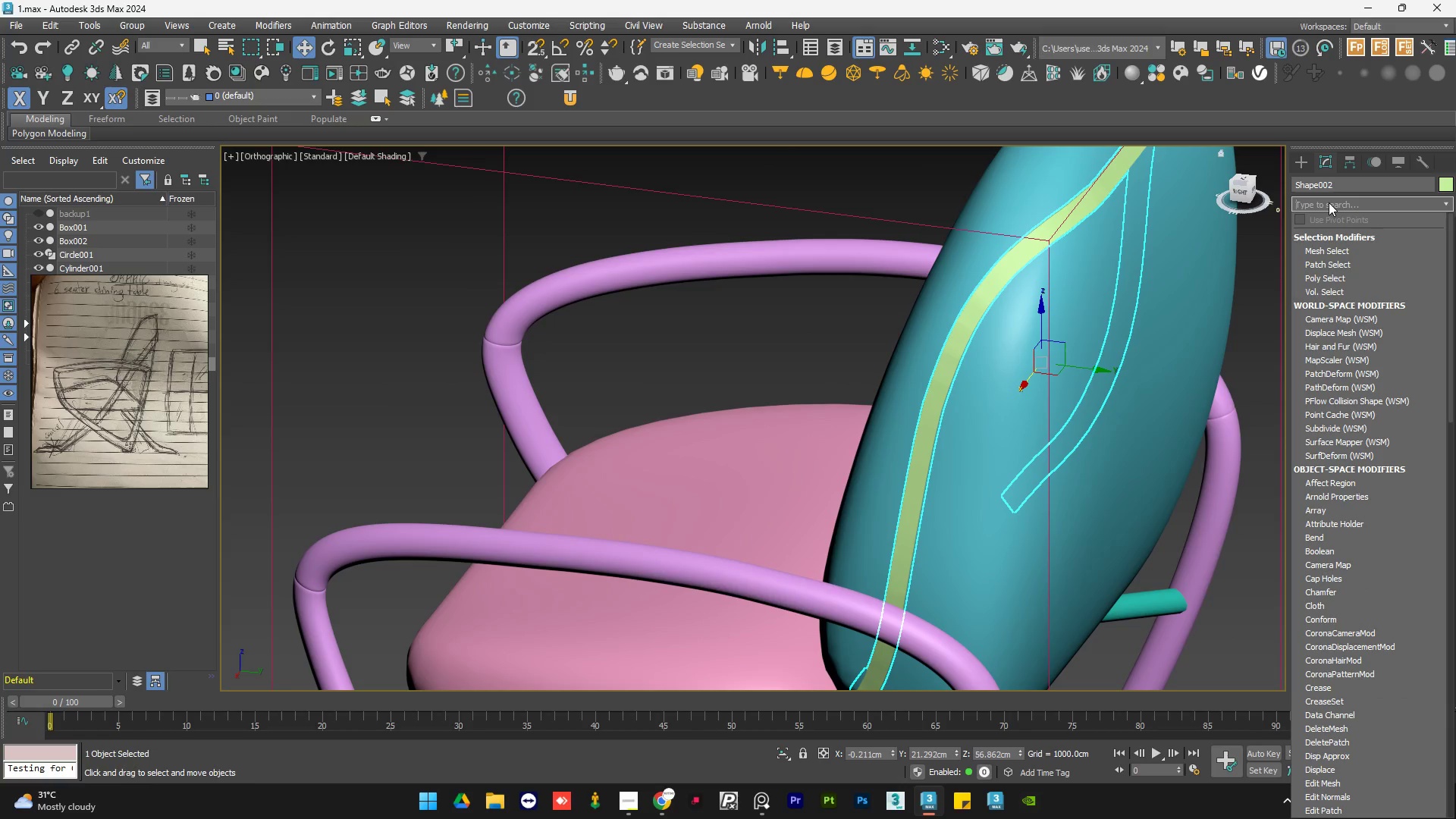 
type(me)
 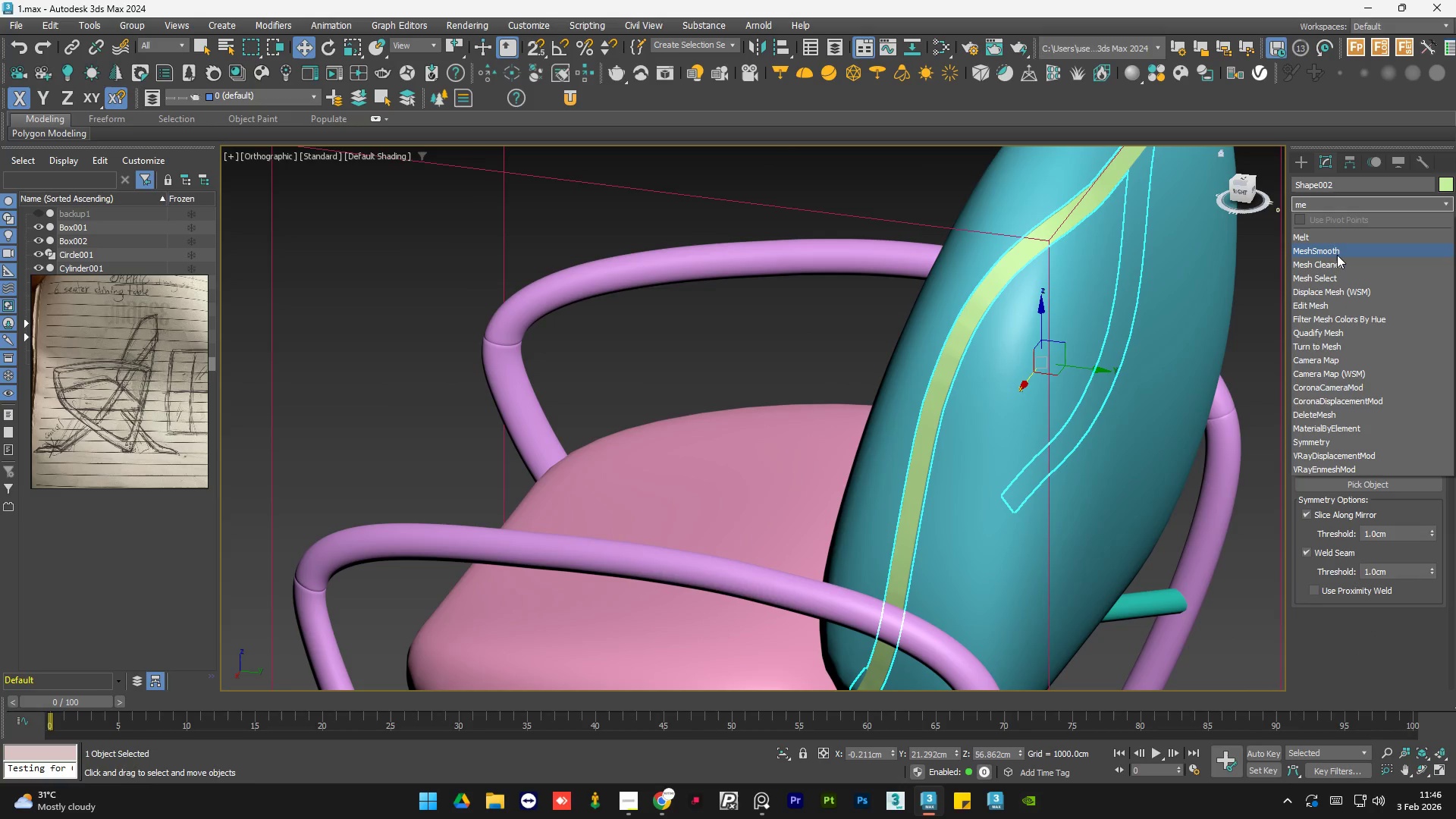 
left_click([1338, 253])
 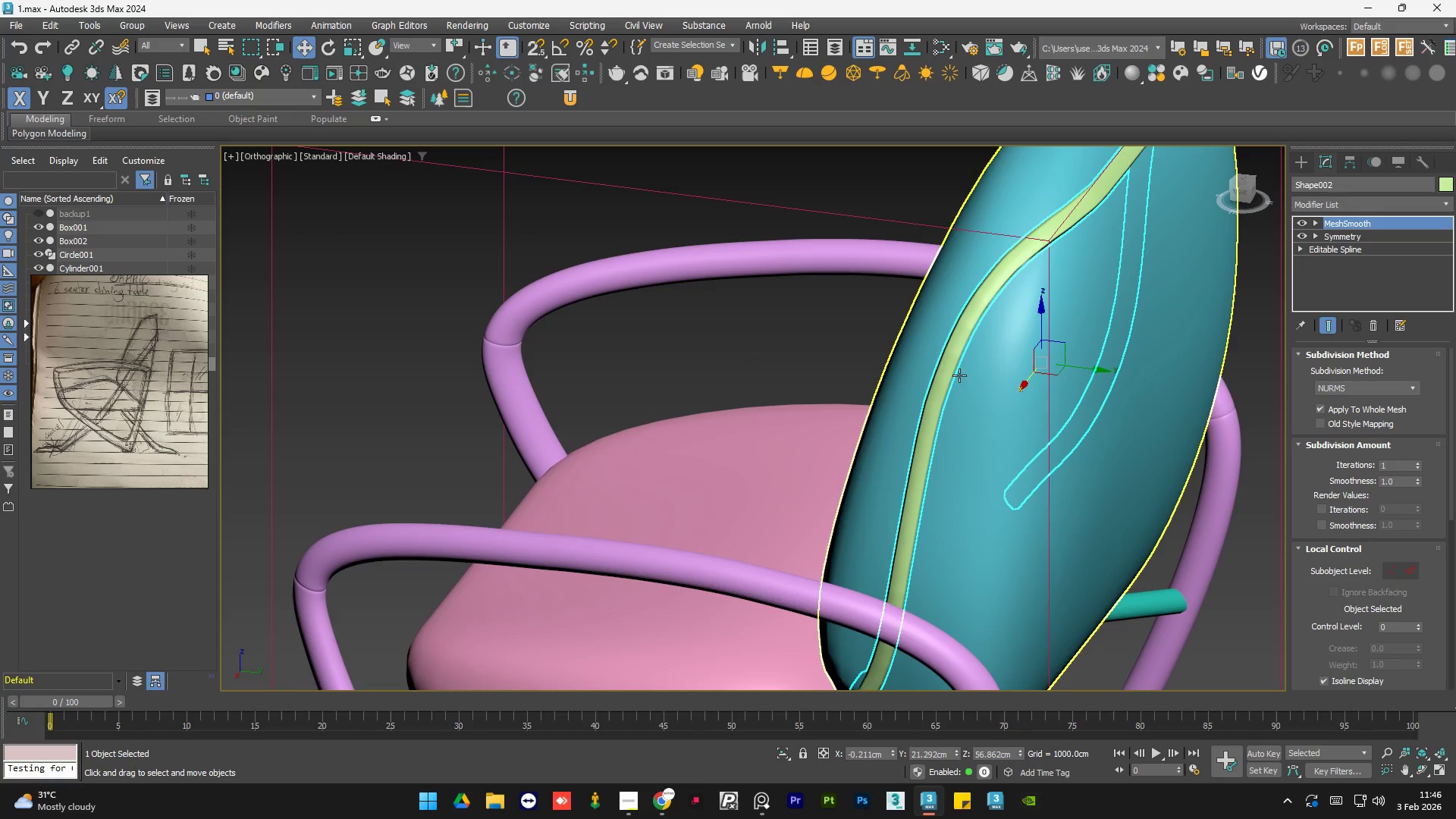 
hold_key(key=AltLeft, duration=1.41)
 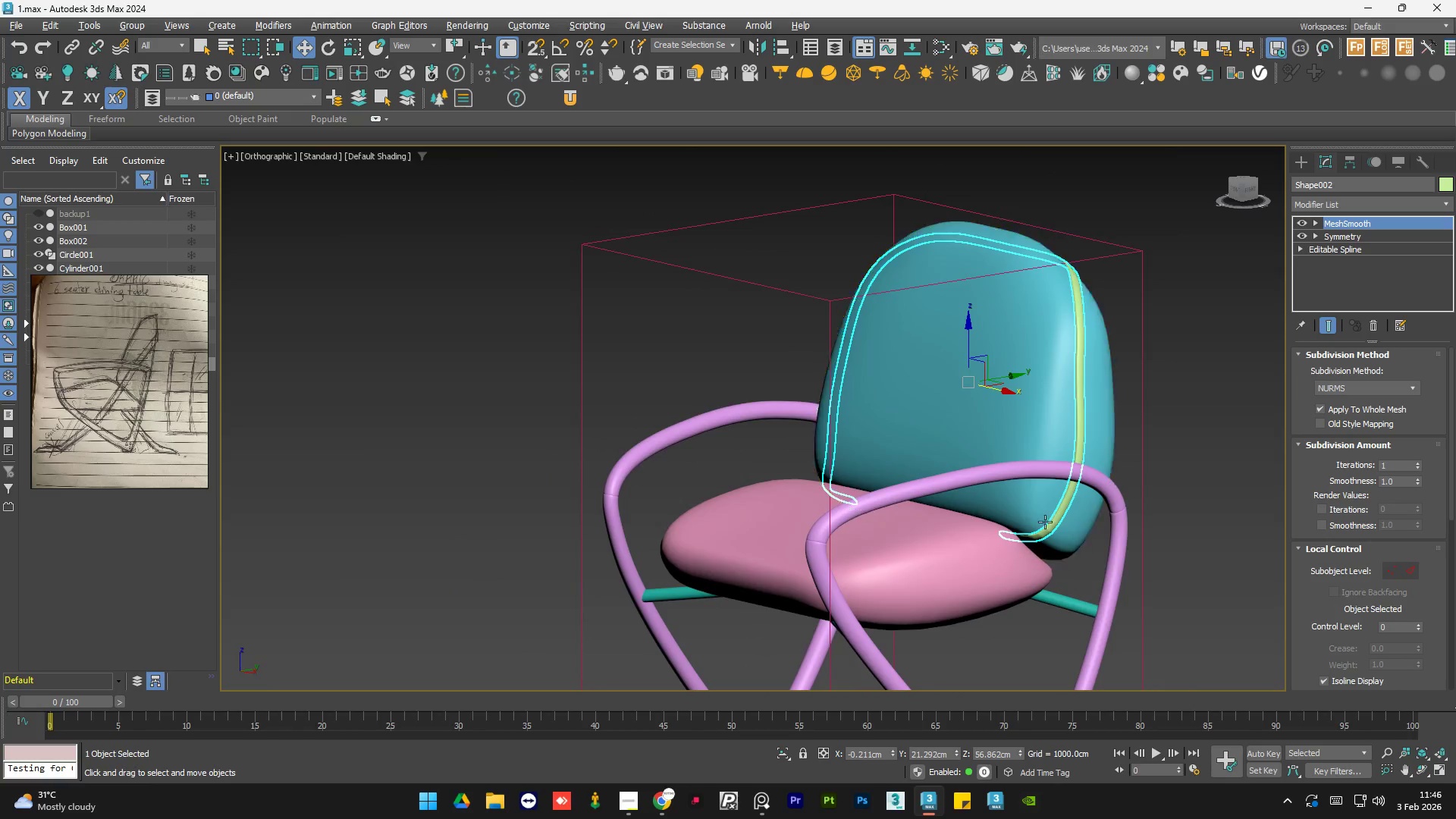 
scroll: coordinate [896, 404], scroll_direction: down, amount: 2.0
 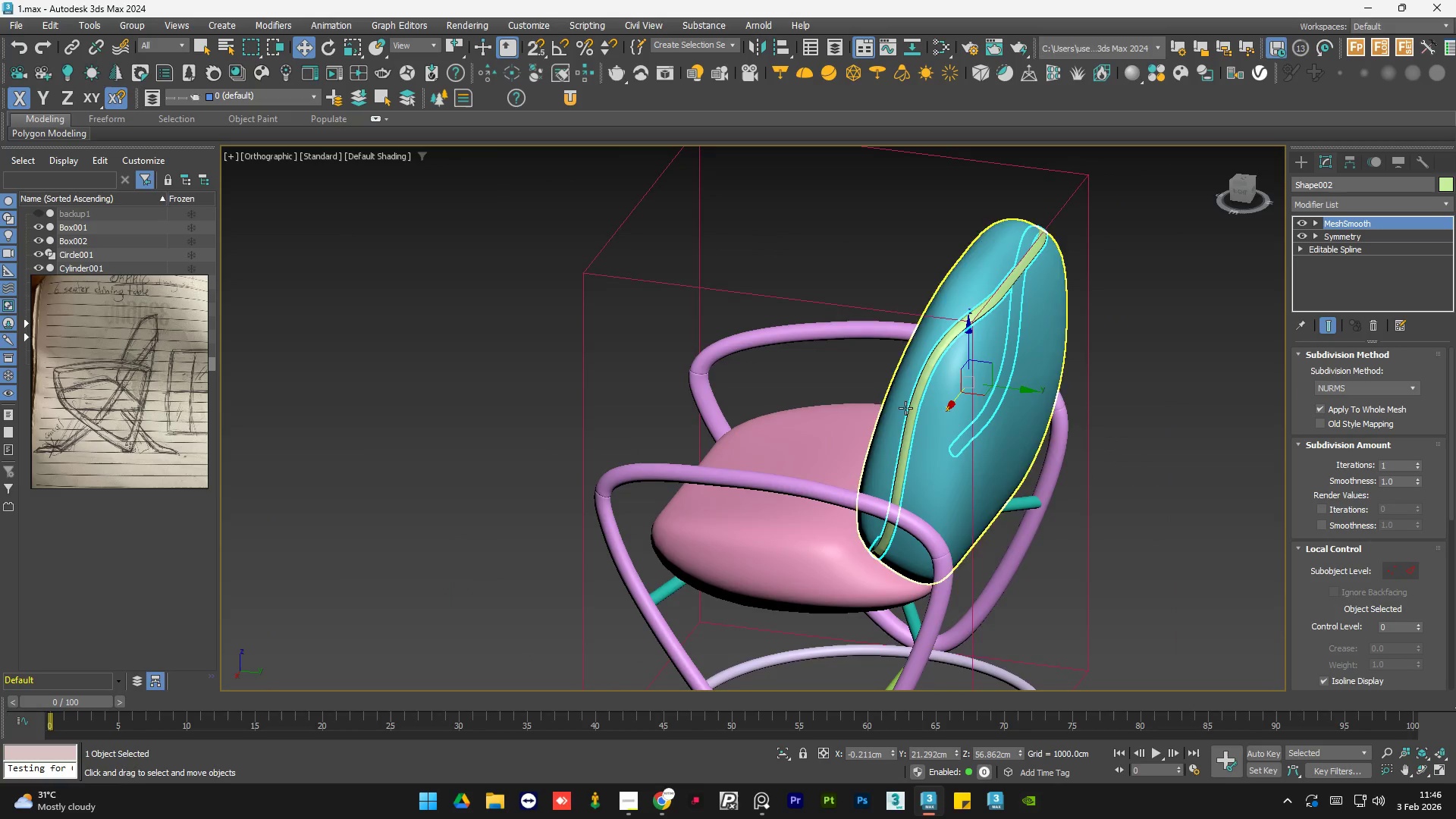 
scroll: coordinate [1044, 526], scroll_direction: up, amount: 6.0
 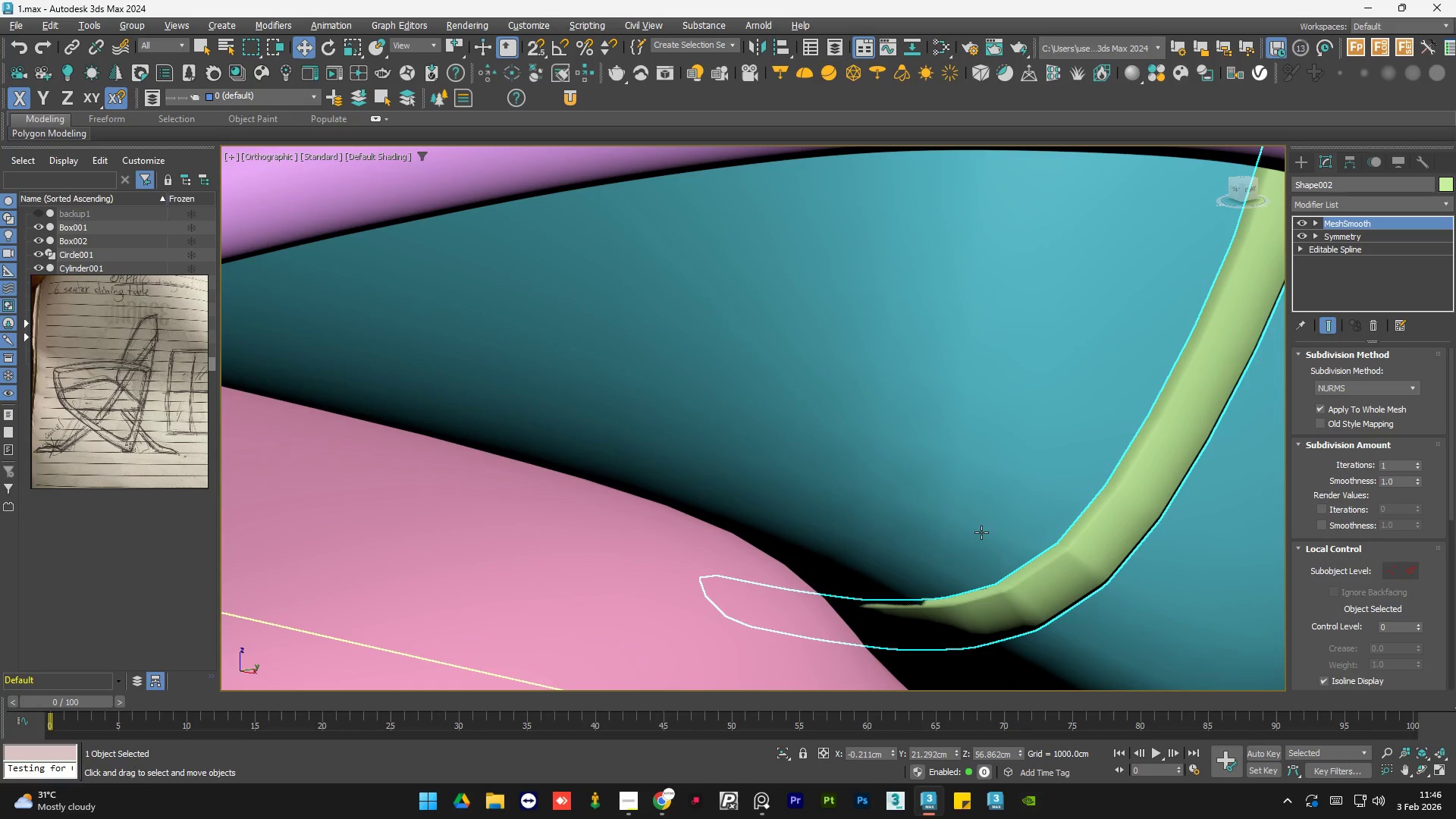 
hold_key(key=AltLeft, duration=0.73)
 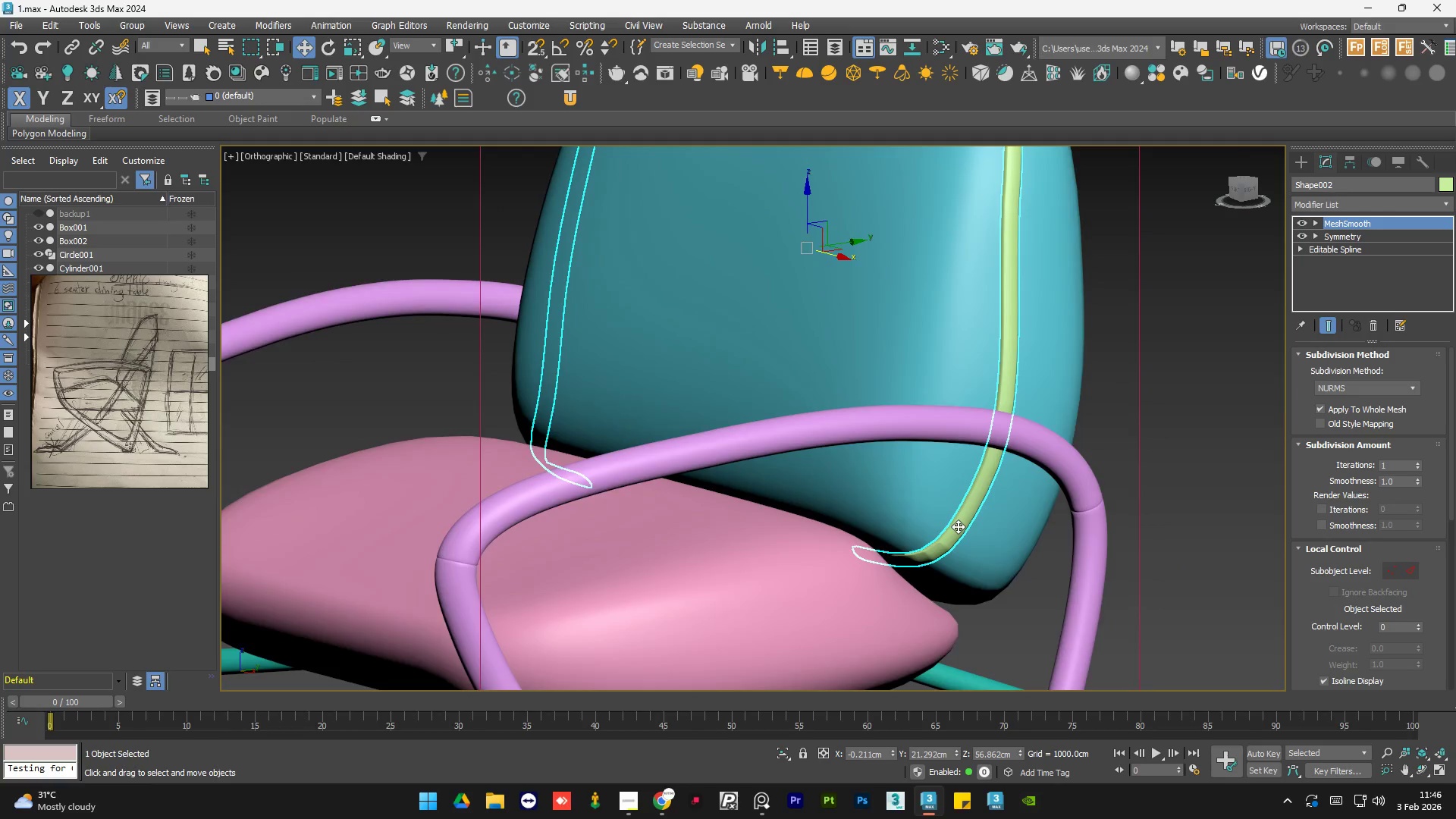 
scroll: coordinate [926, 536], scroll_direction: down, amount: 4.0
 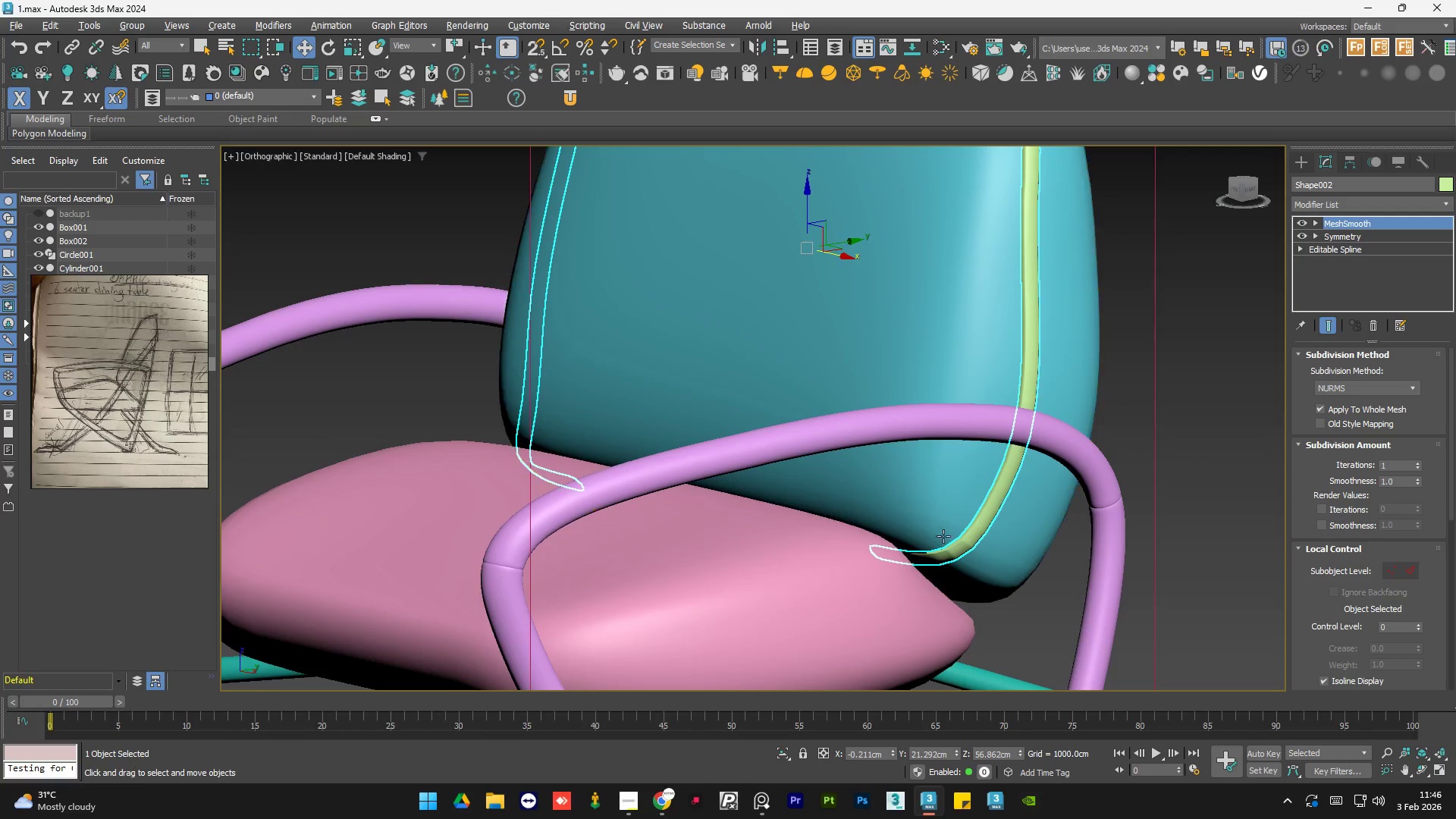 
scroll: coordinate [958, 526], scroll_direction: up, amount: 2.0
 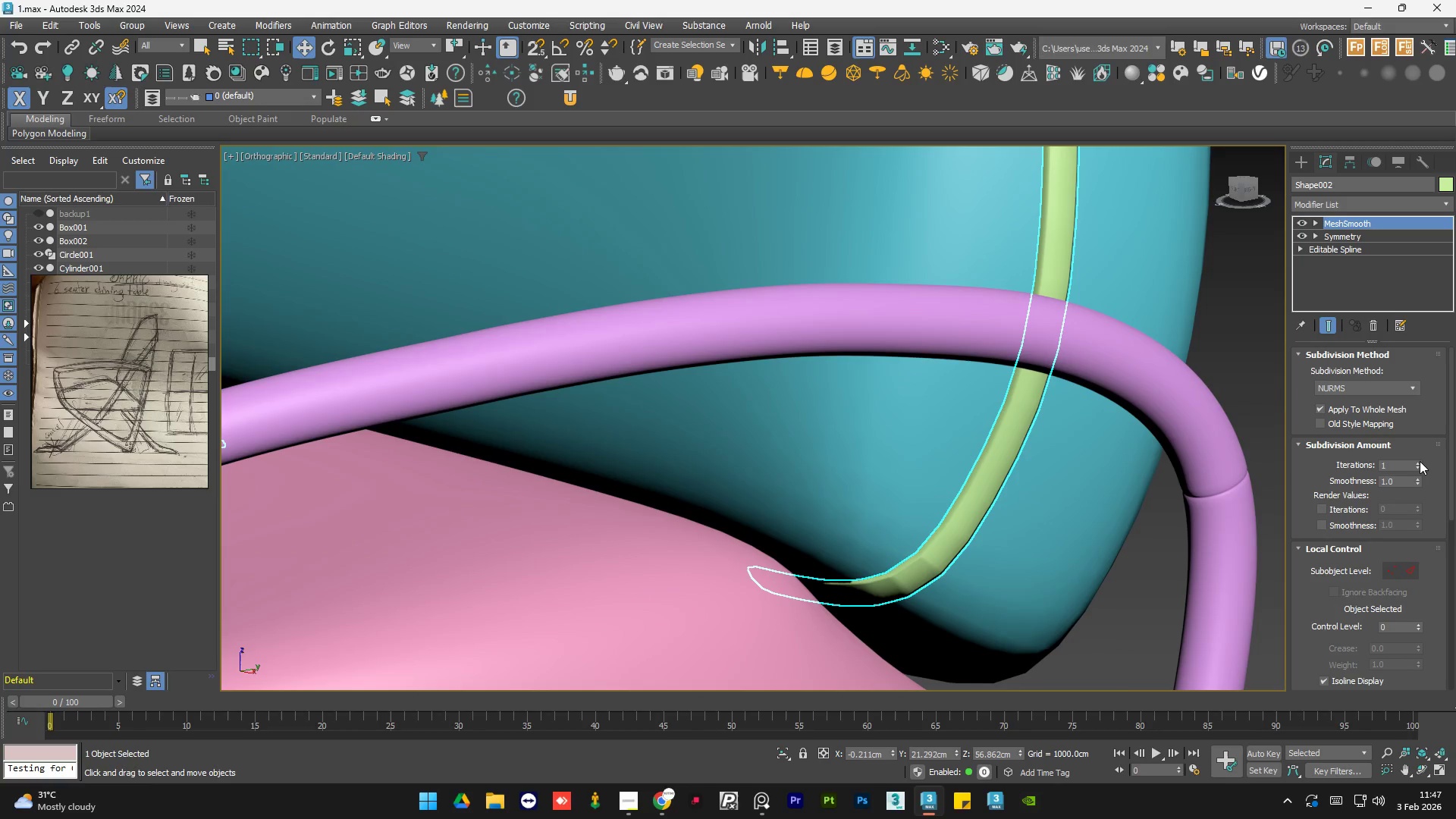 
left_click([1419, 461])
 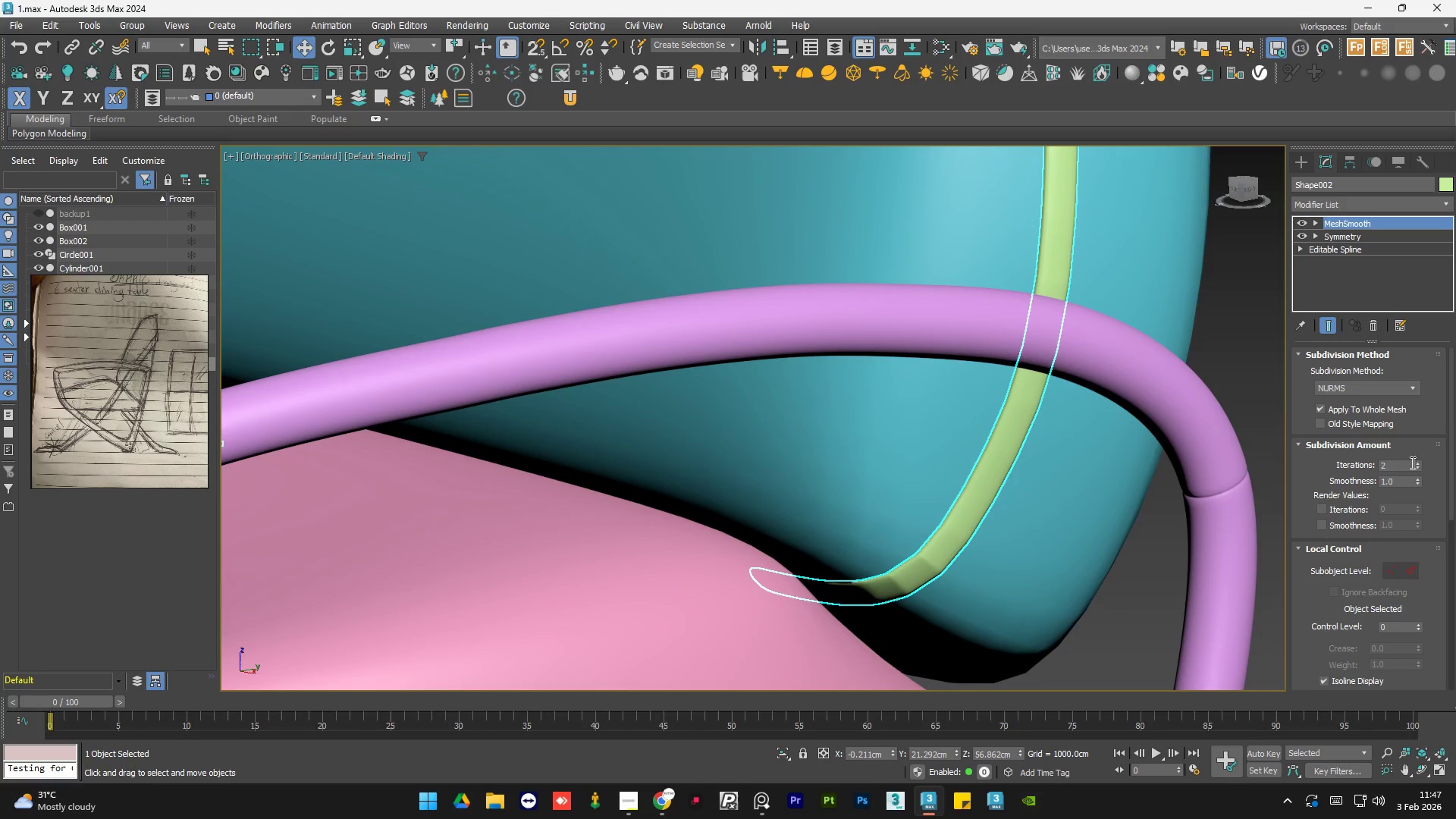 
hold_key(key=AltLeft, duration=1.17)
 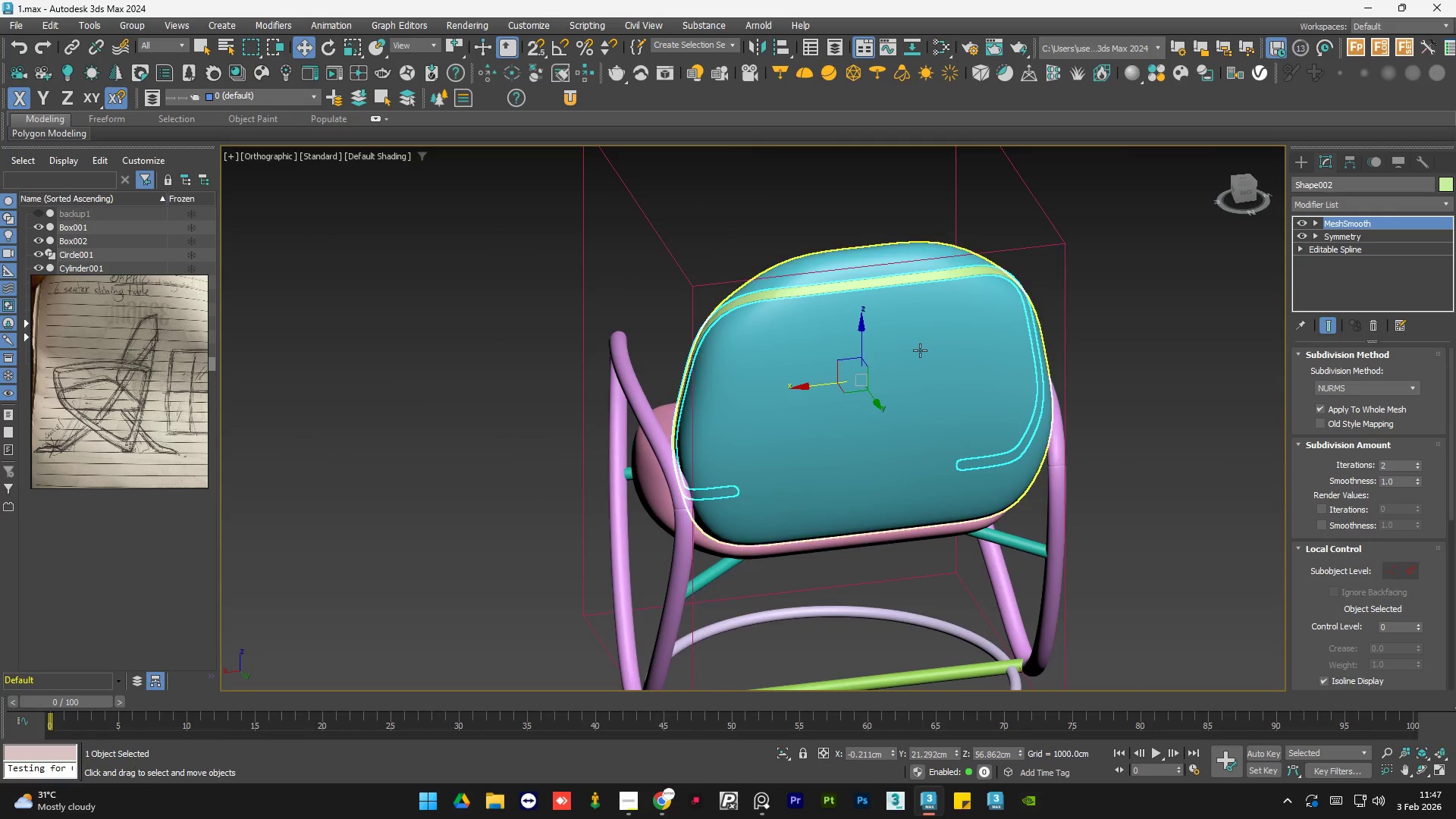 
scroll: coordinate [930, 517], scroll_direction: down, amount: 4.0
 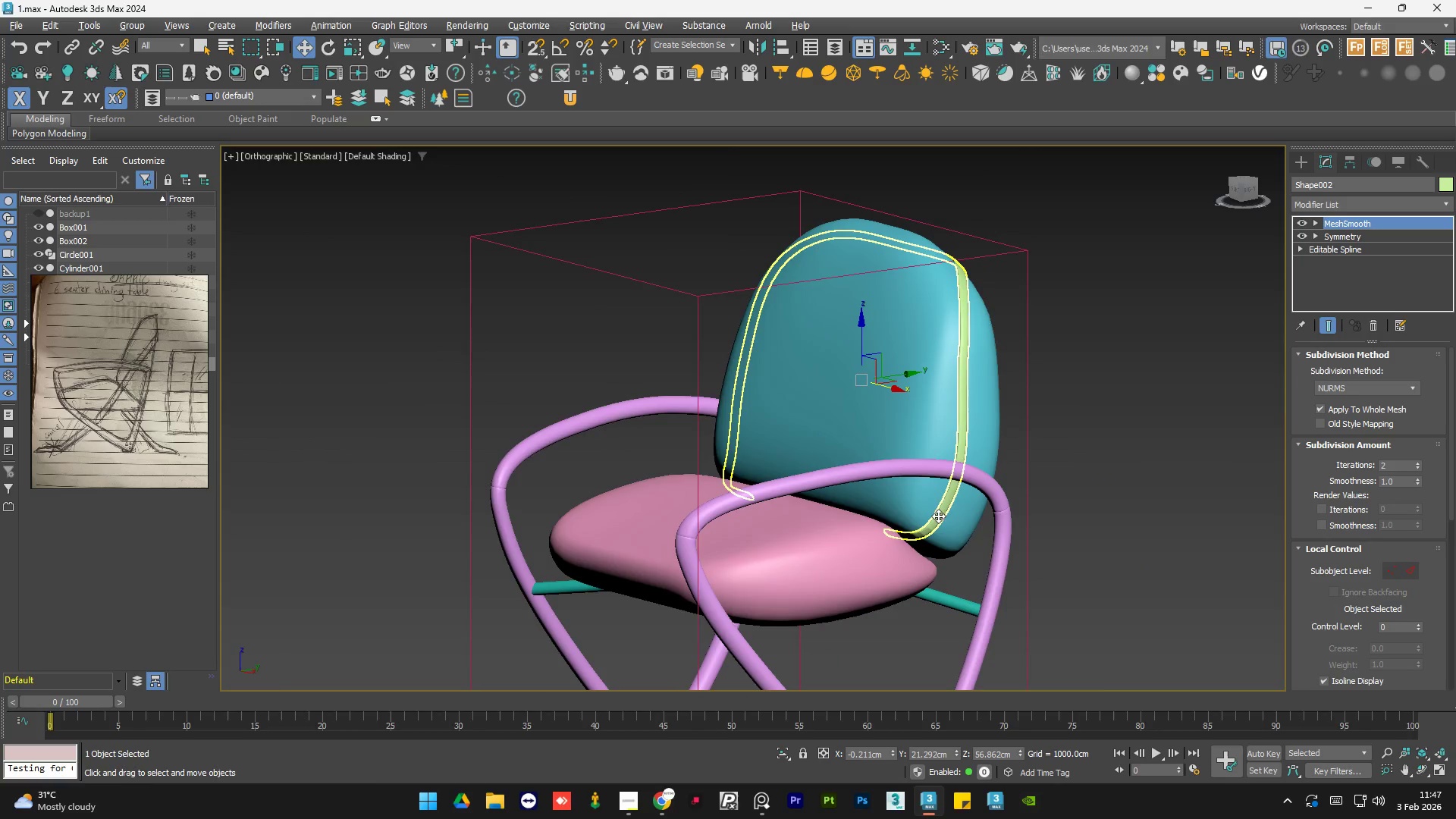 
hold_key(key=AltLeft, duration=1.14)
scroll: coordinate [752, 362], scroll_direction: up, amount: 1.0
 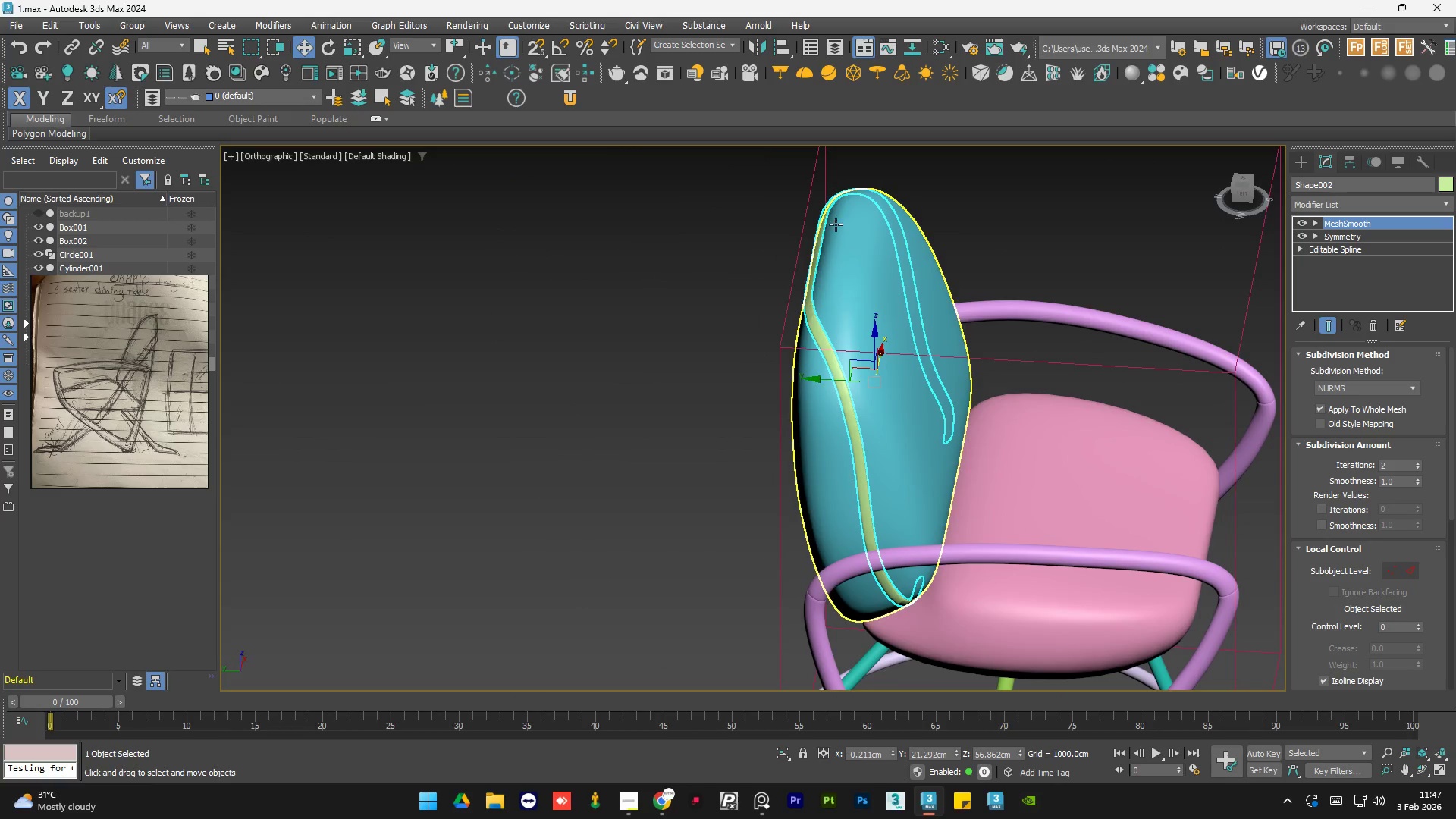 
hold_key(key=AltLeft, duration=1.16)
 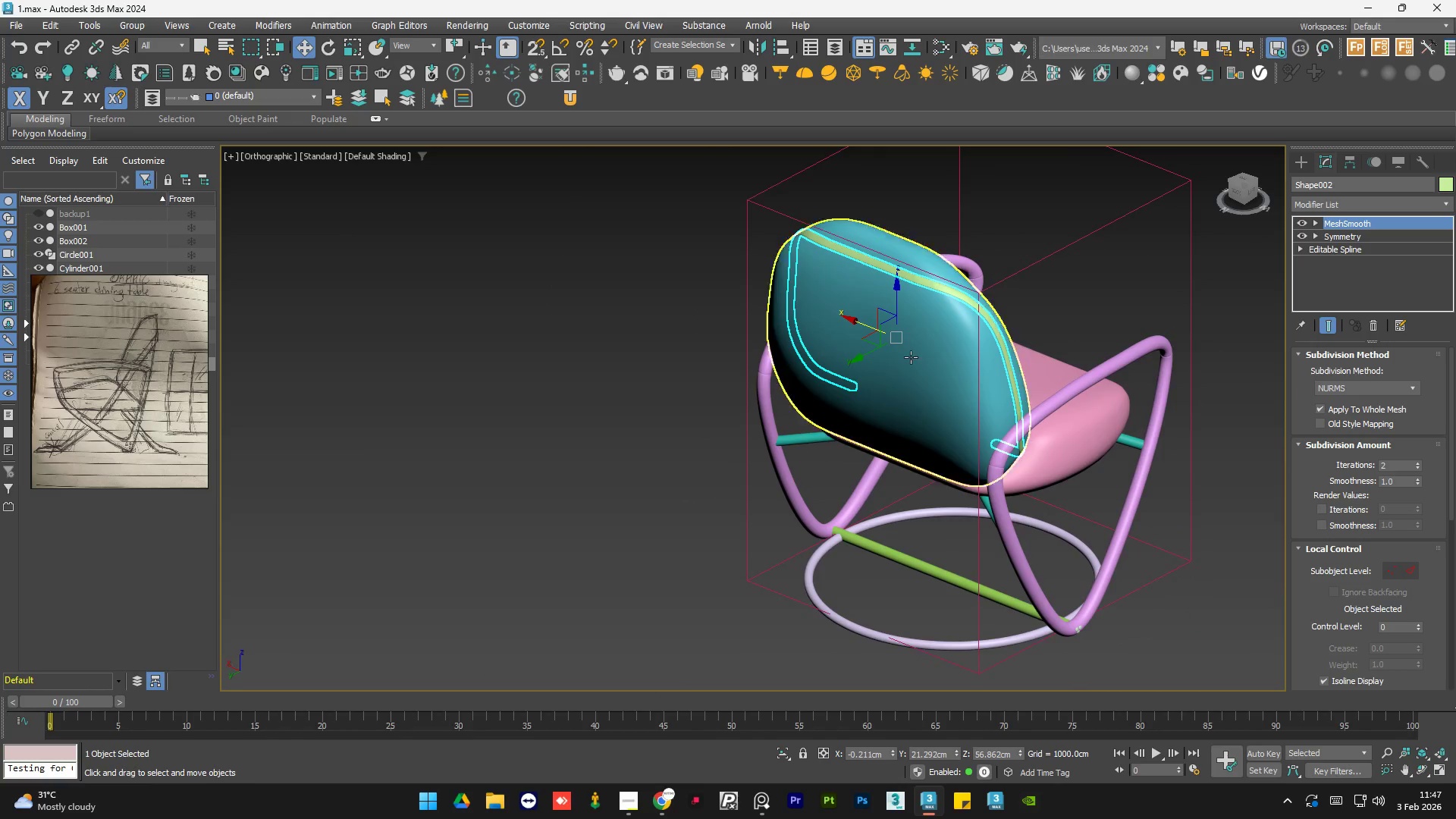 
scroll: coordinate [854, 286], scroll_direction: down, amount: 1.0
 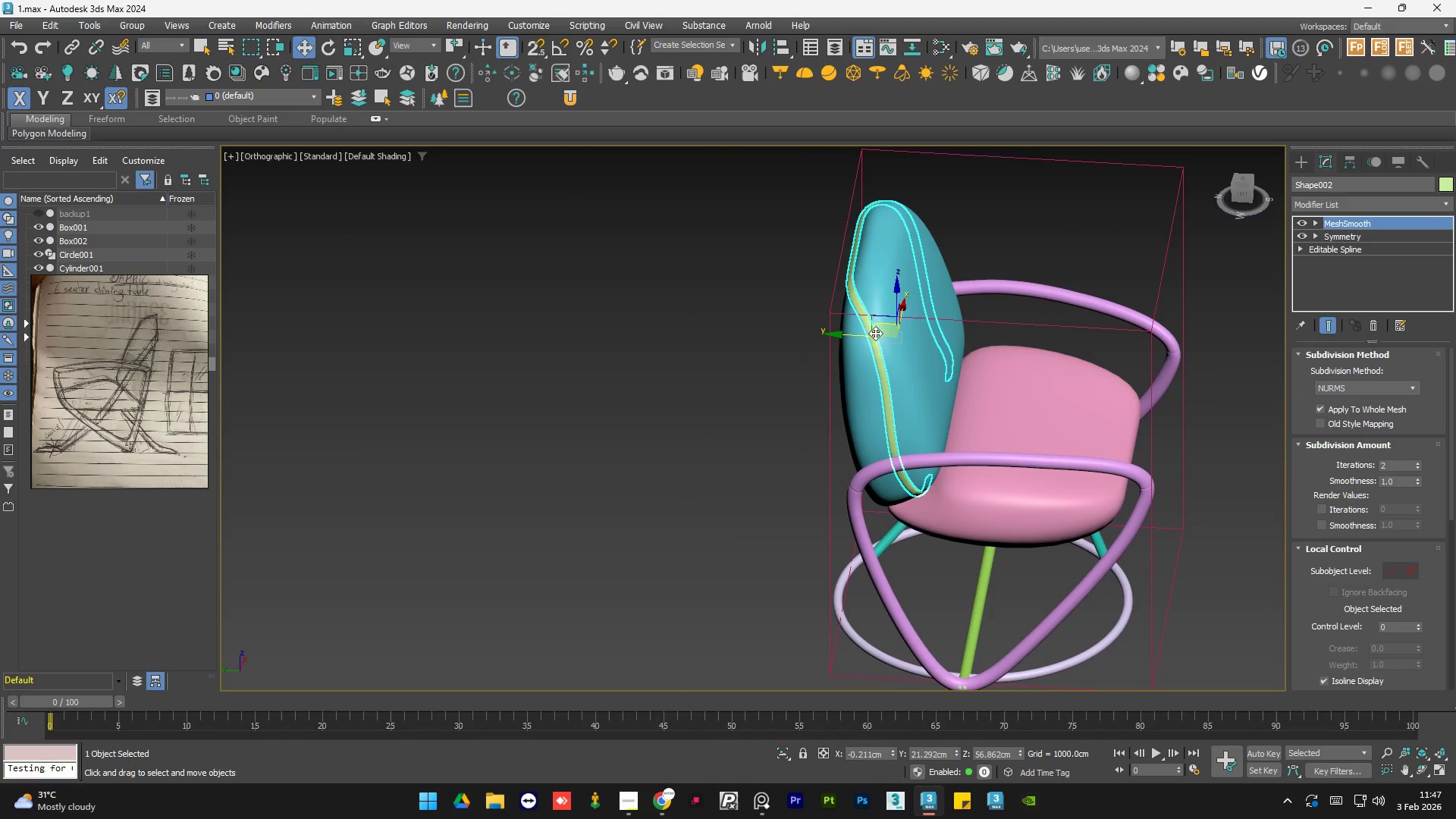 
hold_key(key=AltLeft, duration=0.83)
 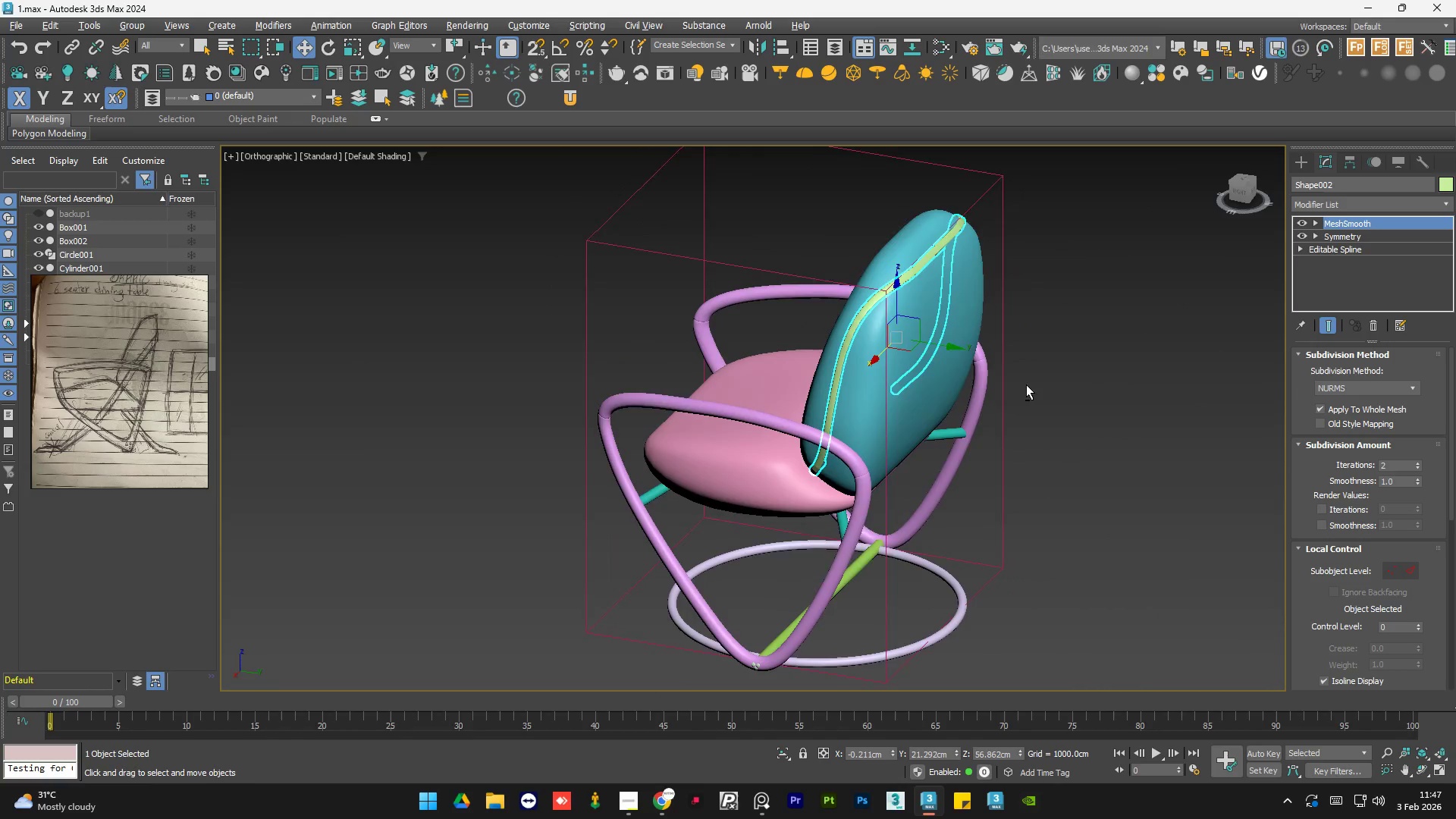 
hold_key(key=AltLeft, duration=0.75)
 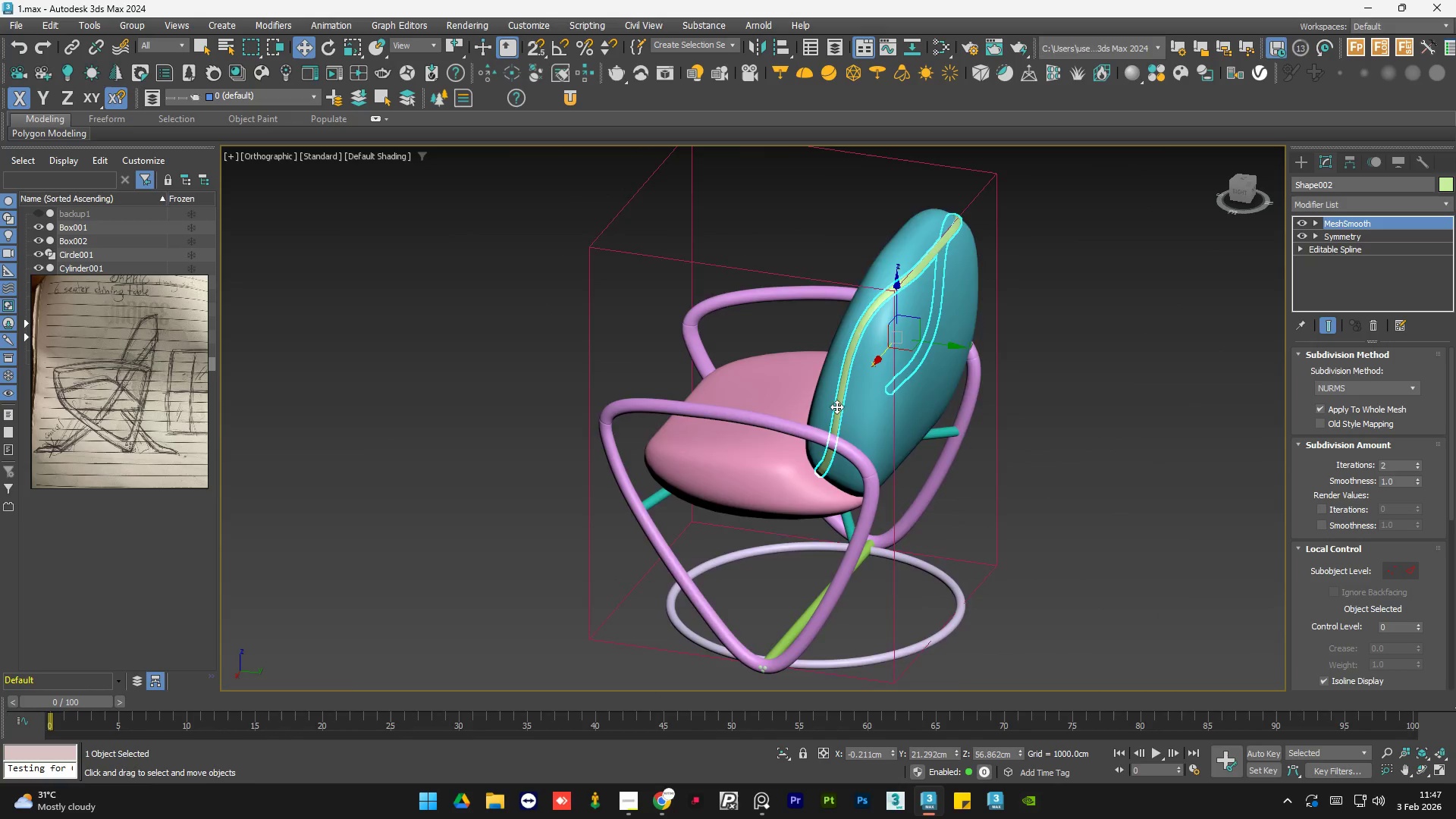 
scroll: coordinate [864, 444], scroll_direction: up, amount: 5.0
 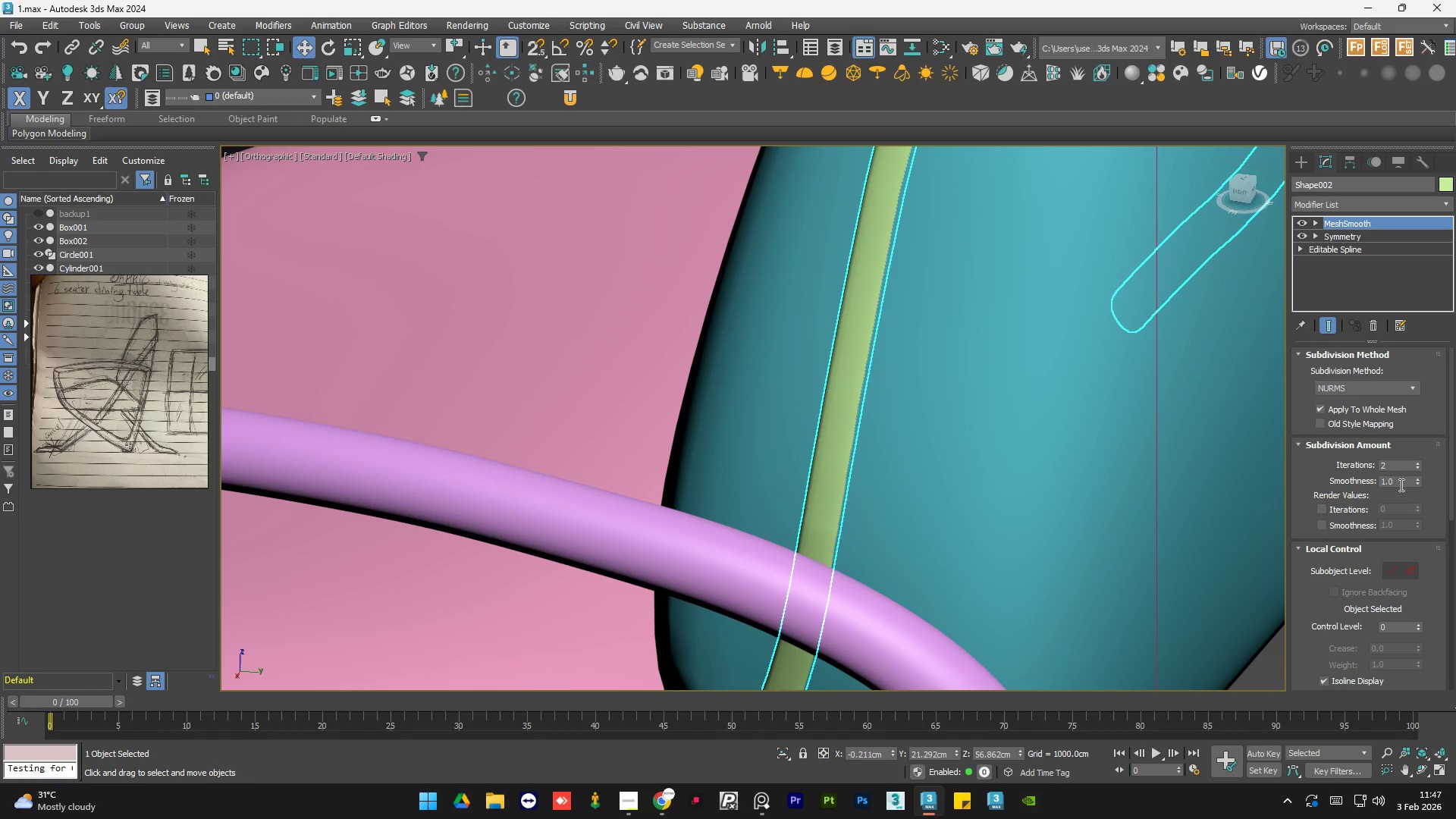 
double_click([1400, 485])
 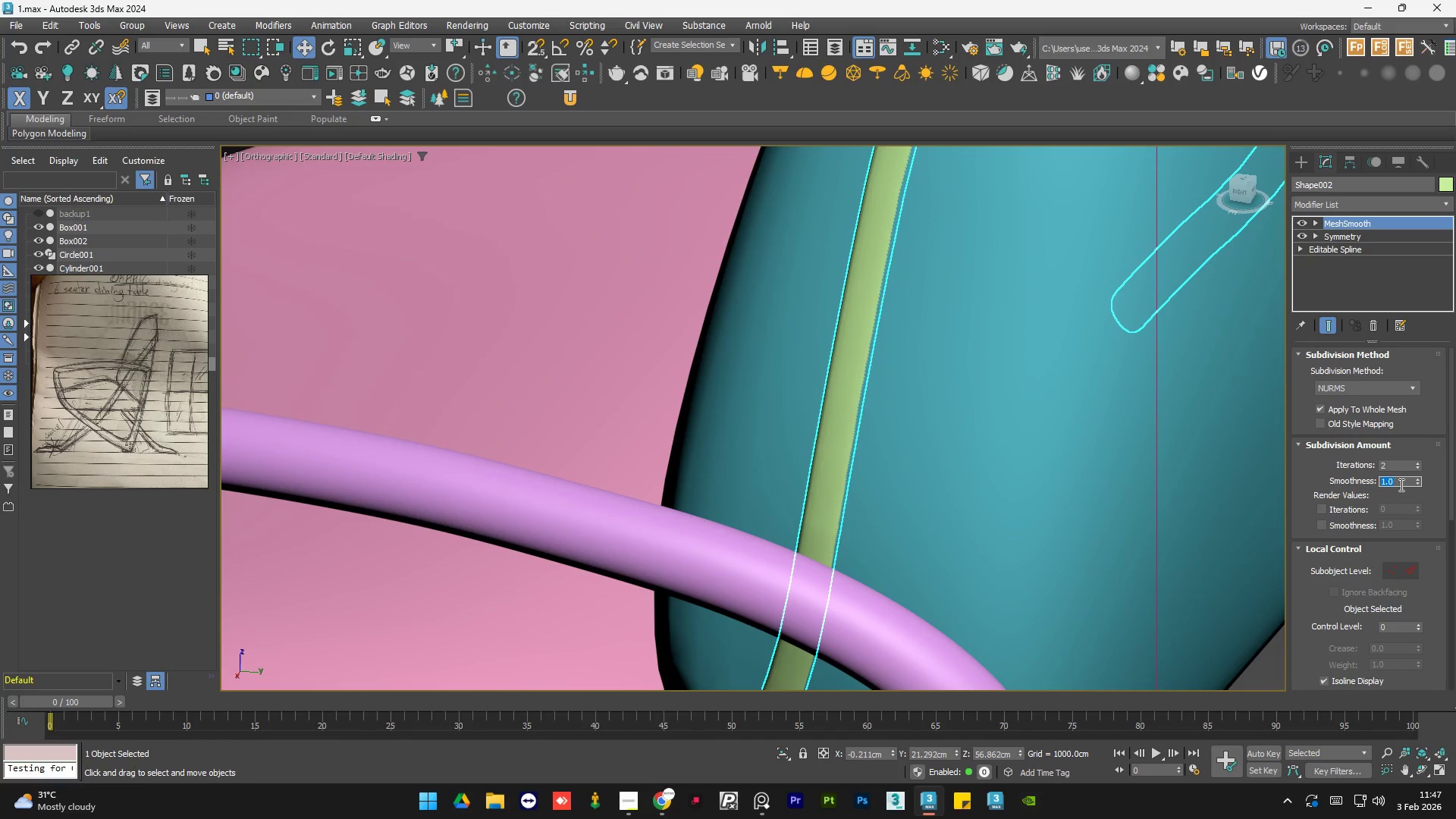 
key(Numpad0)
 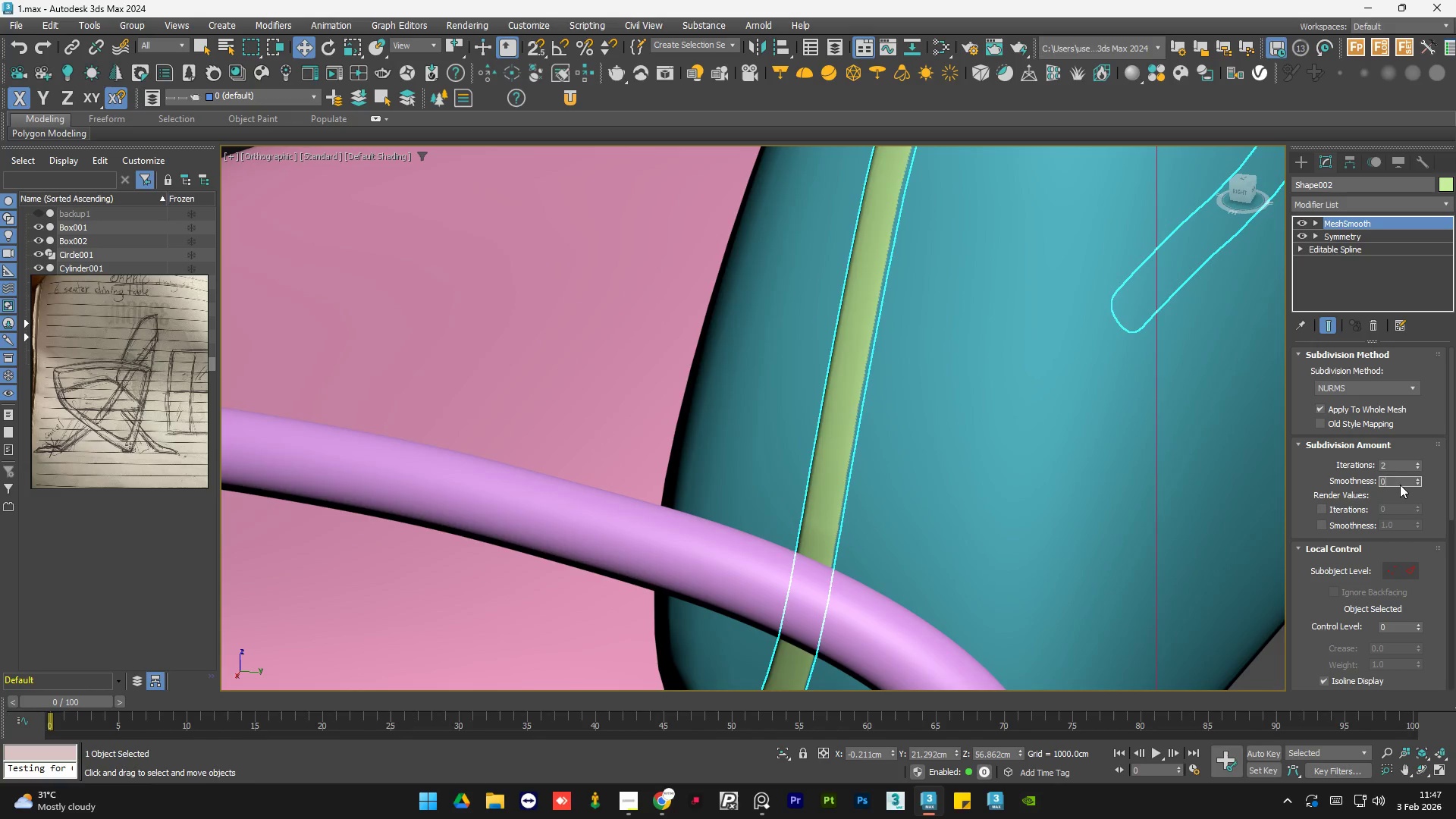 
key(NumpadEnter)
 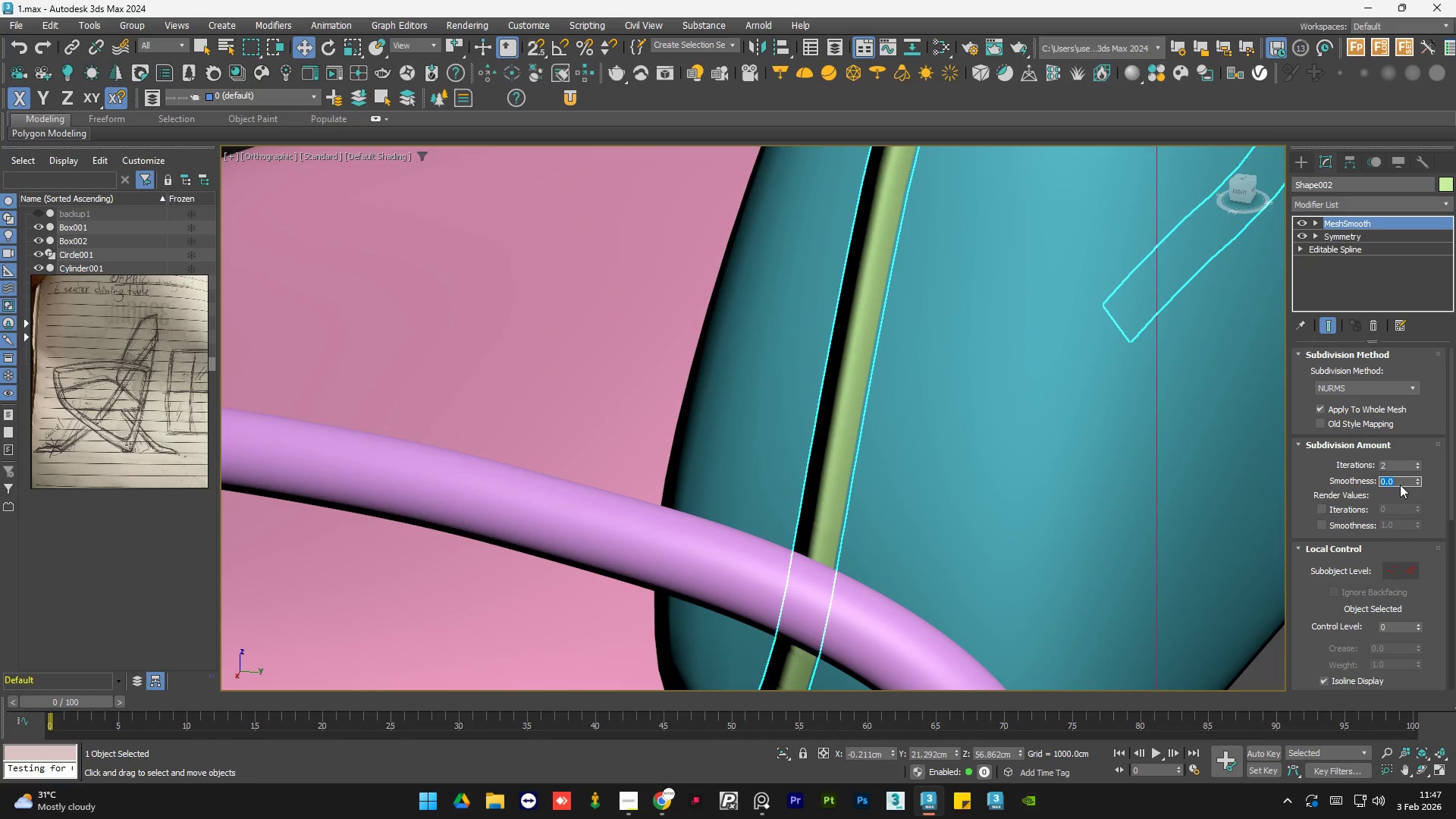 
key(Numpad1)
 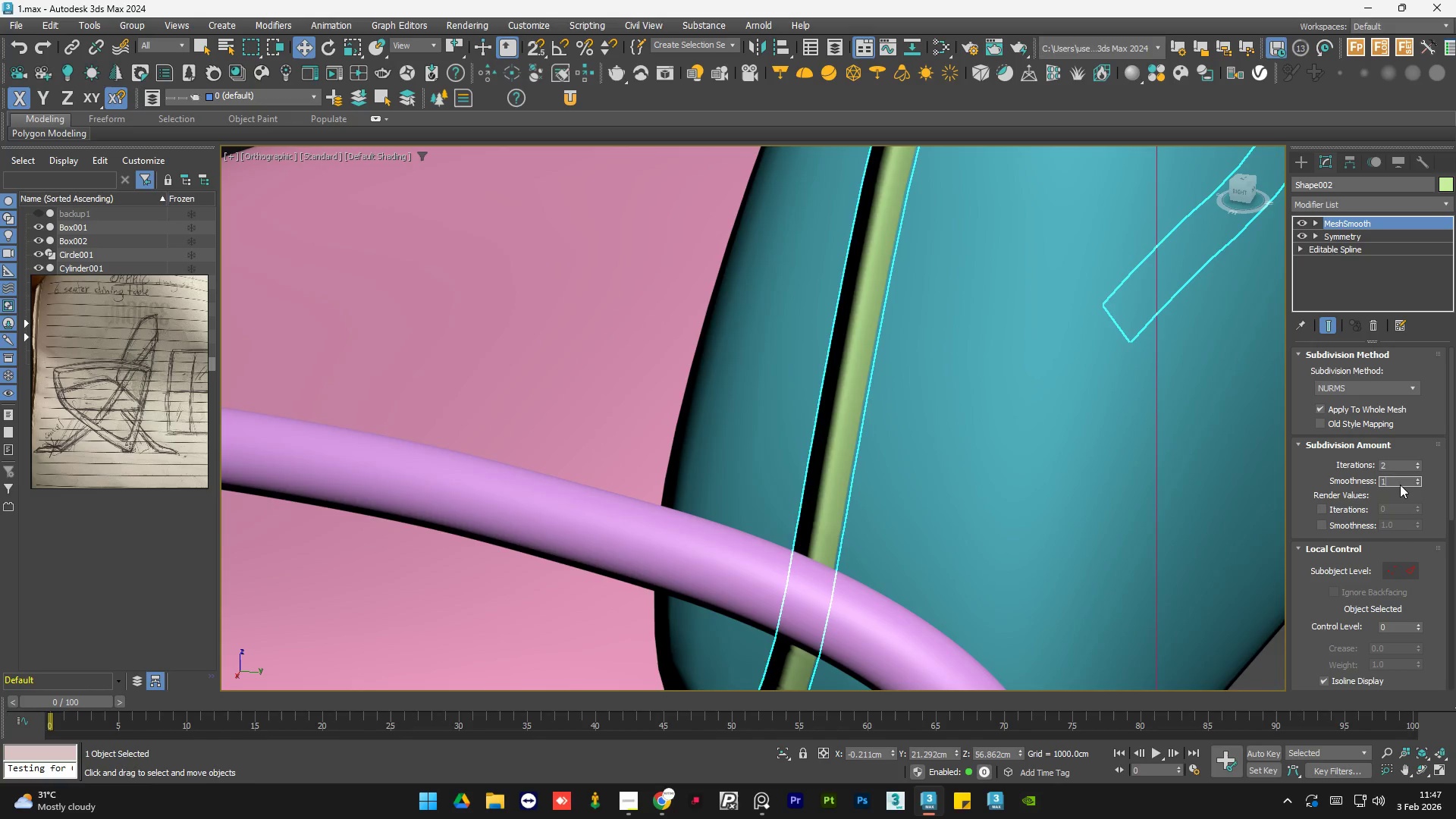 
key(NumpadEnter)
 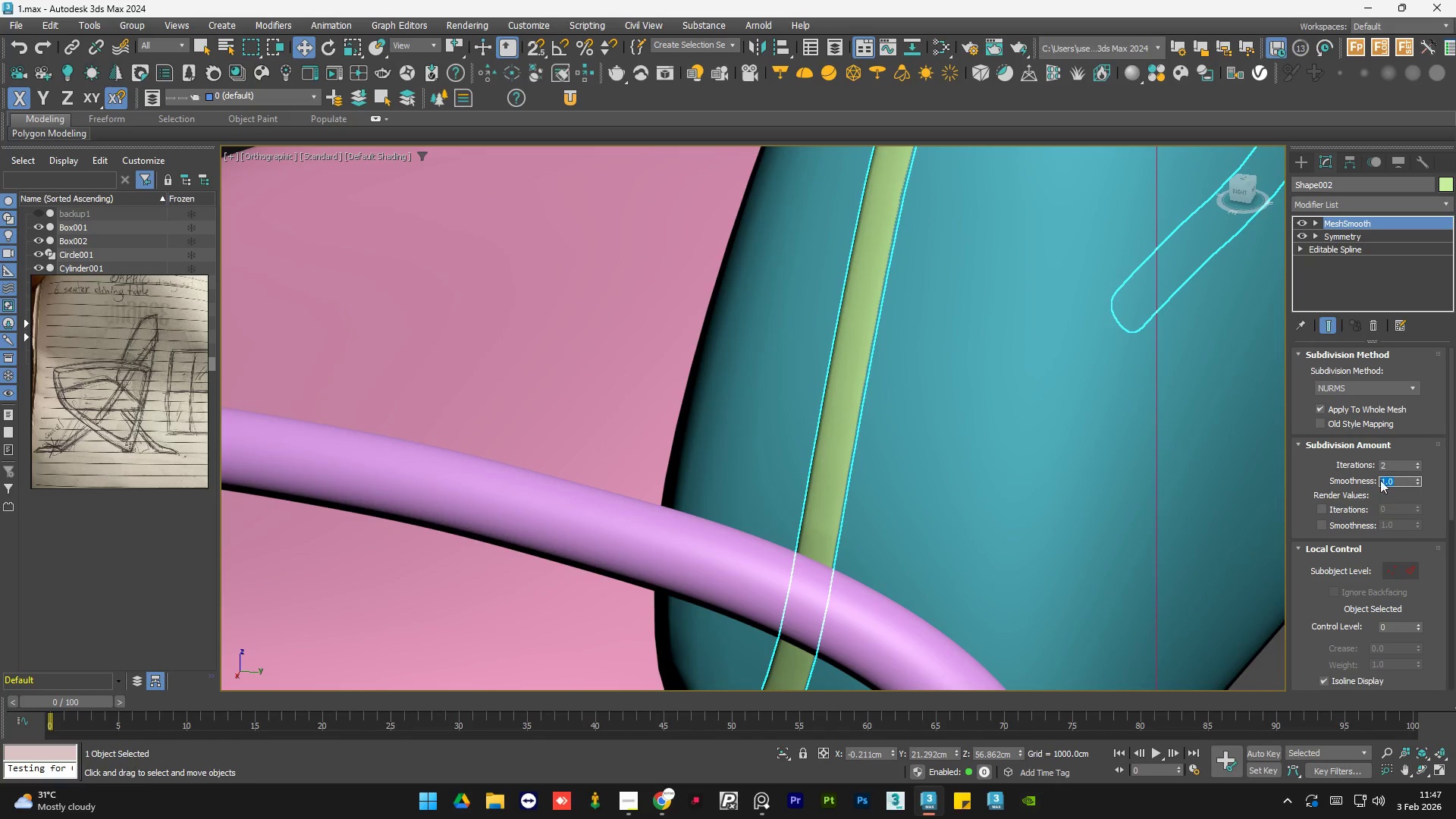 
left_click([1071, 362])
 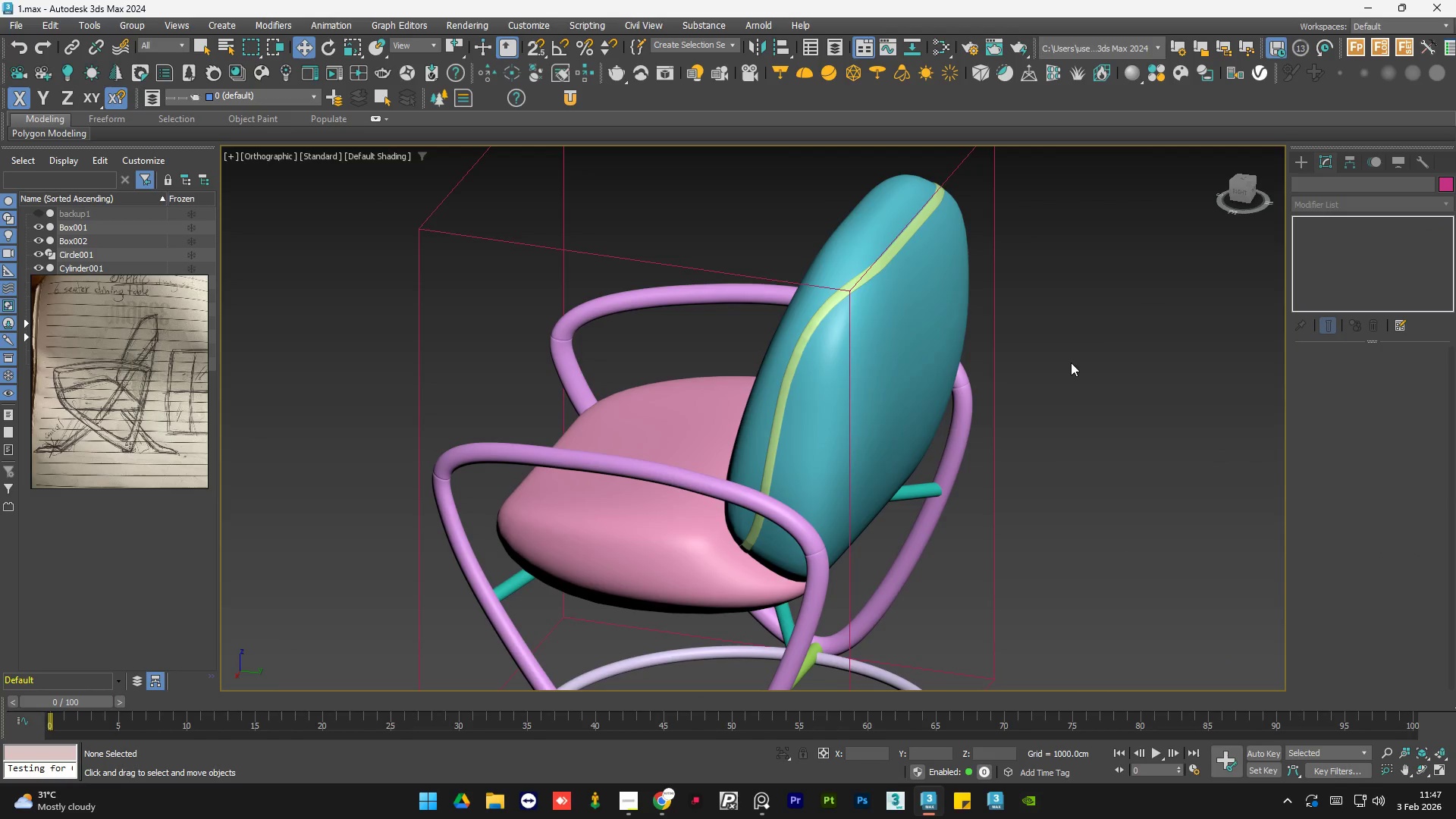 
scroll: coordinate [778, 493], scroll_direction: down, amount: 4.0
 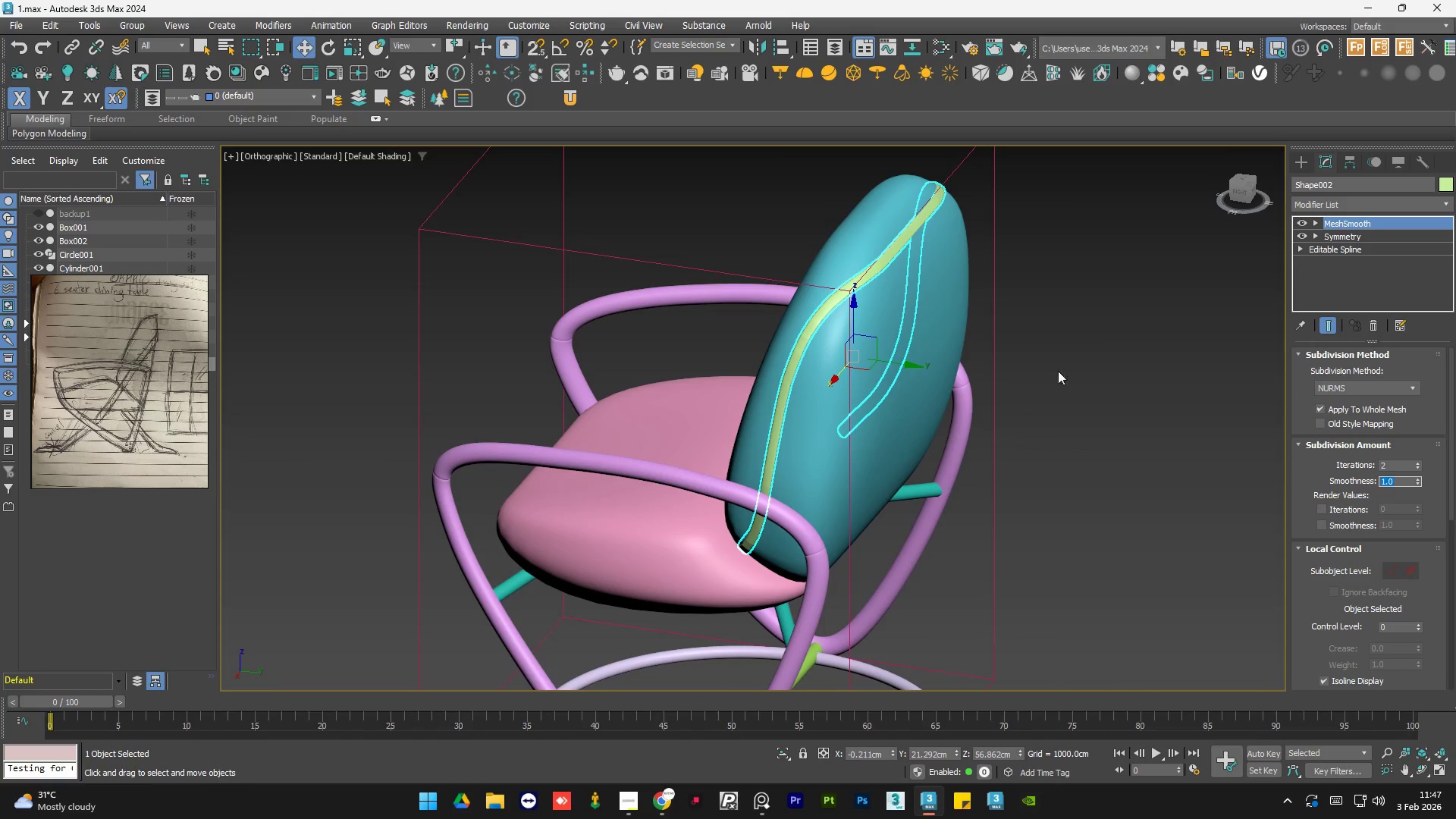 
hold_key(key=AltLeft, duration=0.64)
 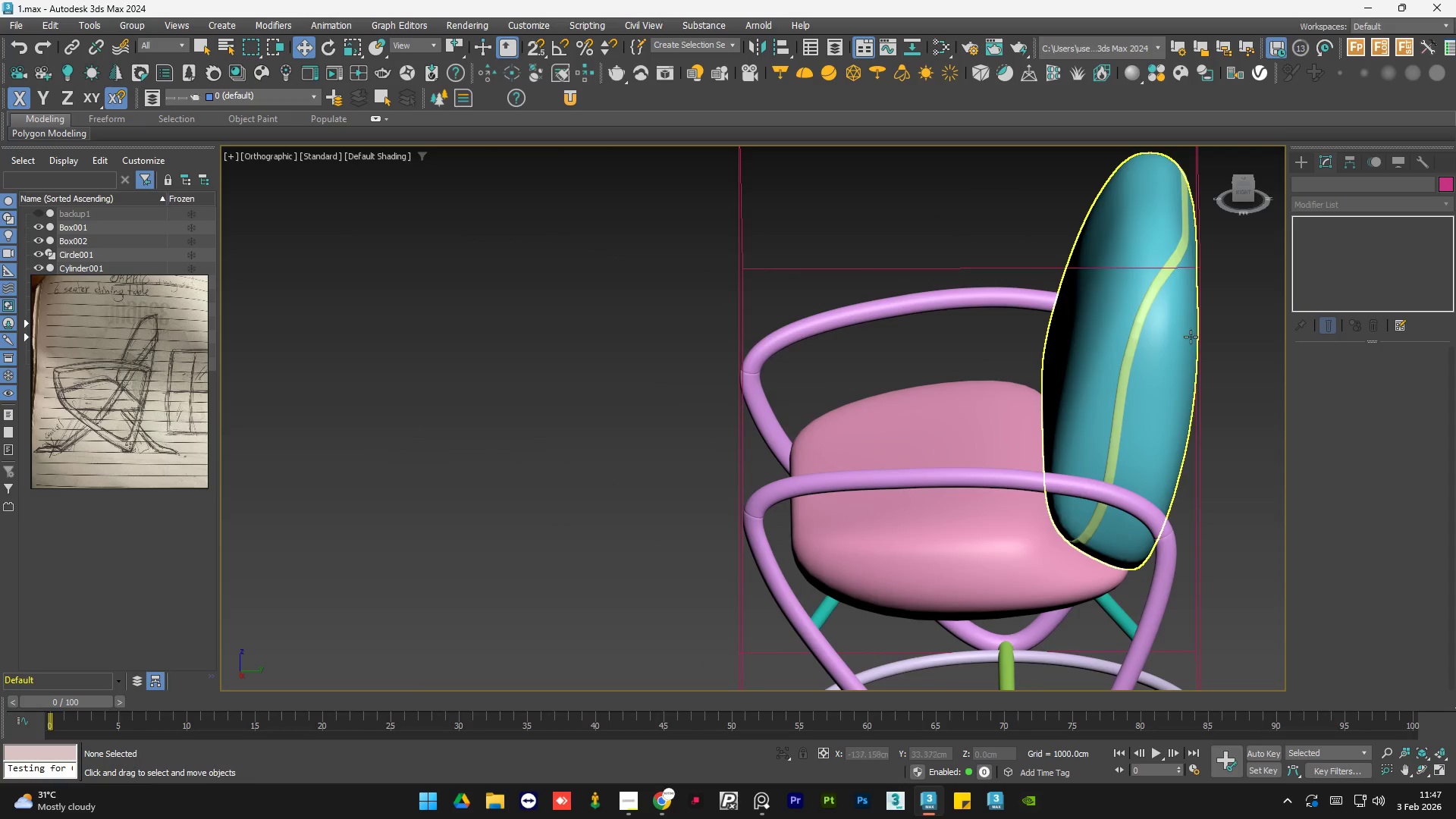 
hold_key(key=AltLeft, duration=0.95)
 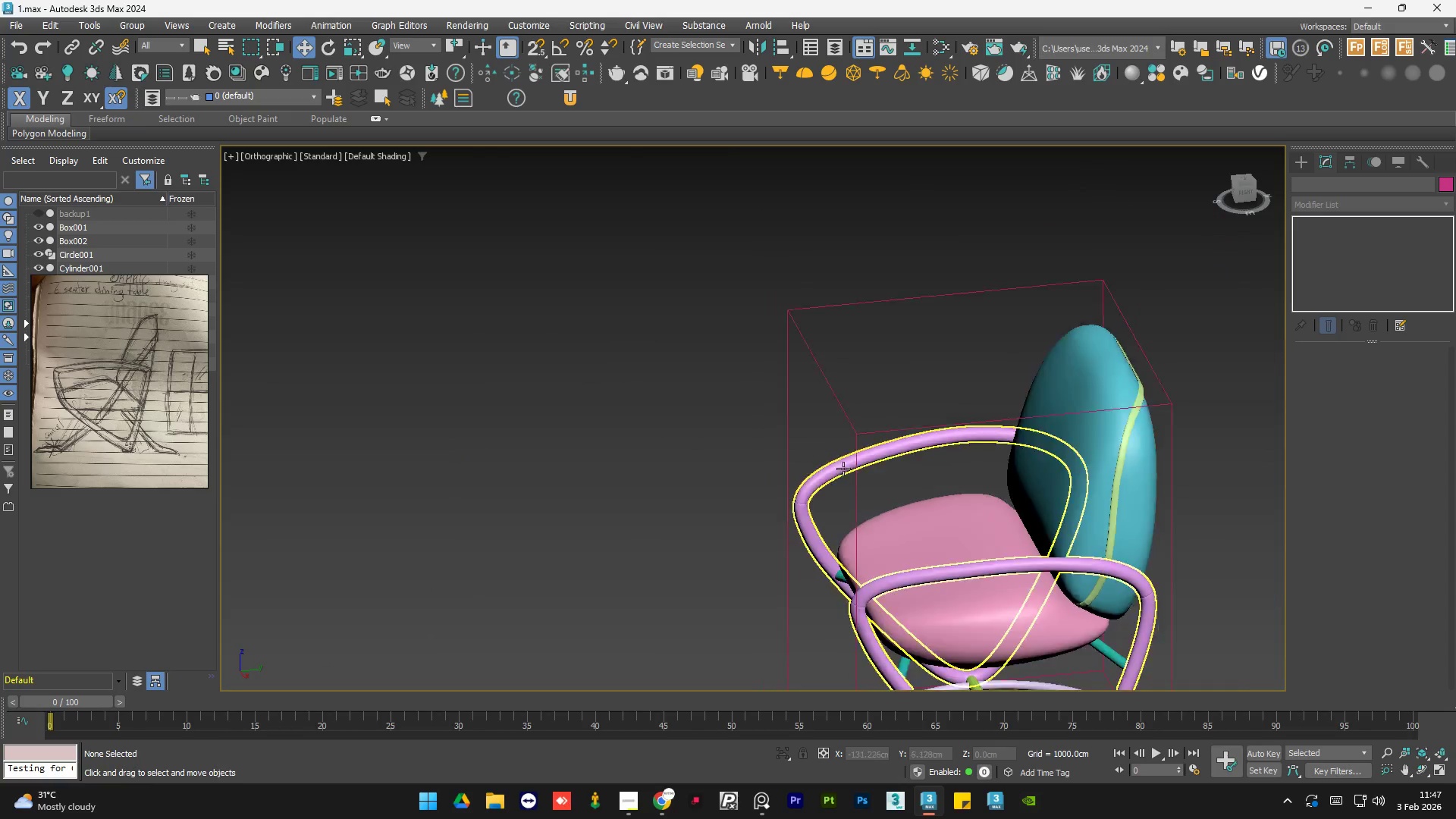 
scroll: coordinate [993, 488], scroll_direction: none, amount: 0.0
 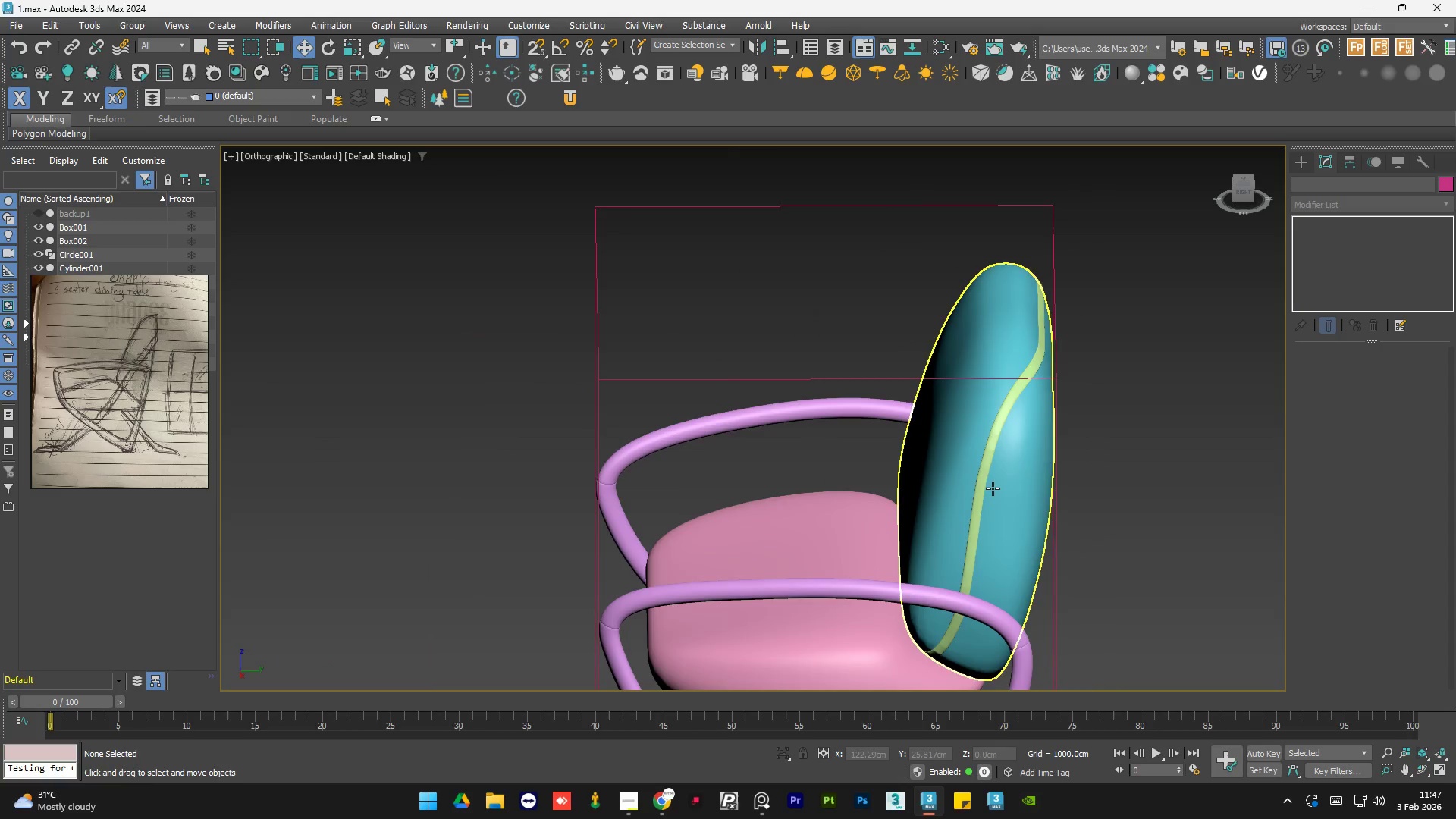 
hold_key(key=AltLeft, duration=0.77)
 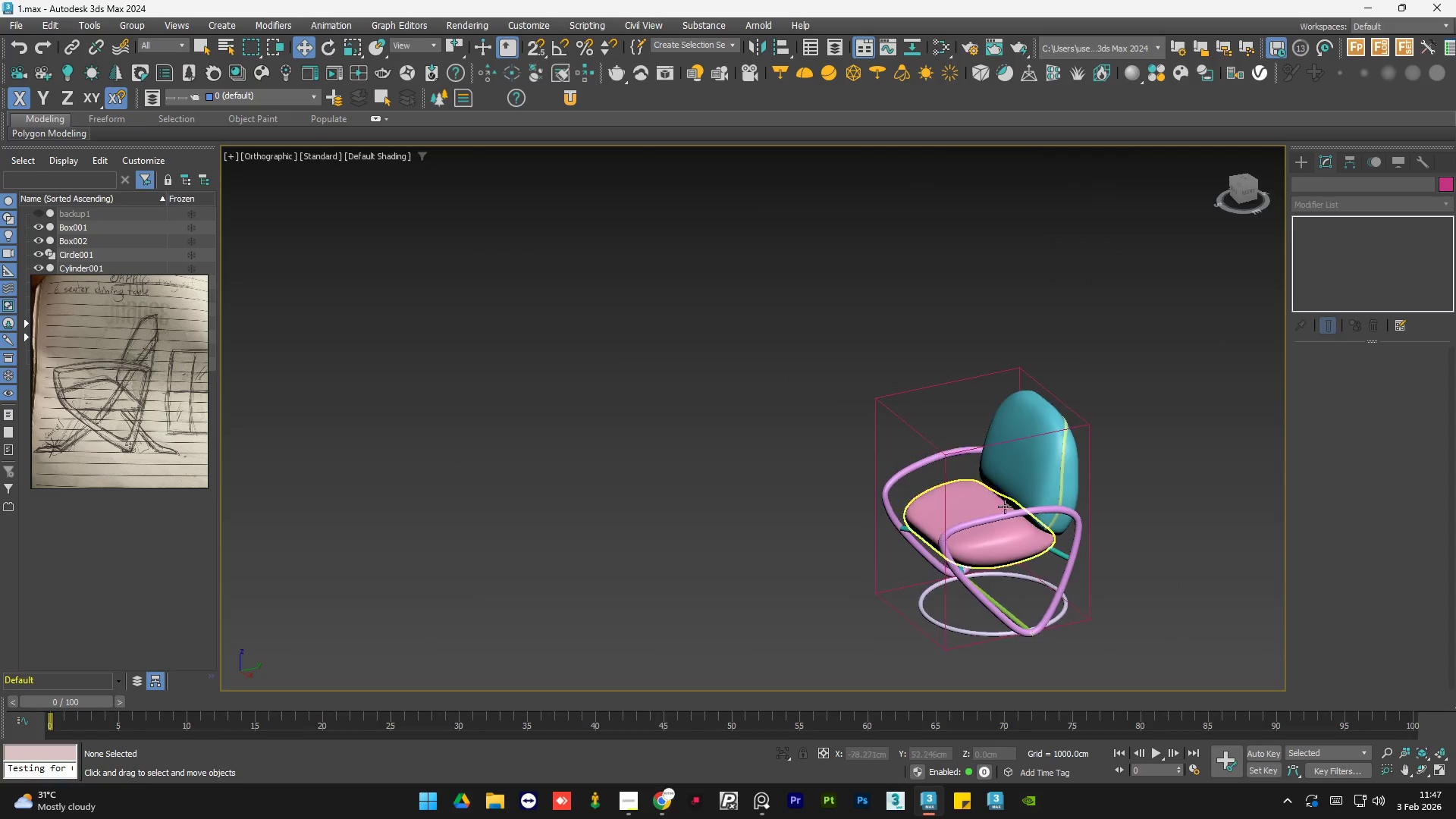 
scroll: coordinate [843, 469], scroll_direction: down, amount: 3.0
 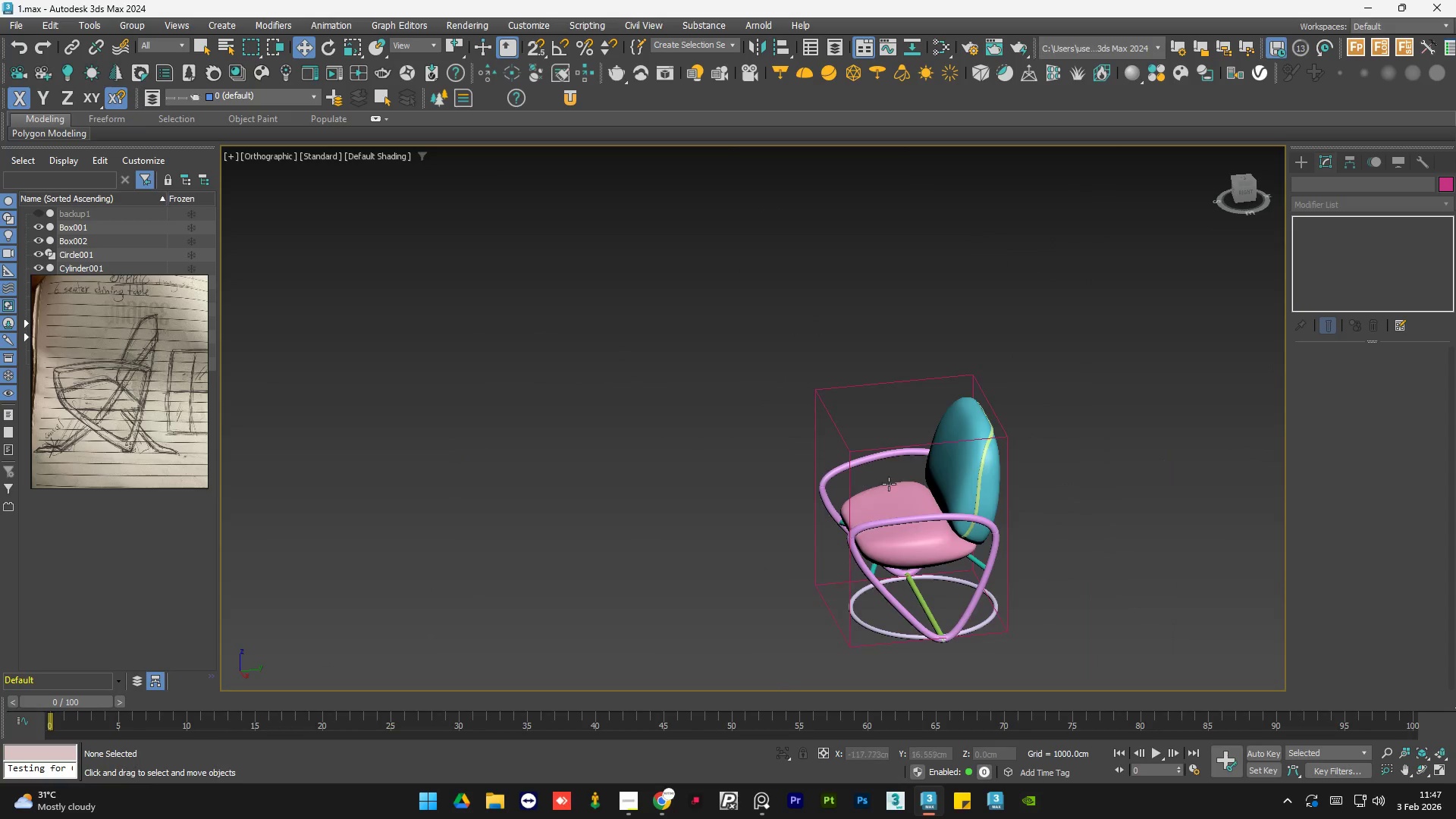 
hold_key(key=AltLeft, duration=1.36)
 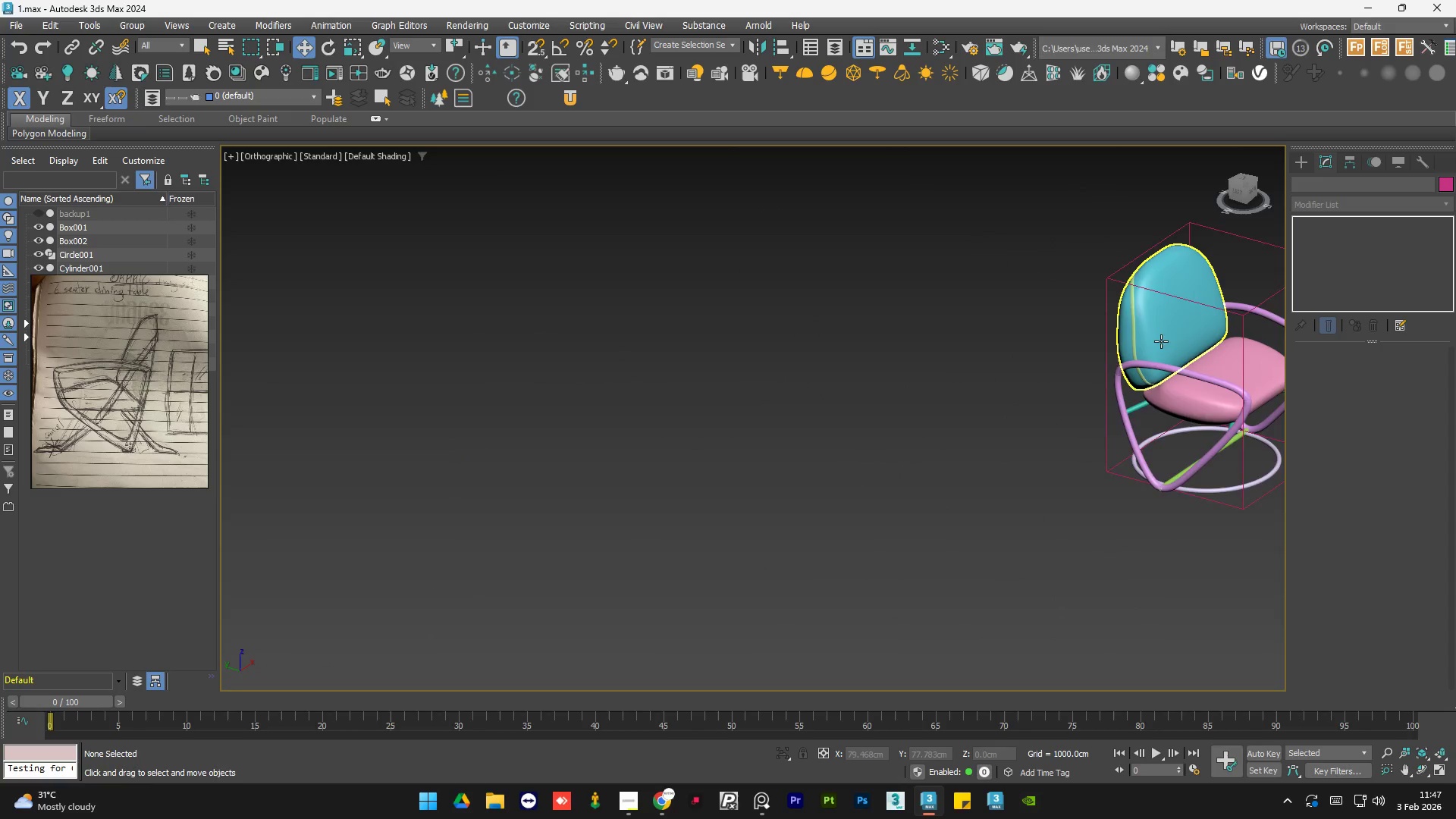 
scroll: coordinate [1147, 323], scroll_direction: up, amount: 5.0
 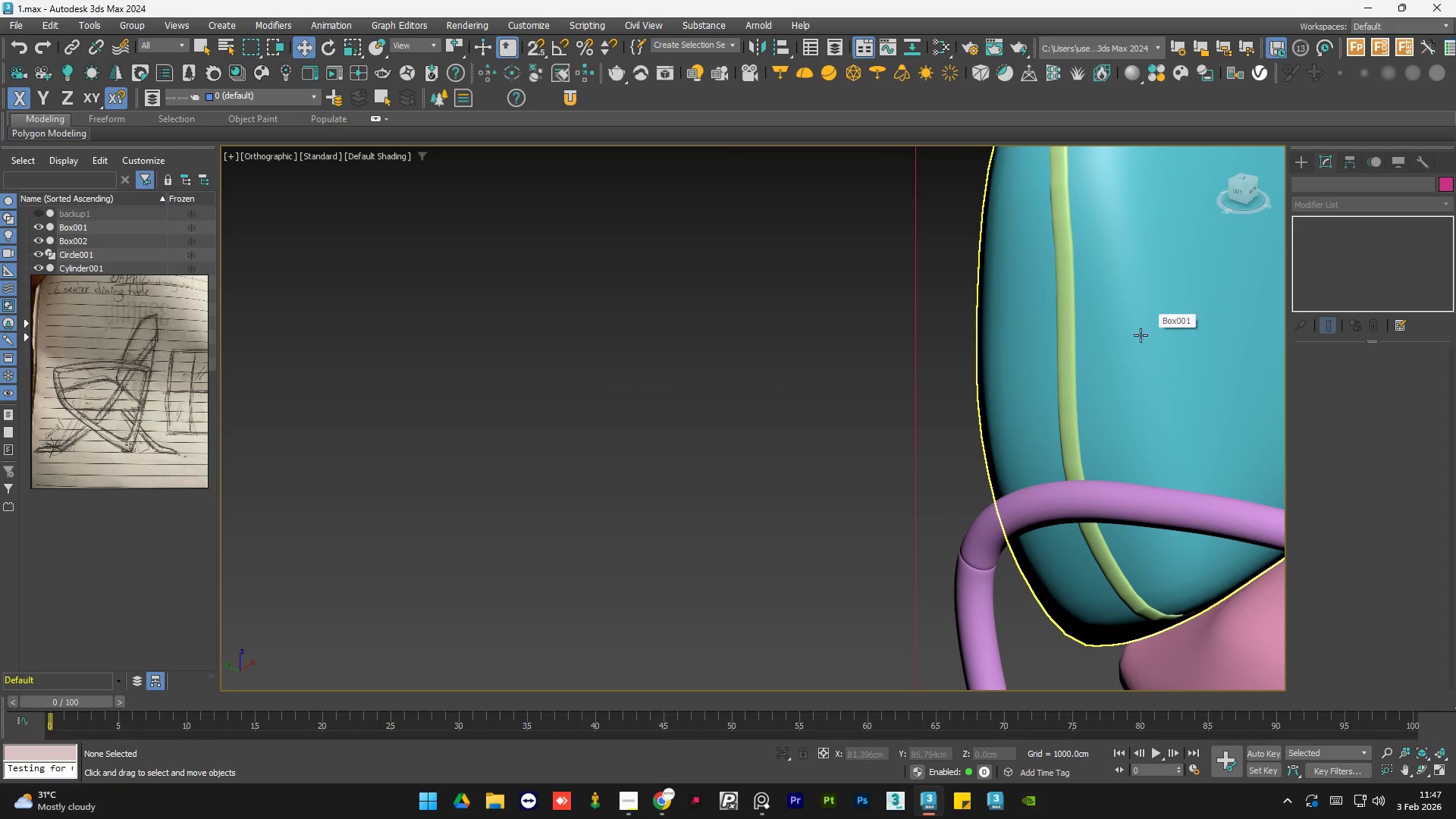 
hold_key(key=AltLeft, duration=1.02)
 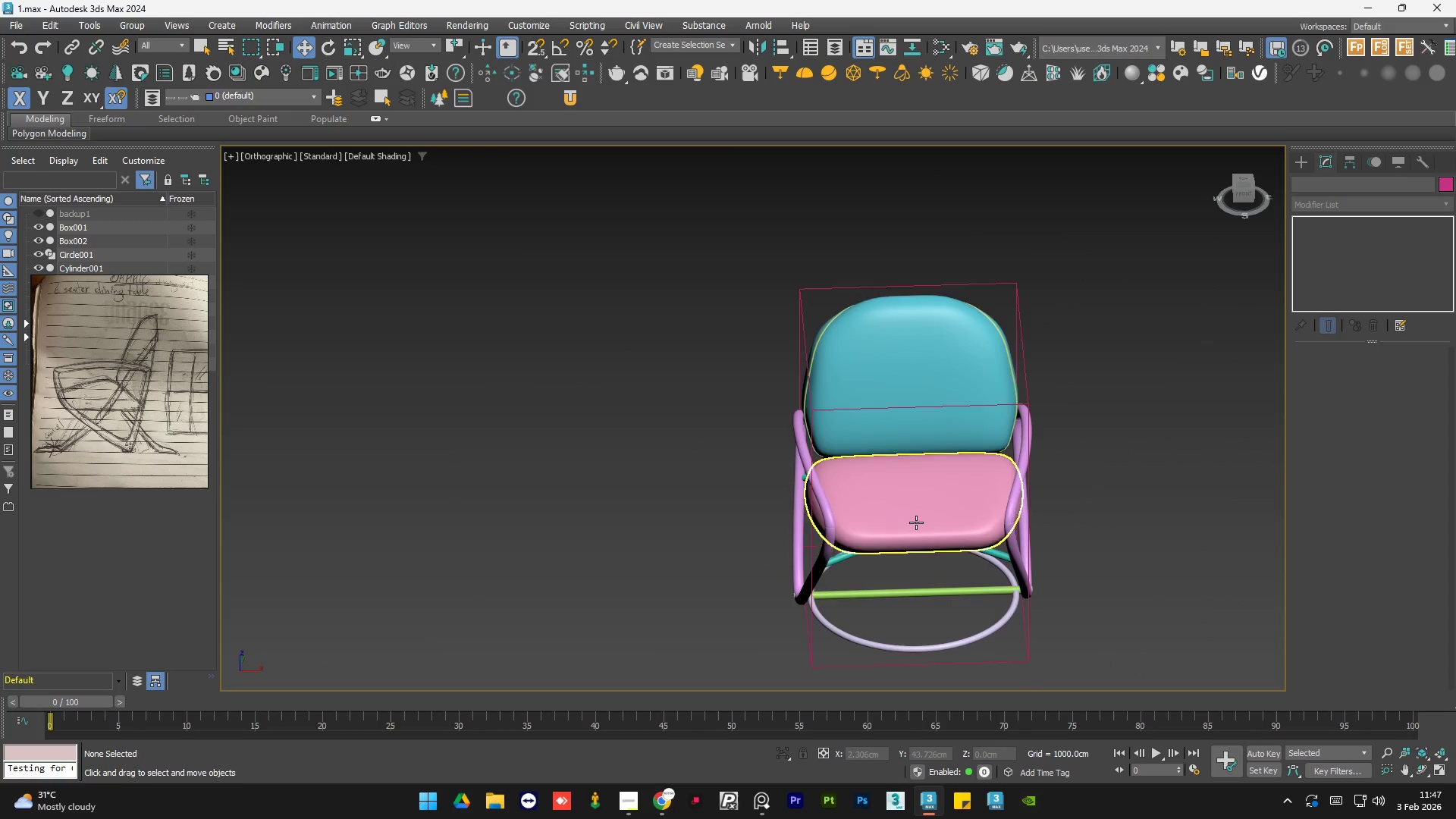 
scroll: coordinate [1094, 438], scroll_direction: down, amount: 4.0
 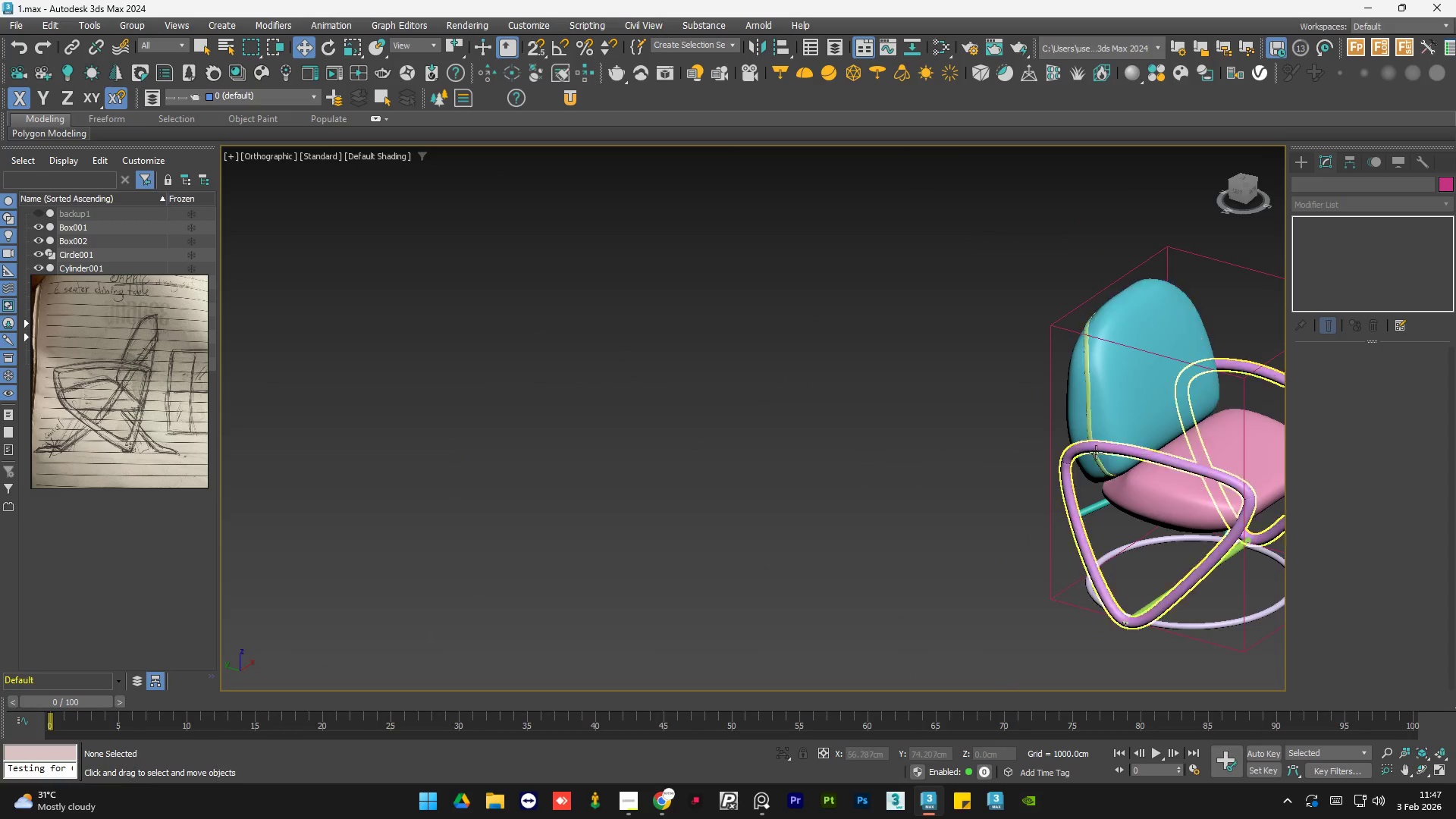 
hold_key(key=AltLeft, duration=0.7)
 